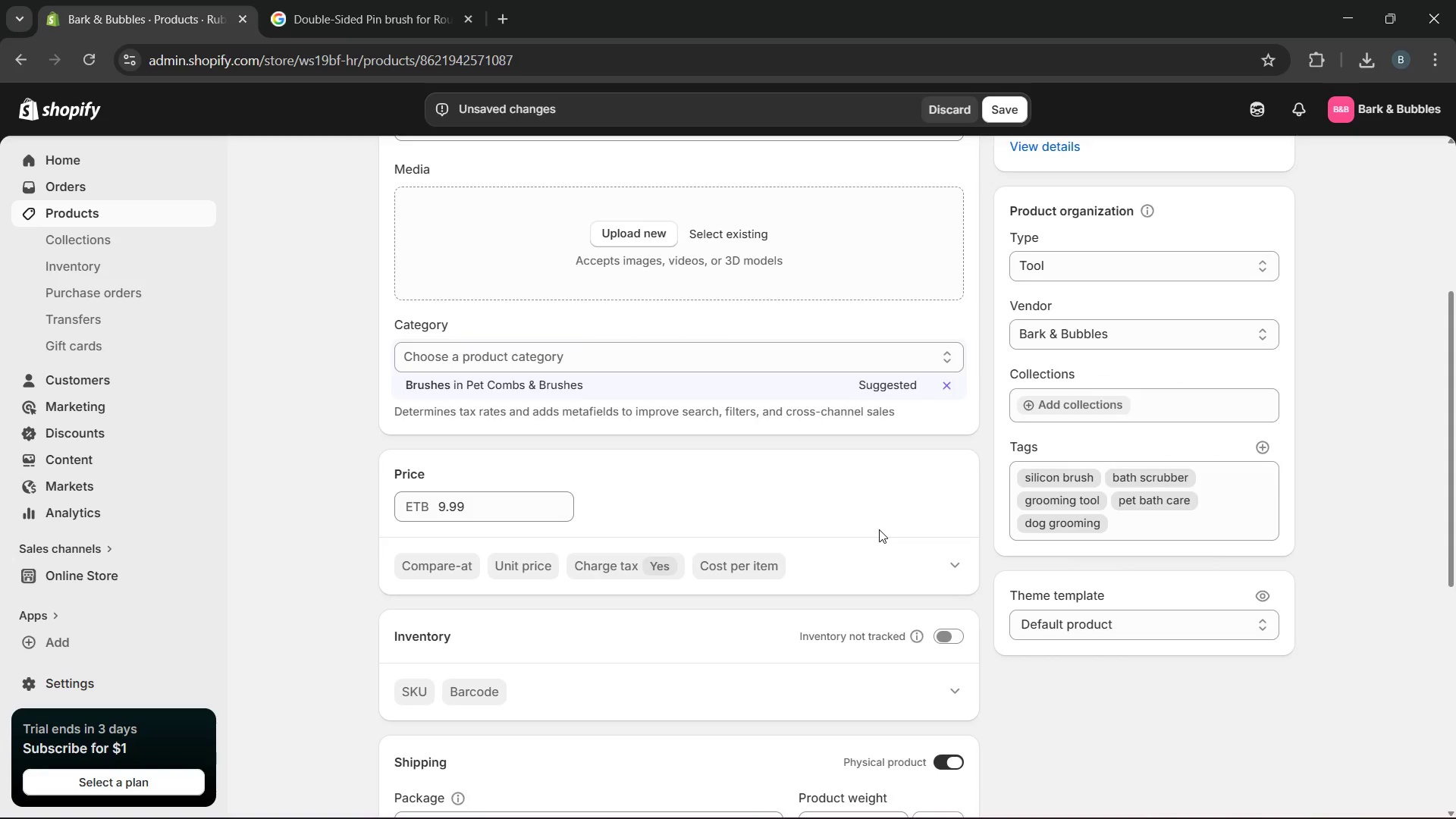 
wait(6.61)
 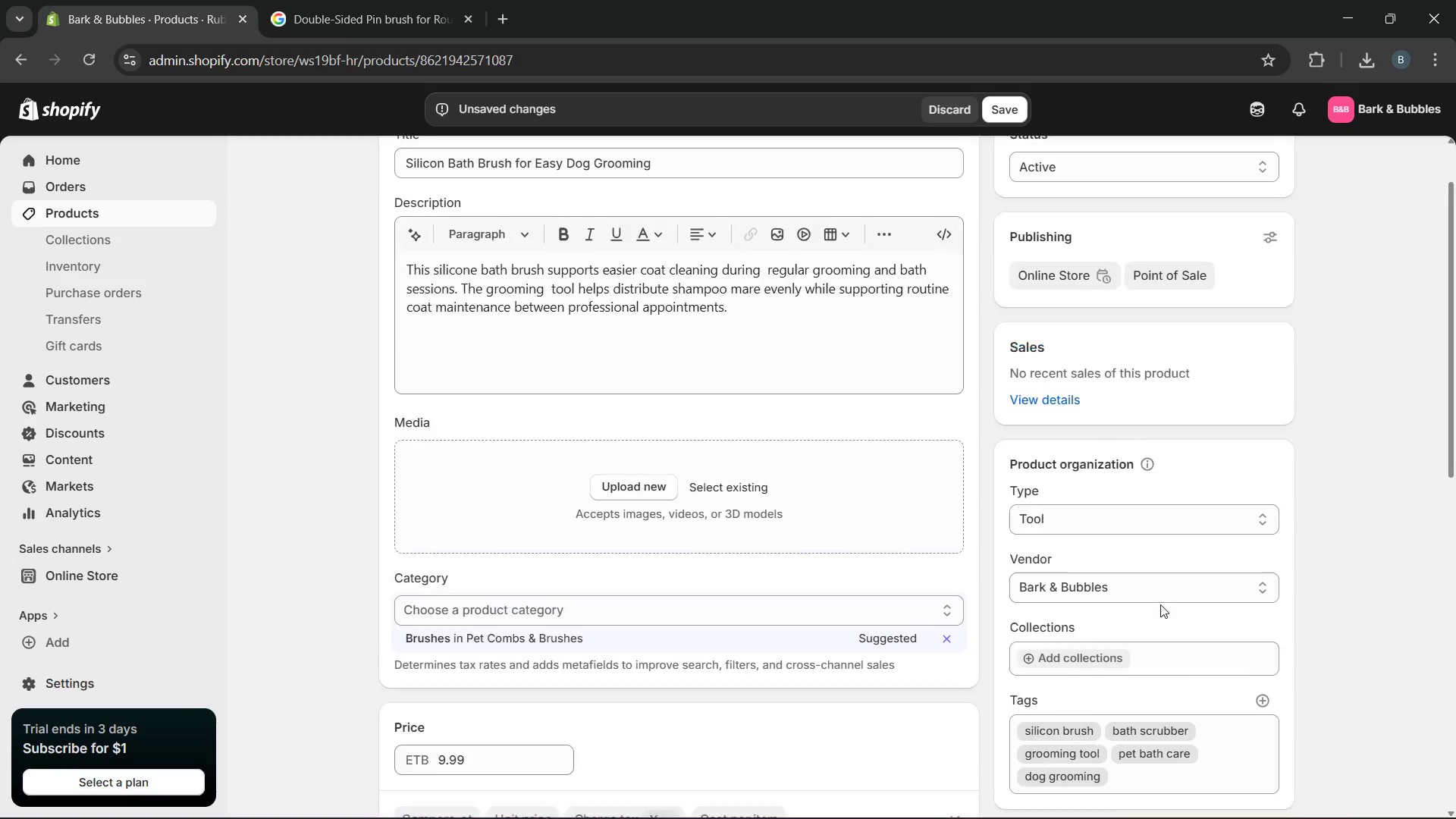 
left_click([951, 601])
 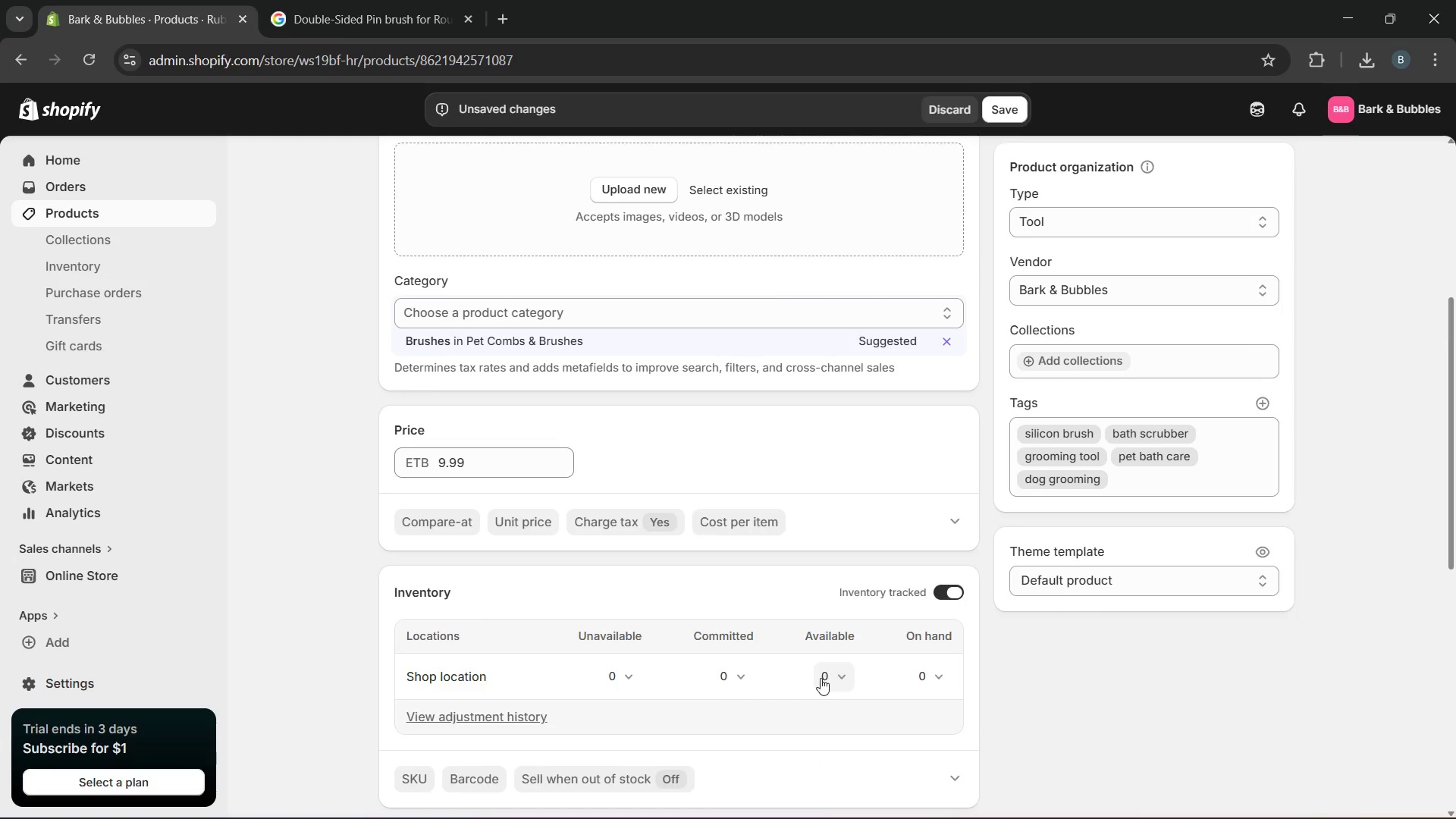 
left_click([819, 678])
 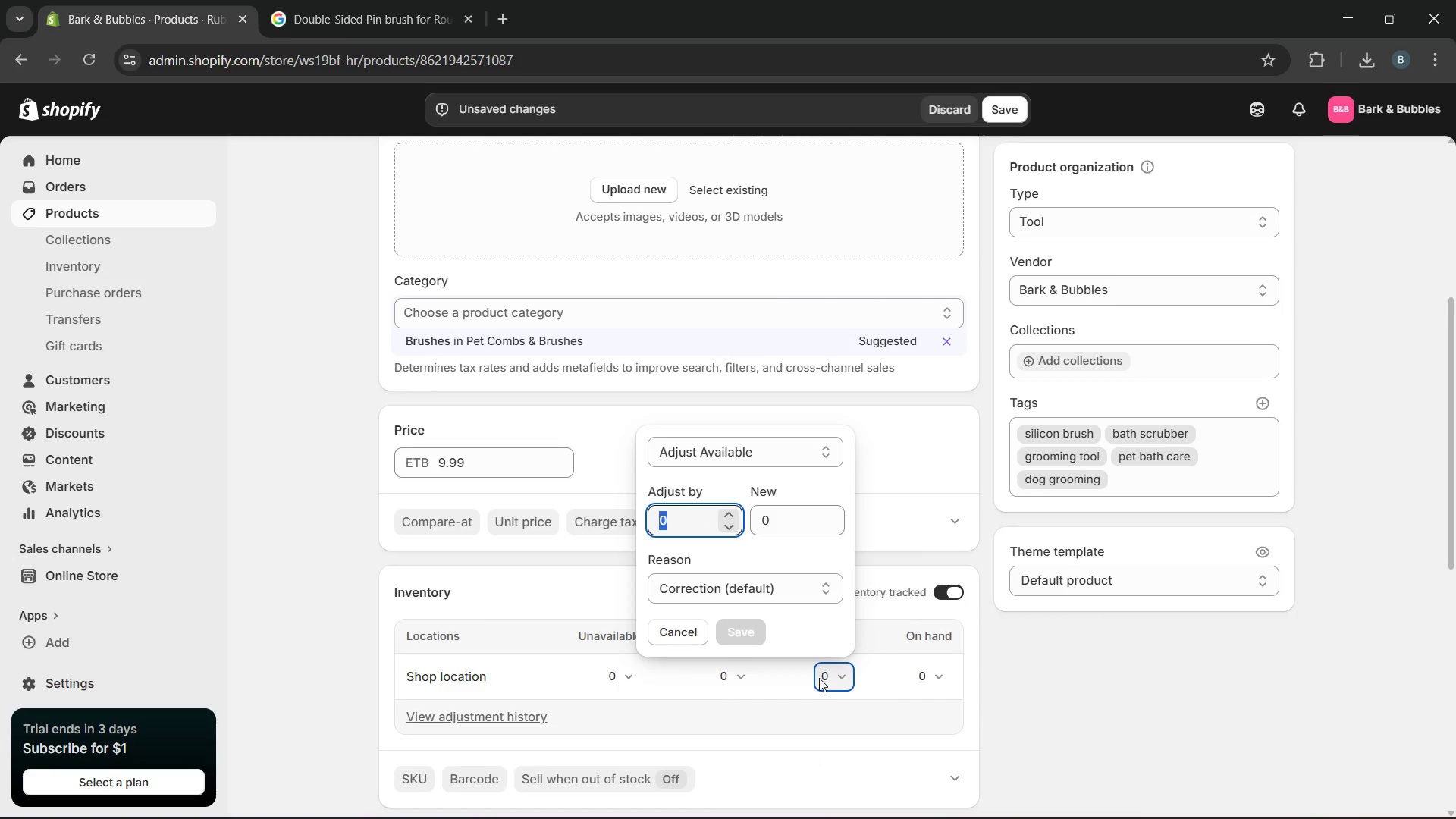 
type(15)
 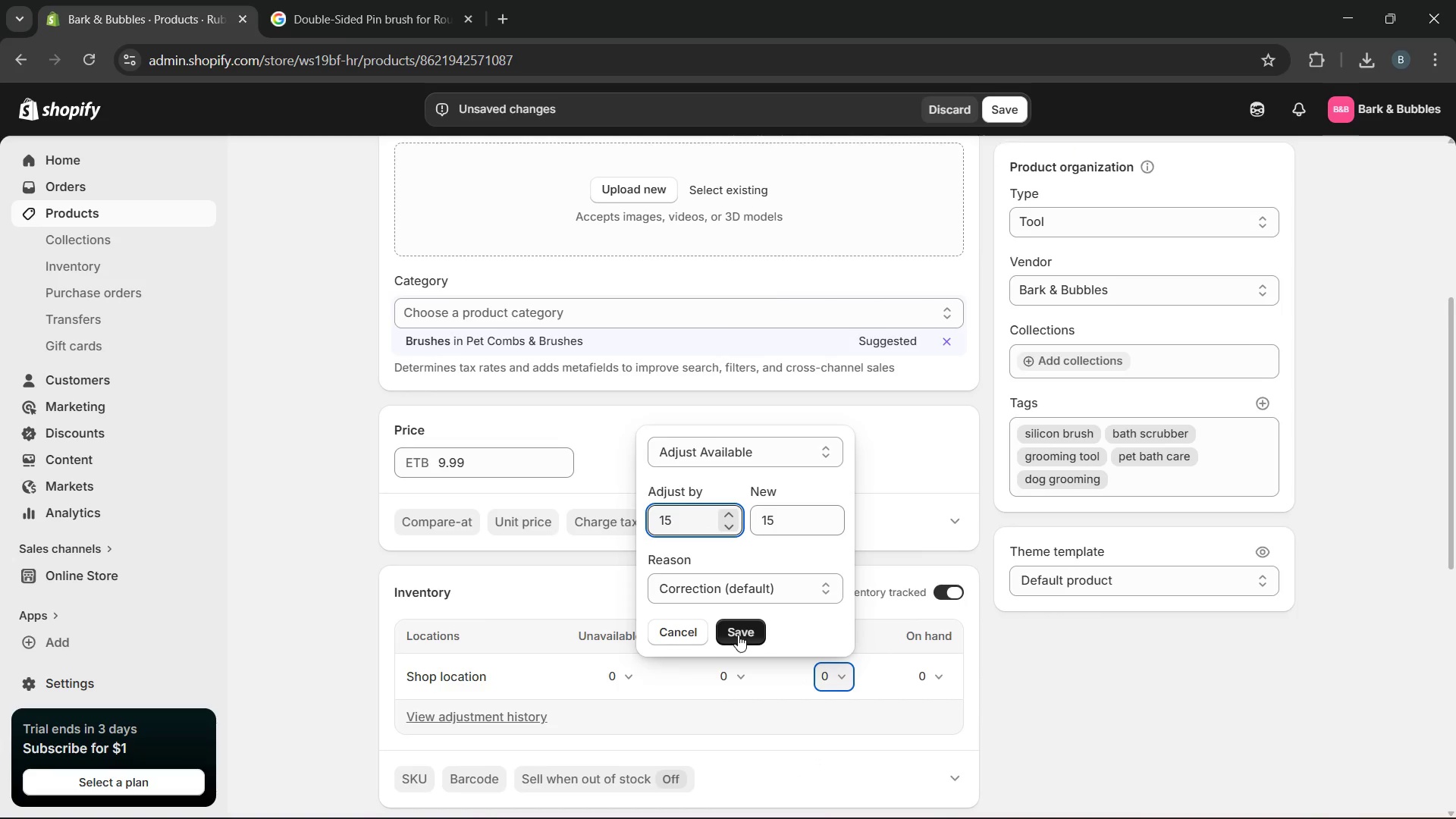 
left_click([738, 635])
 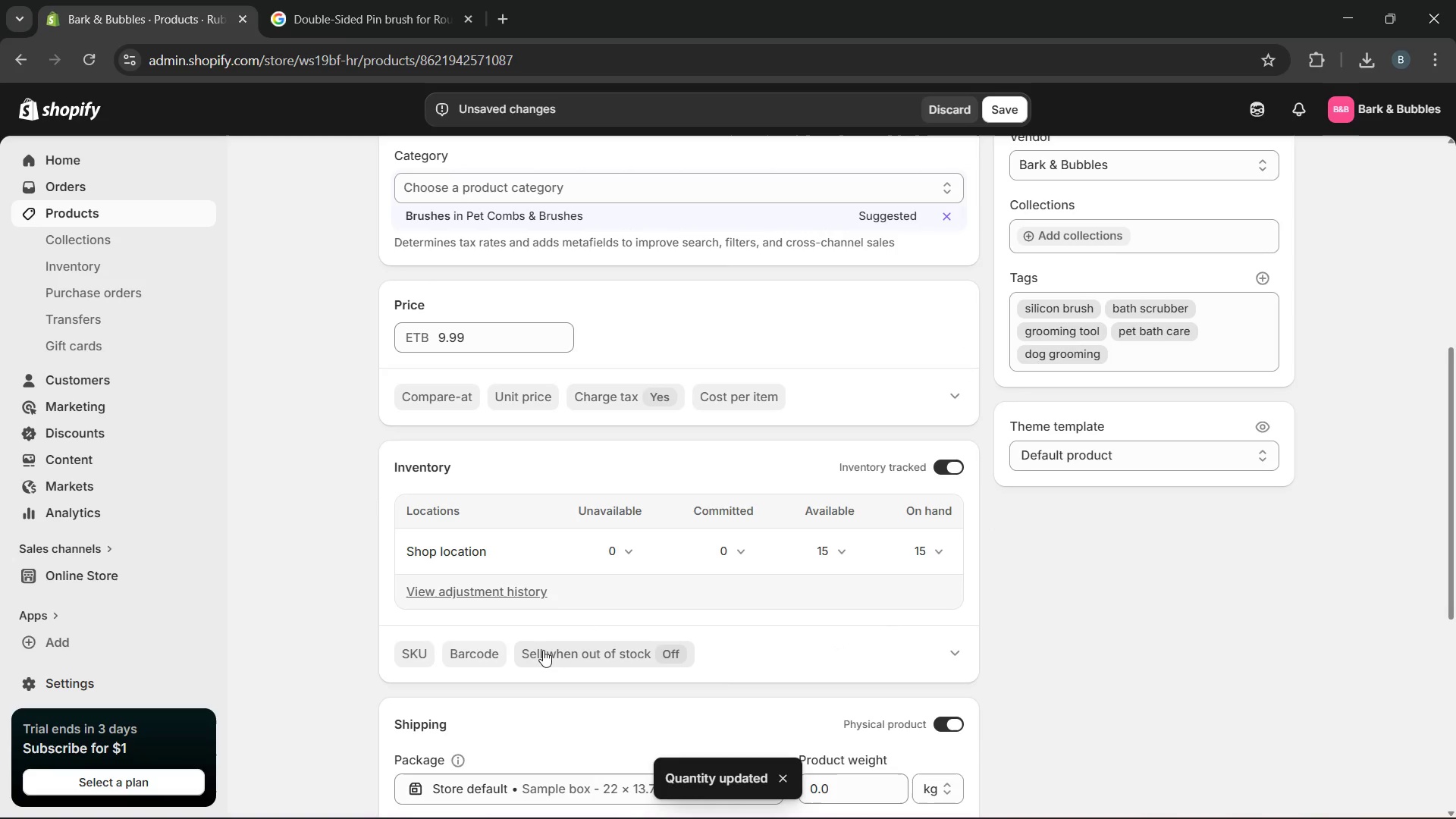 
wait(6.59)
 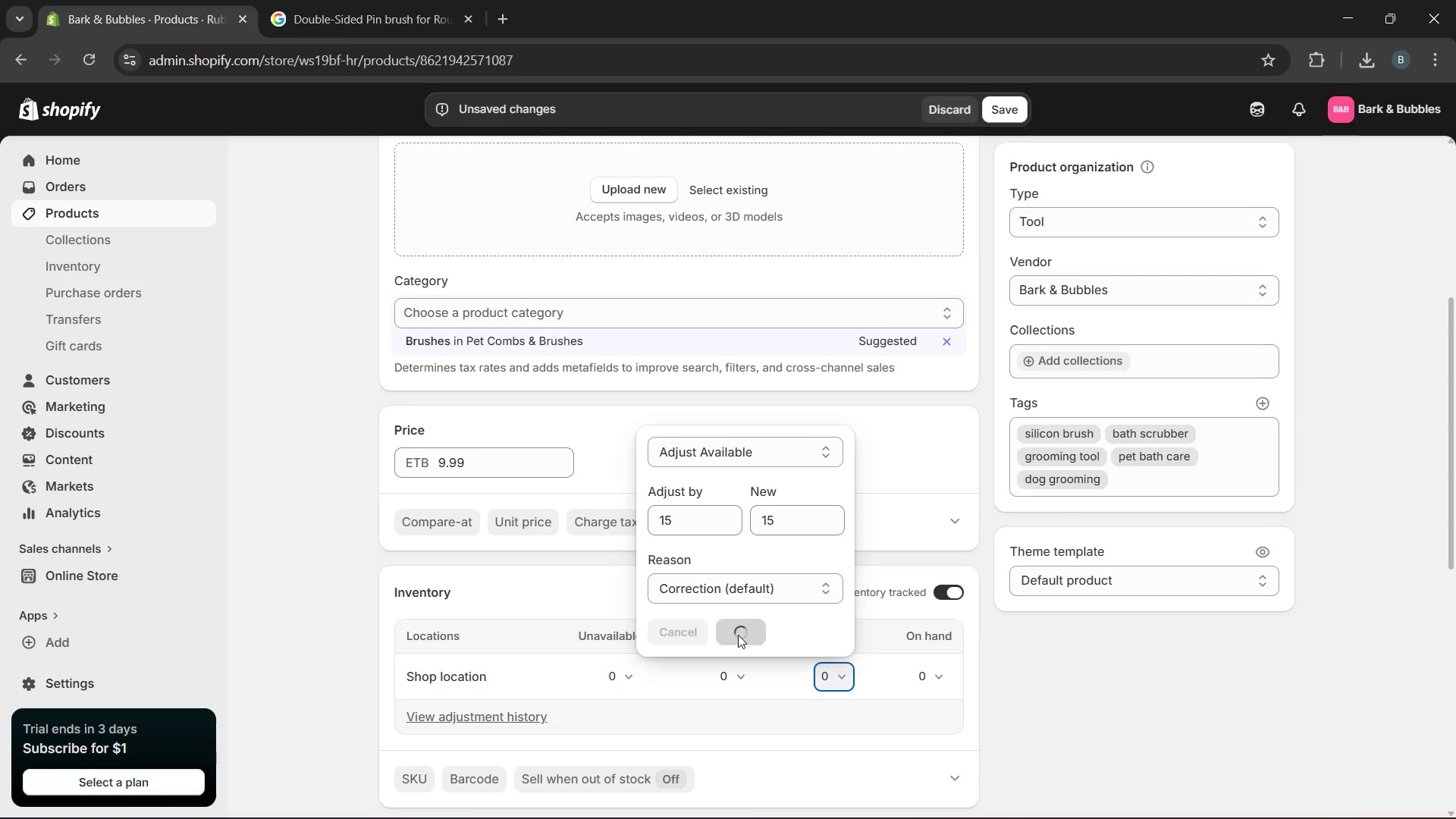 
left_click([482, 661])
 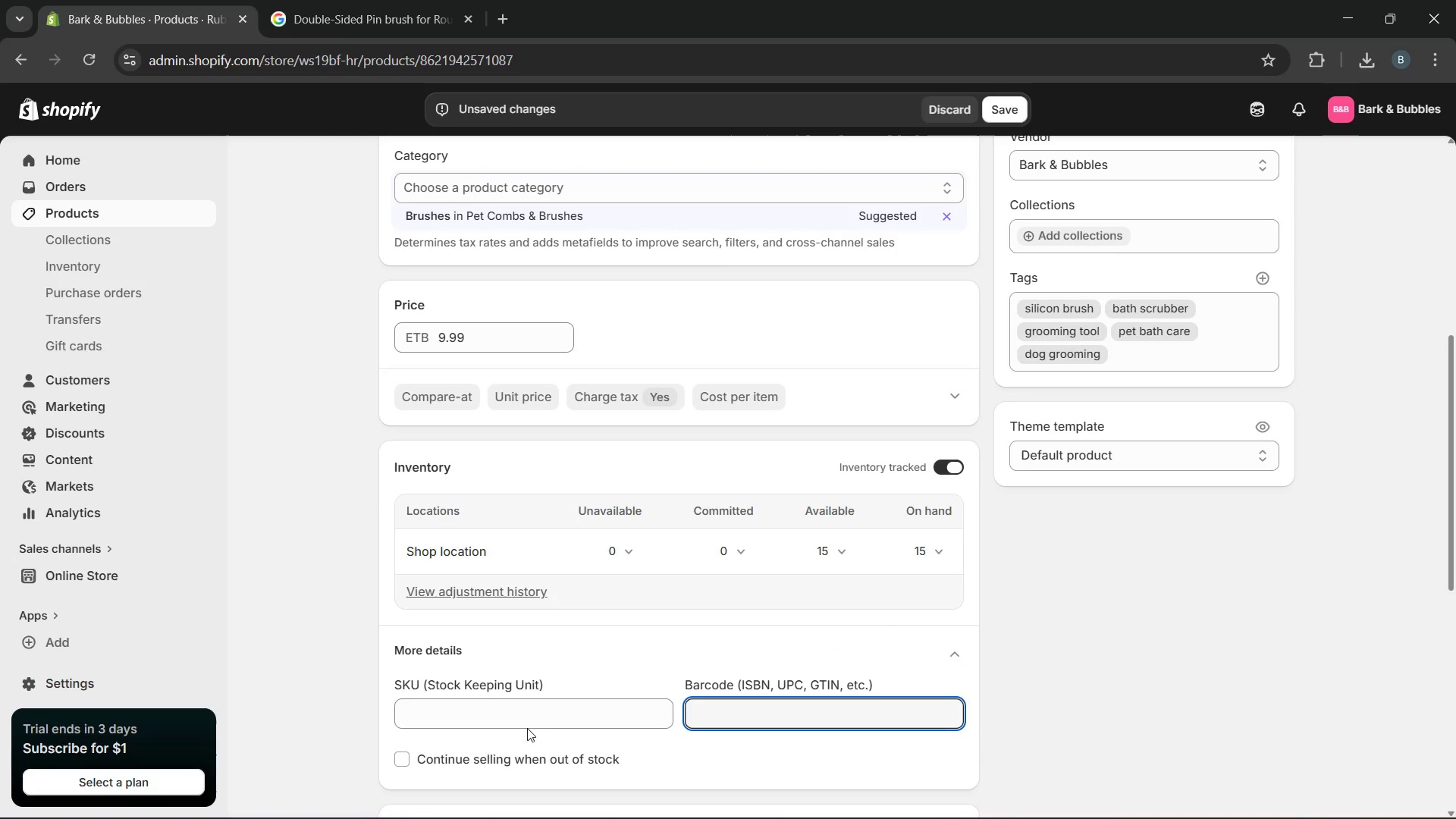 
left_click([527, 726])
 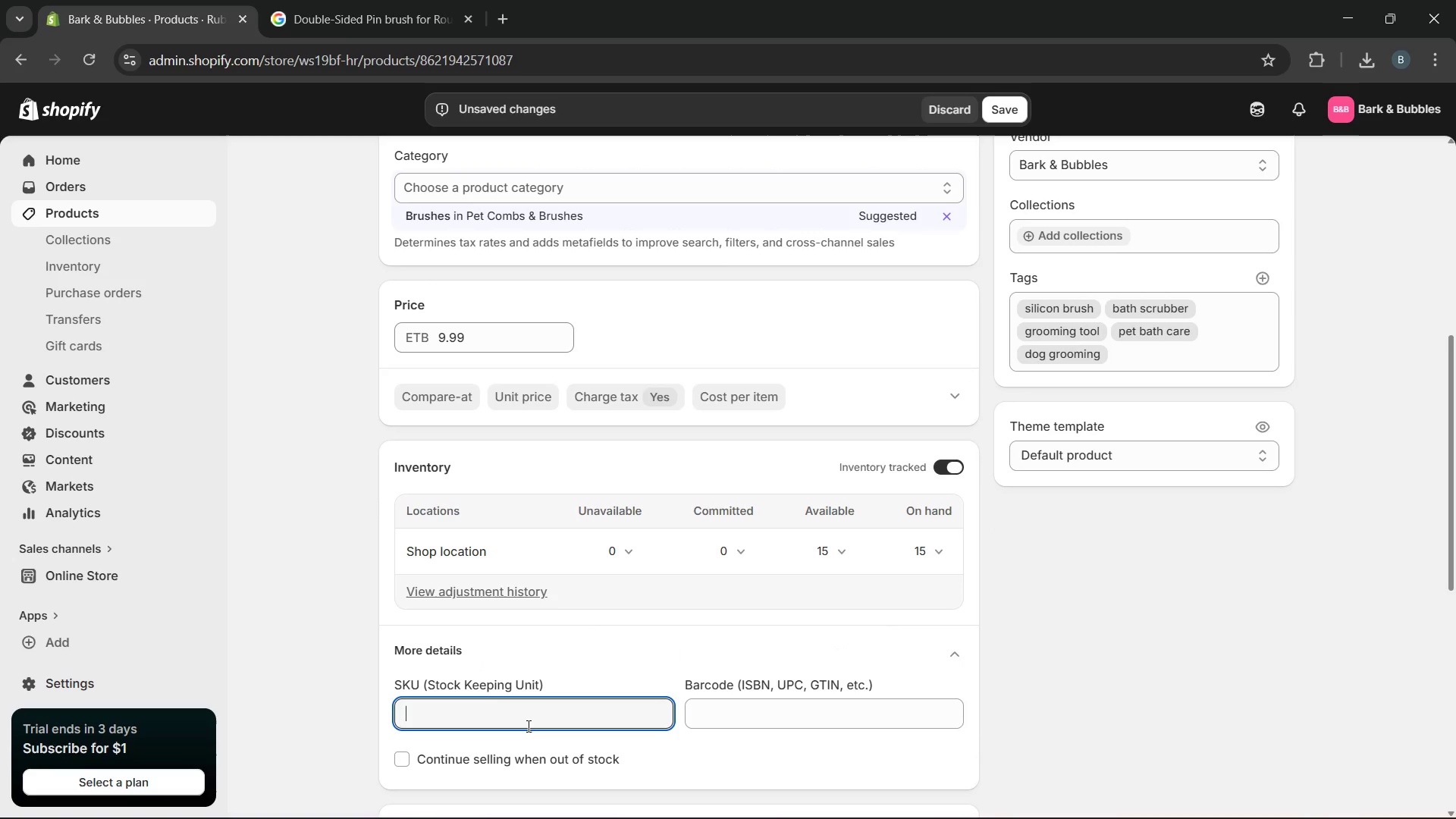 
type(BB-KIT-0013)
 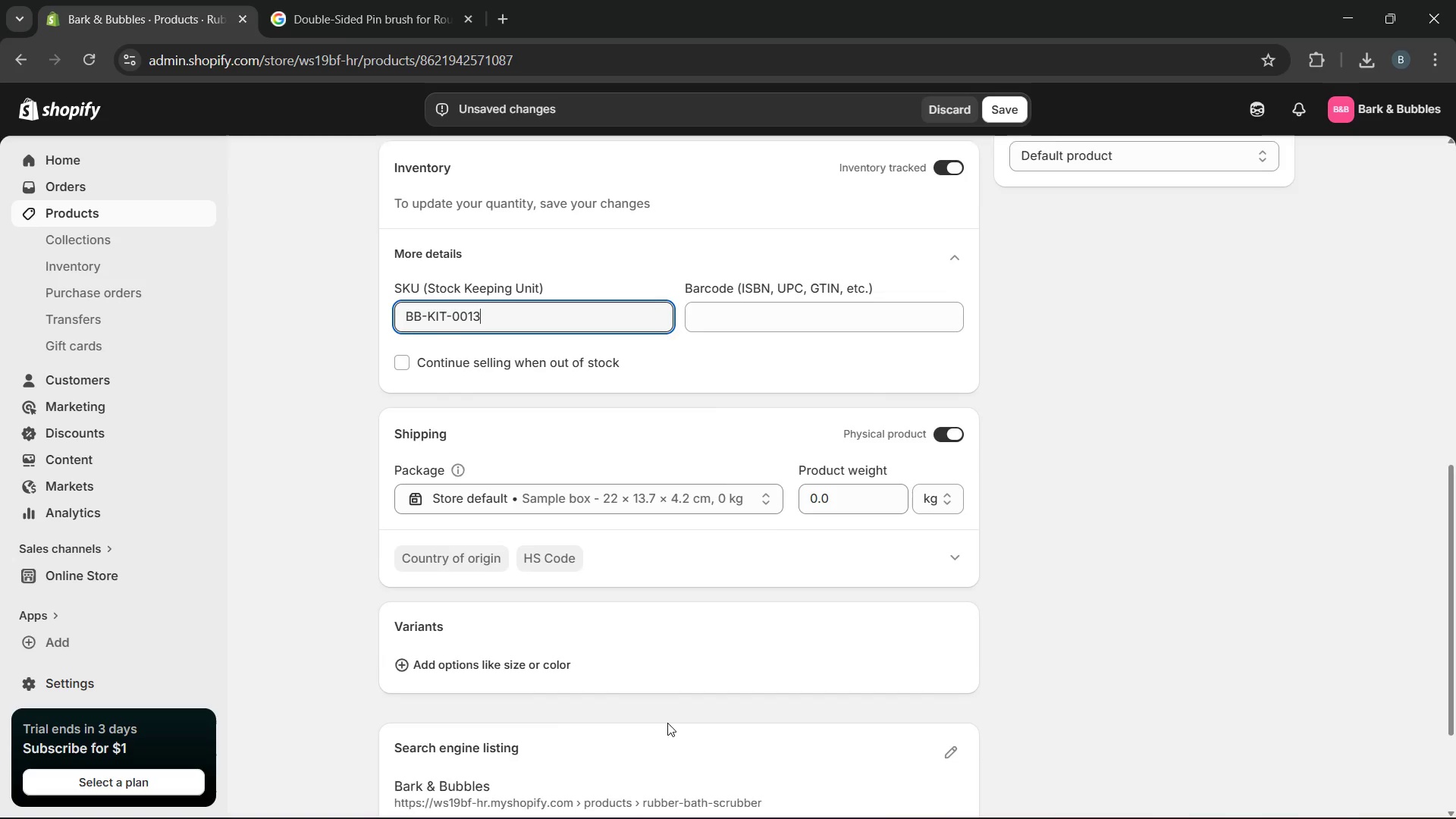 
wait(7.59)
 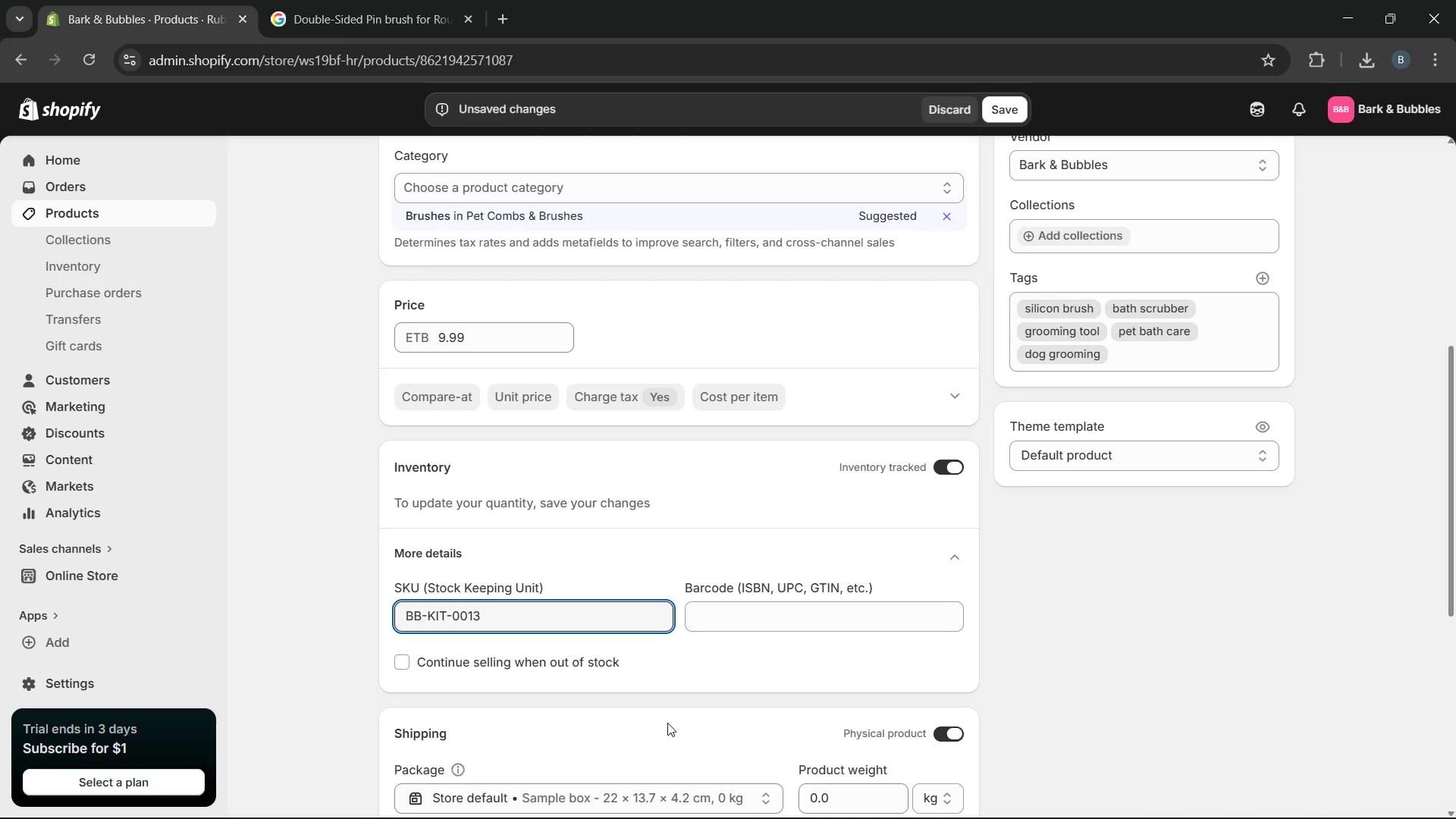 
left_click([956, 589])
 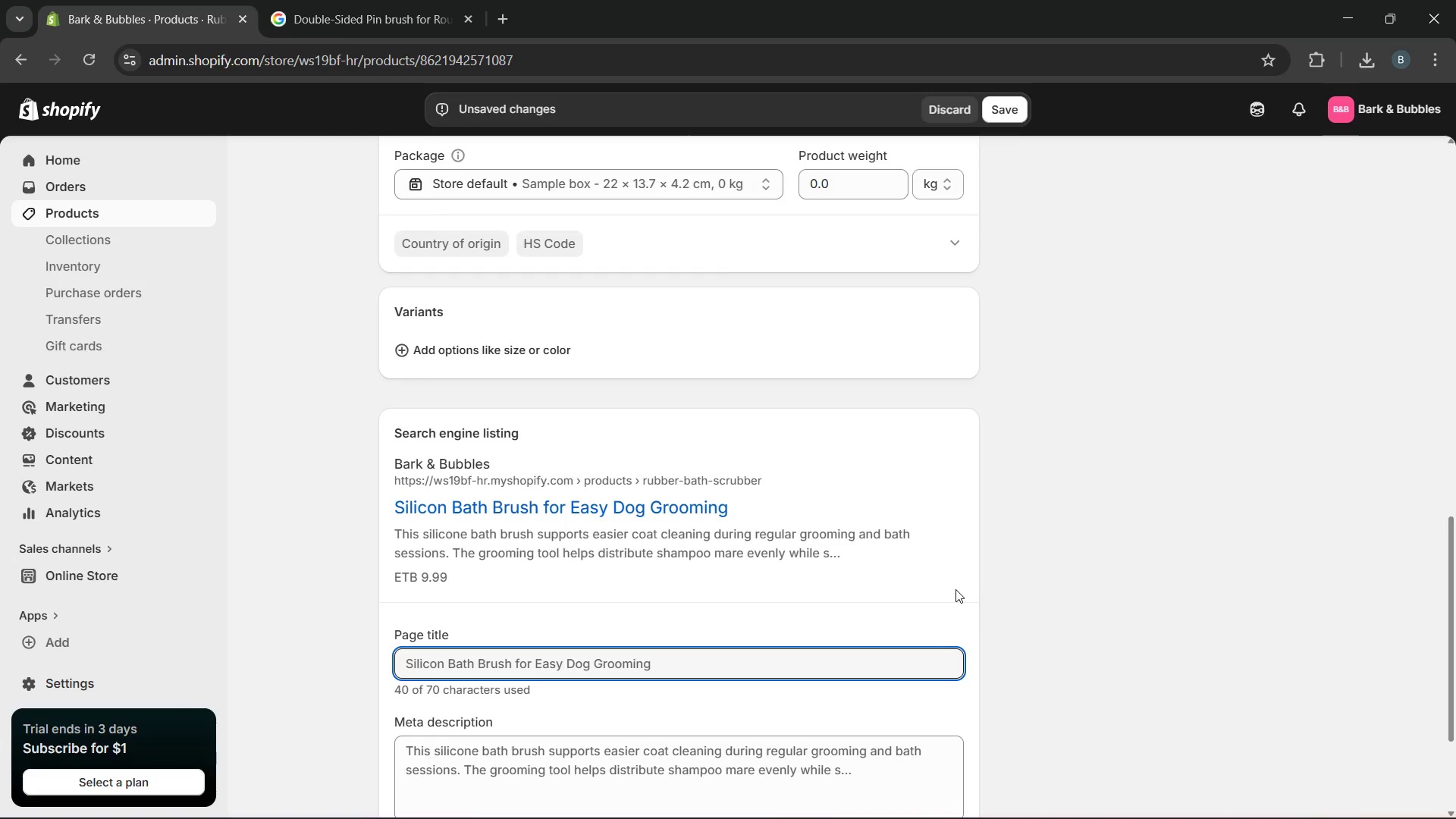 
wait(8.62)
 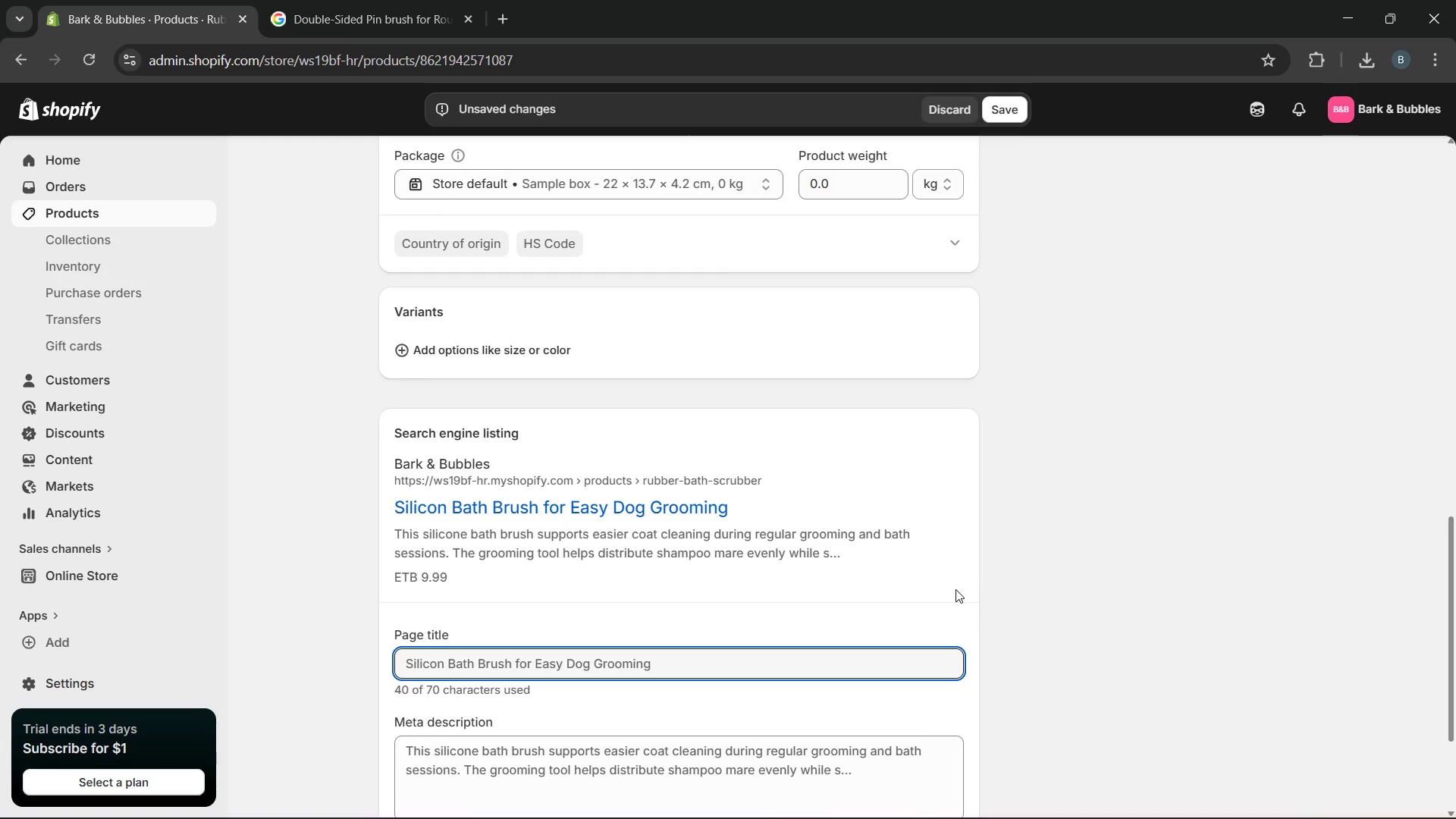 
left_click([565, 675])
 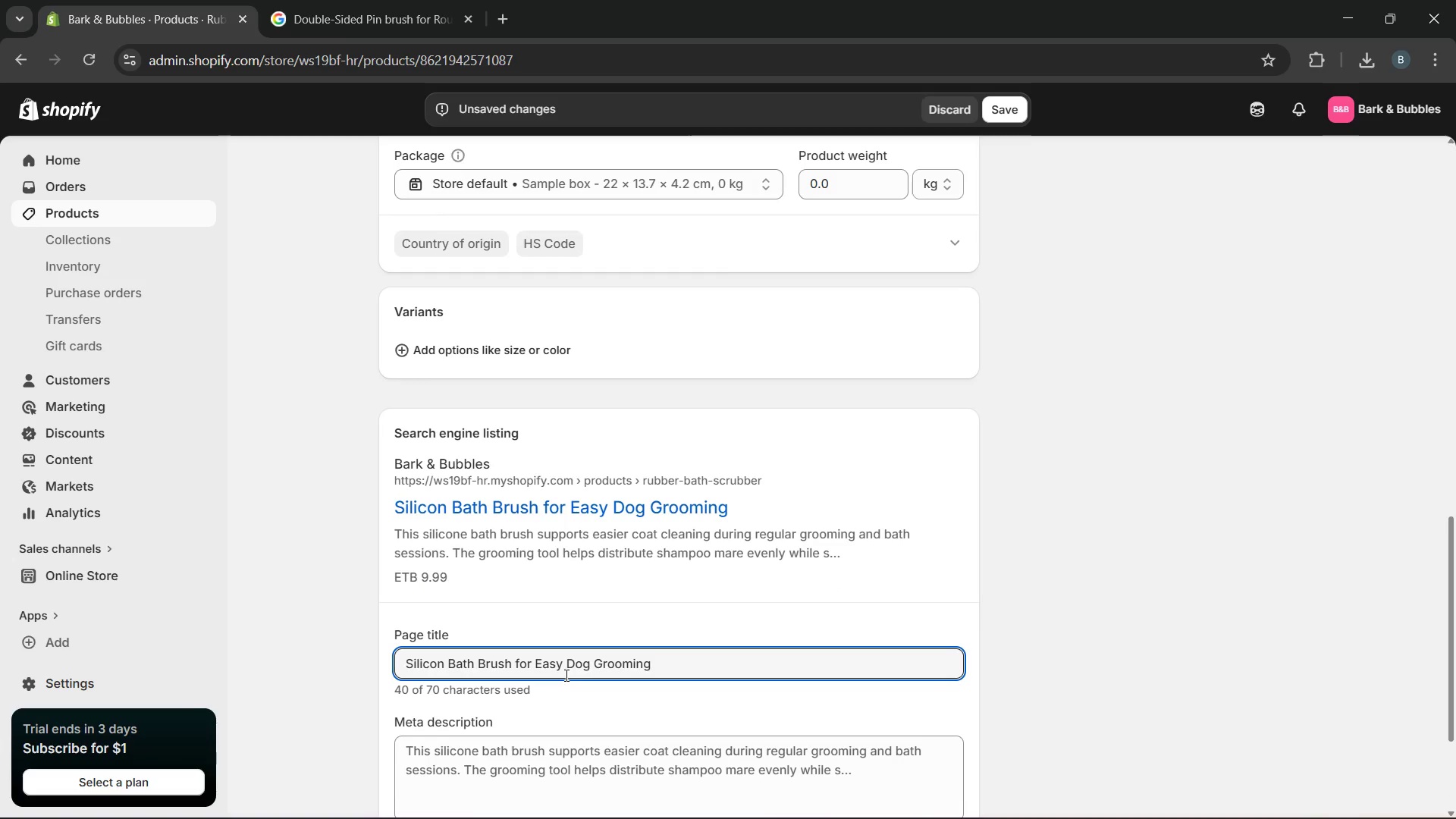 
key(Backspace)
 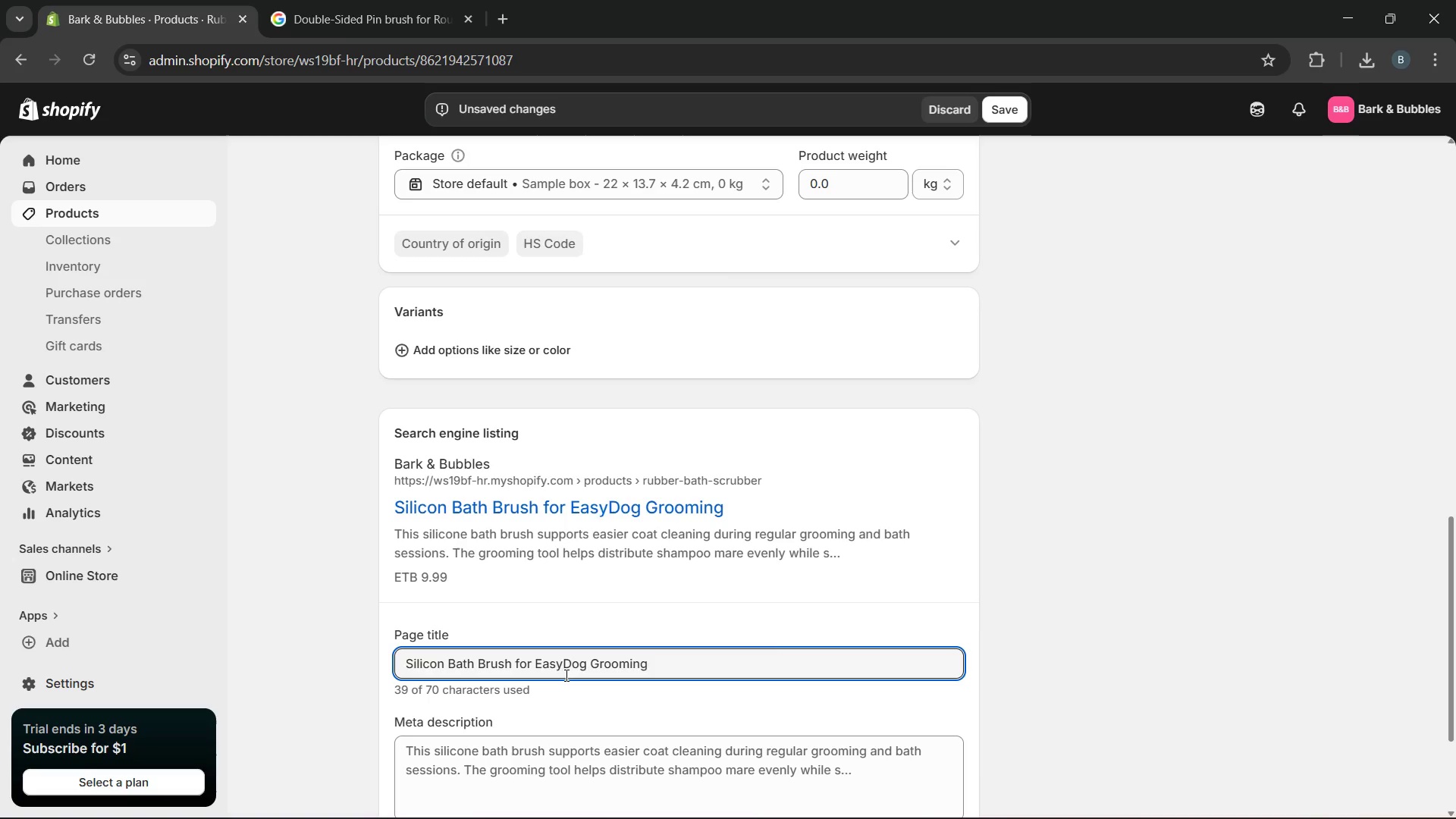 
key(Backspace)
 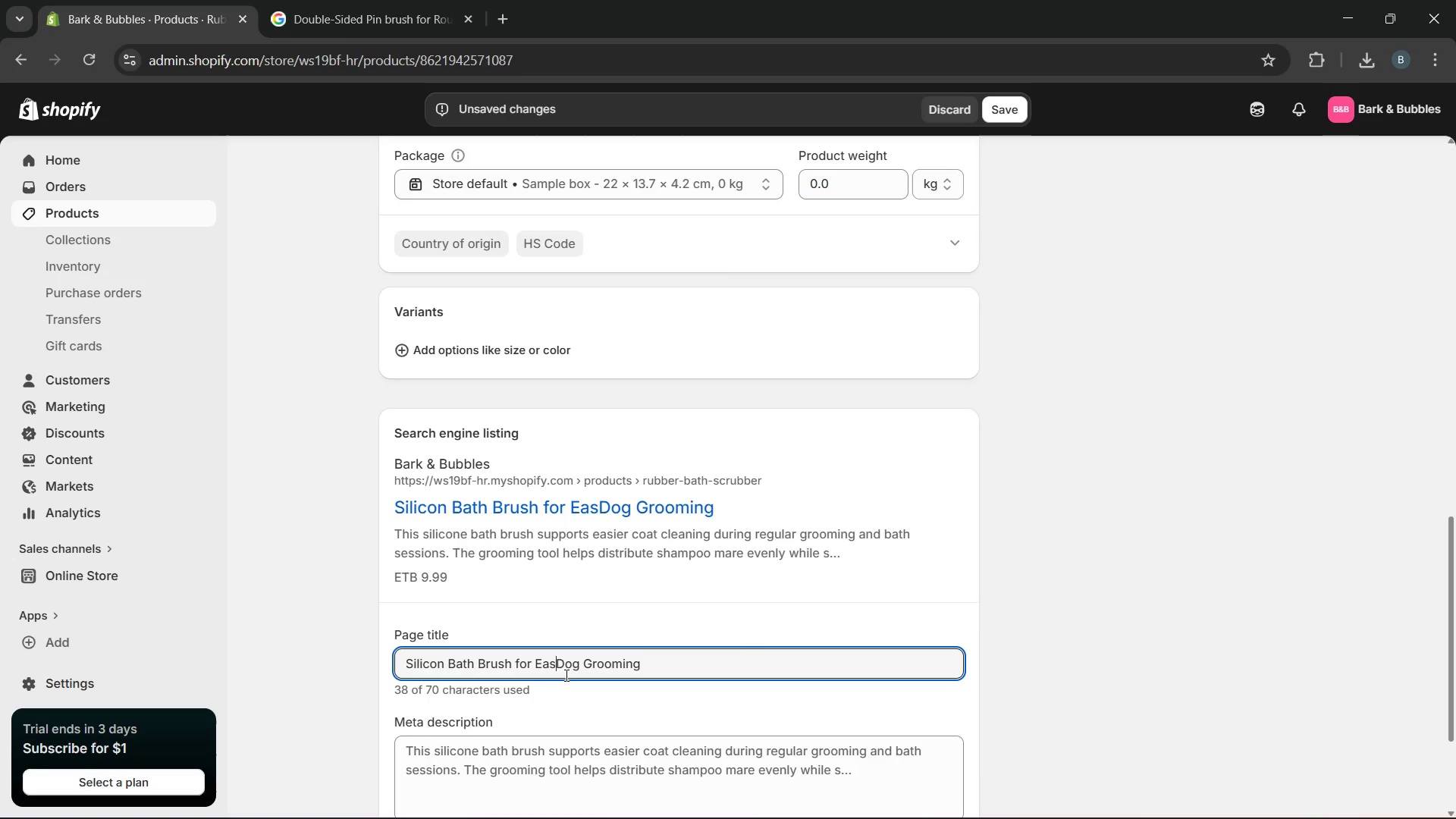 
key(Backspace)
 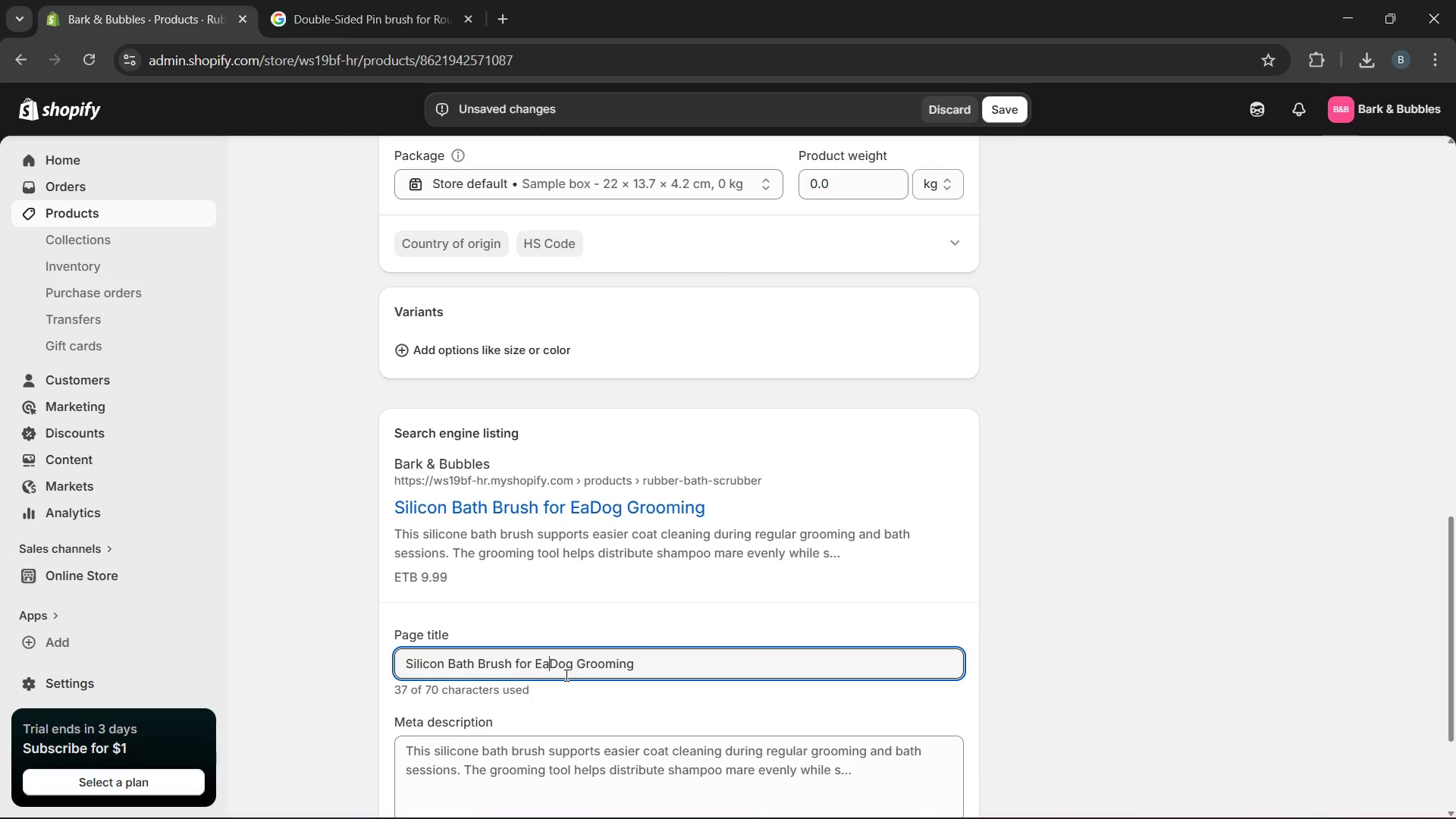 
key(Backspace)
 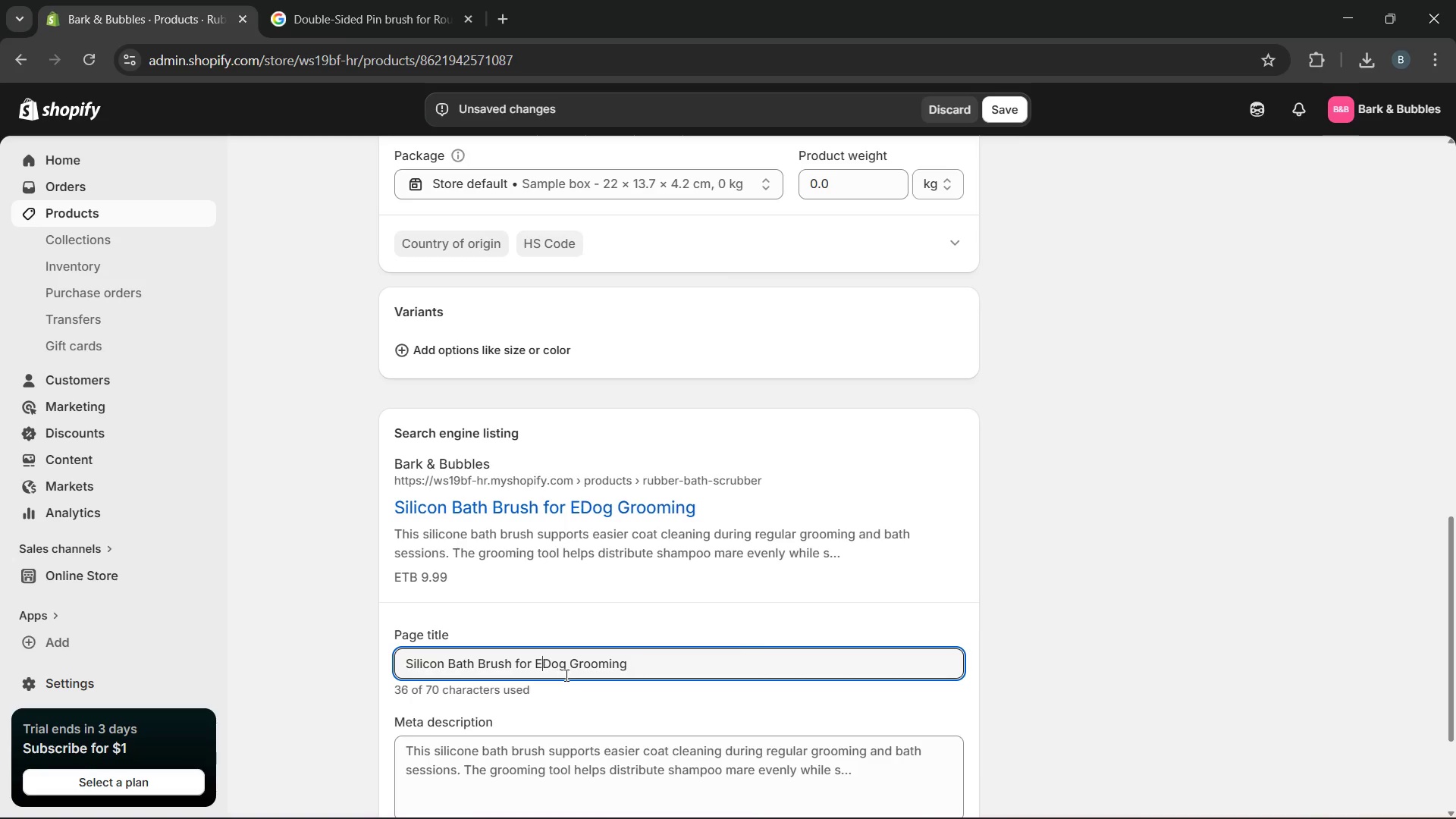 
key(Backspace)
 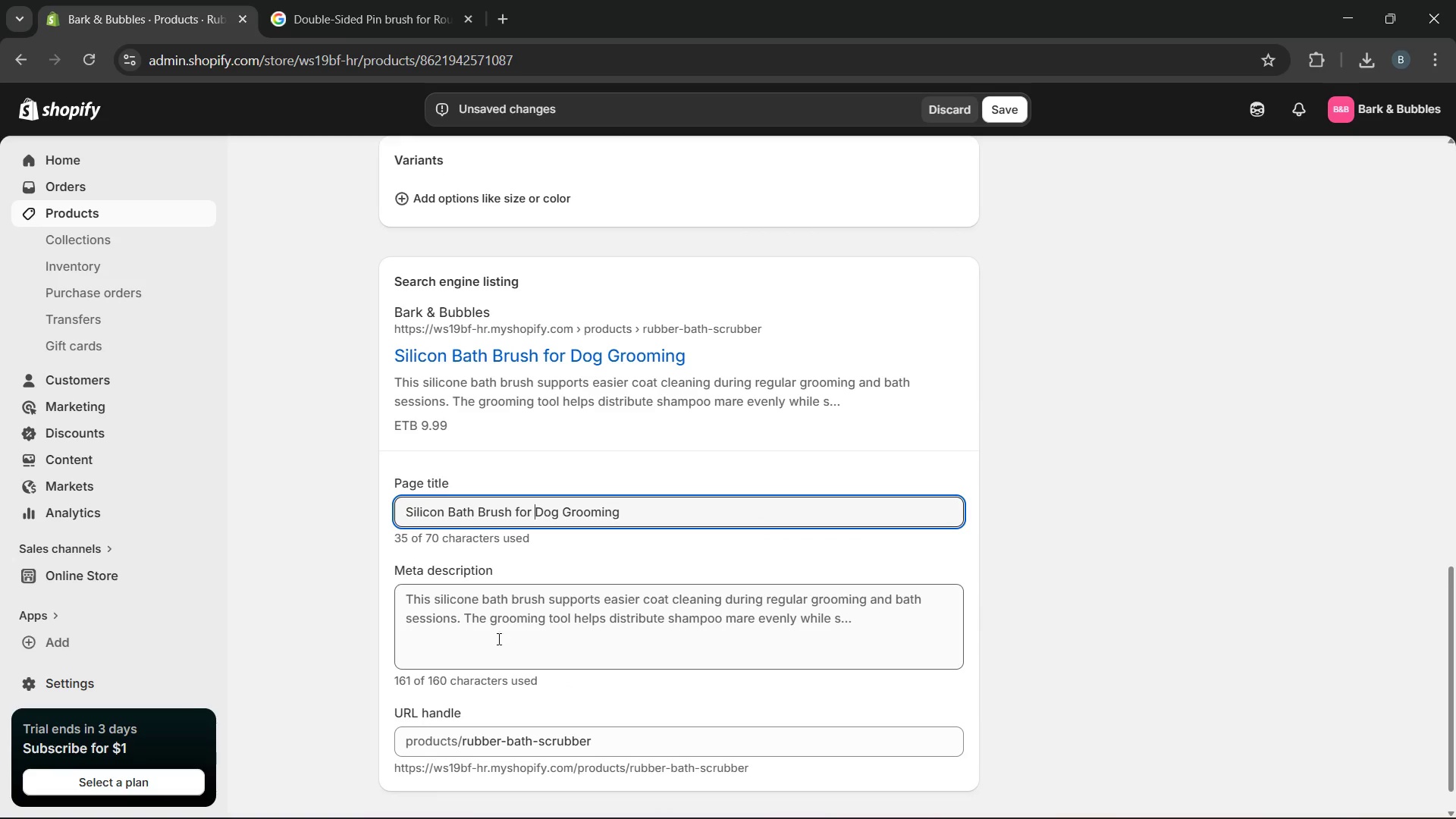 
double_click([480, 615])
 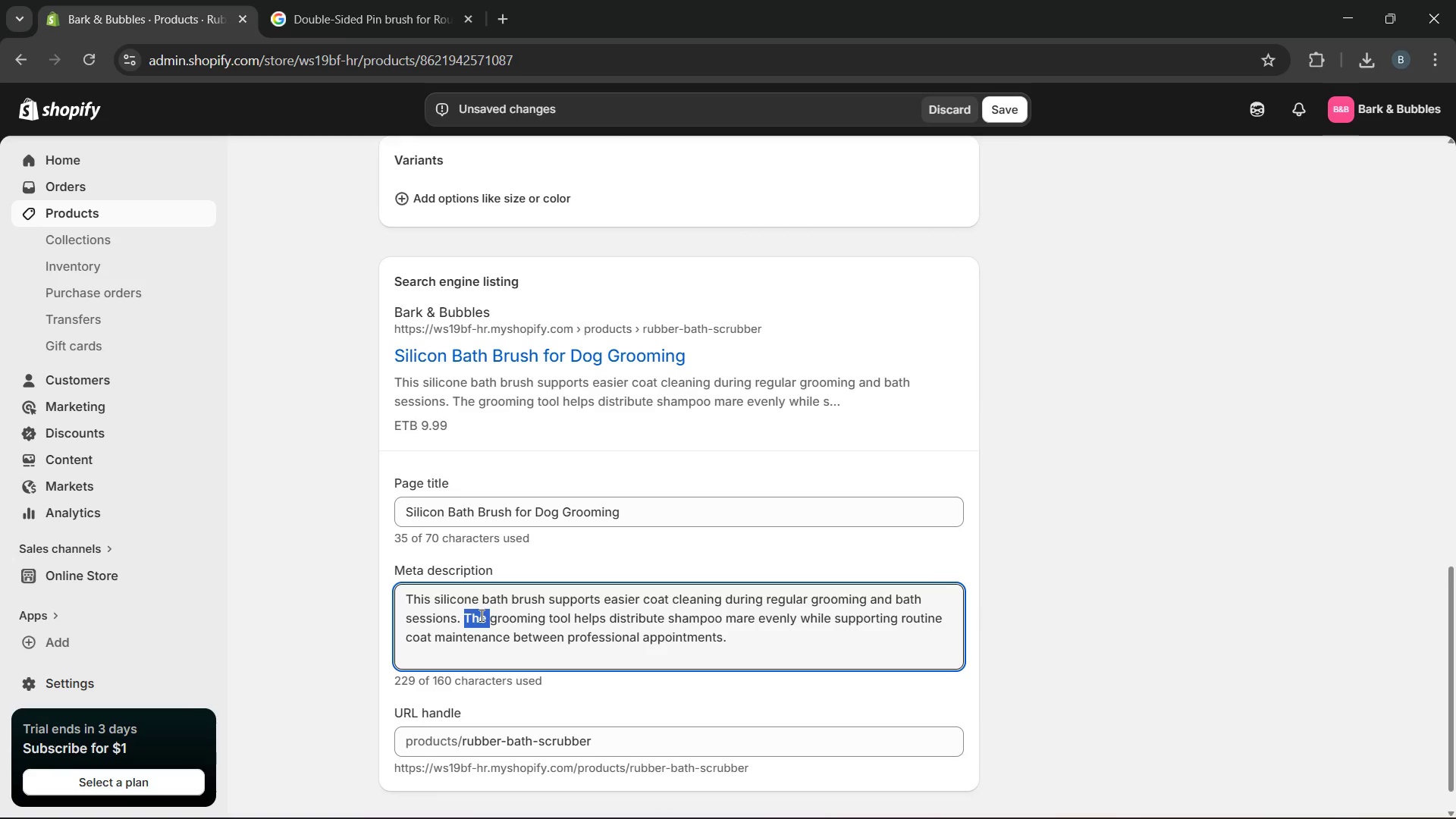 
triple_click([480, 615])
 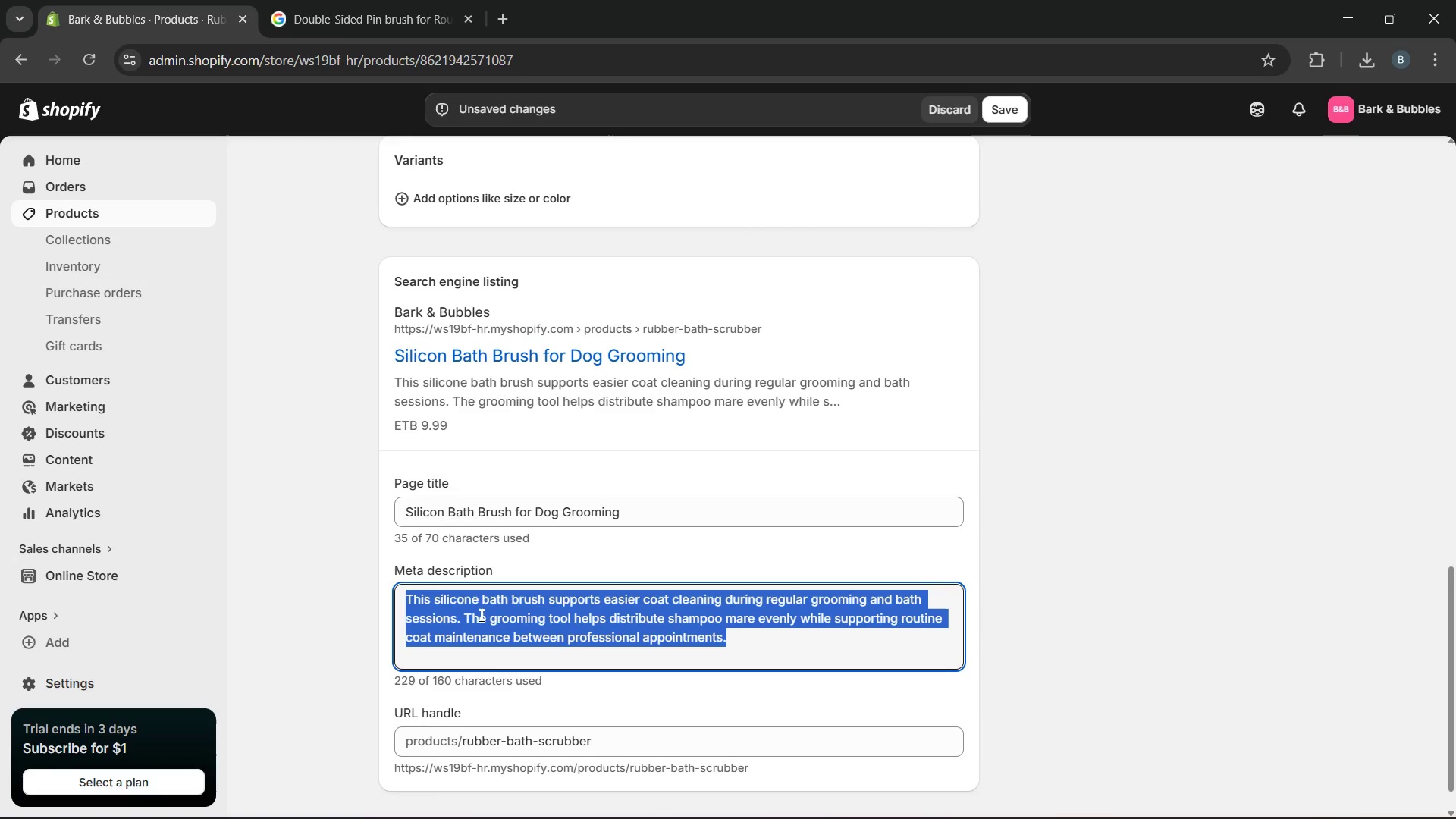 
type(Silicon brush )
 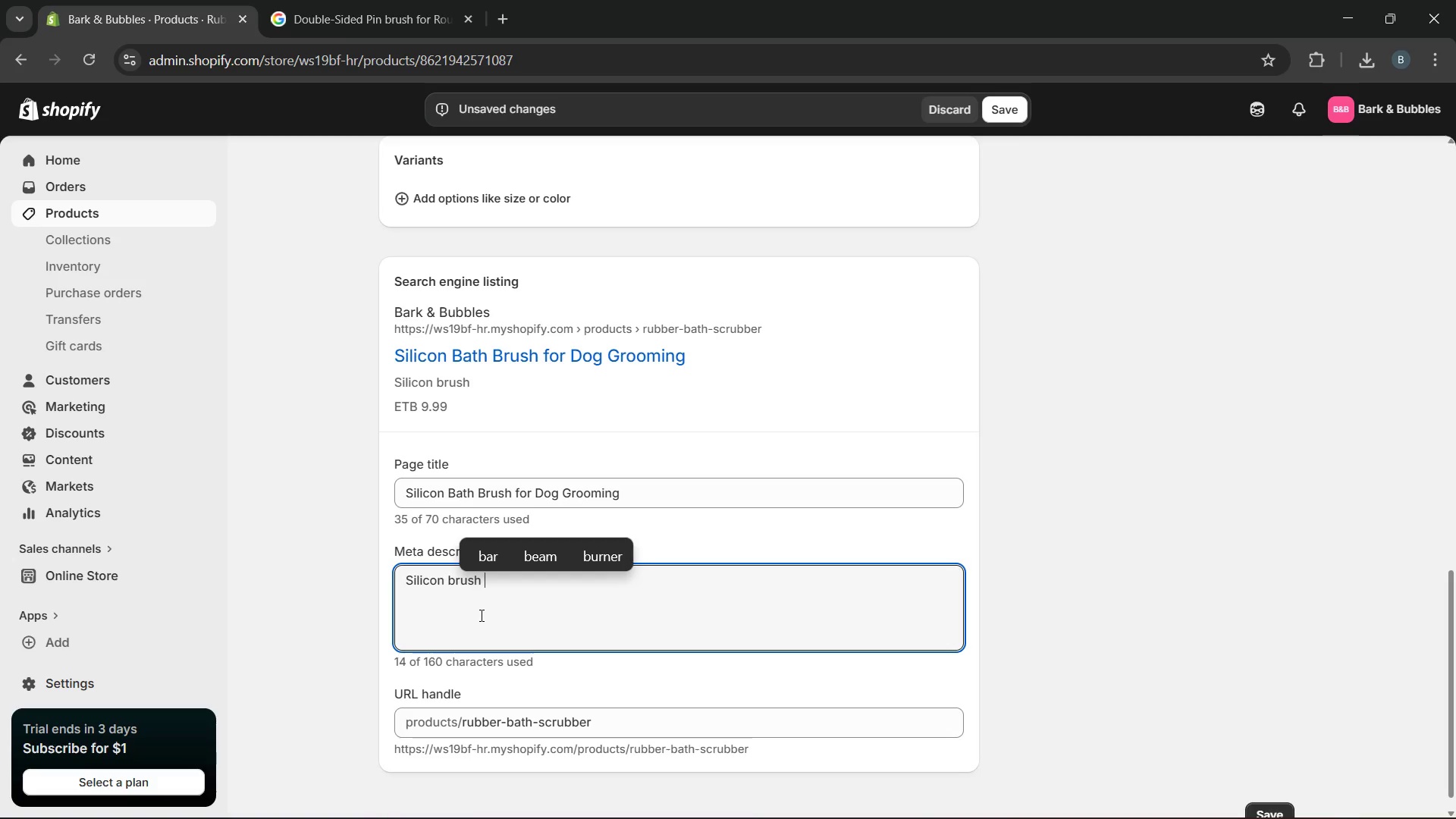 
hold_key(key=Backspace, duration=1.22)
 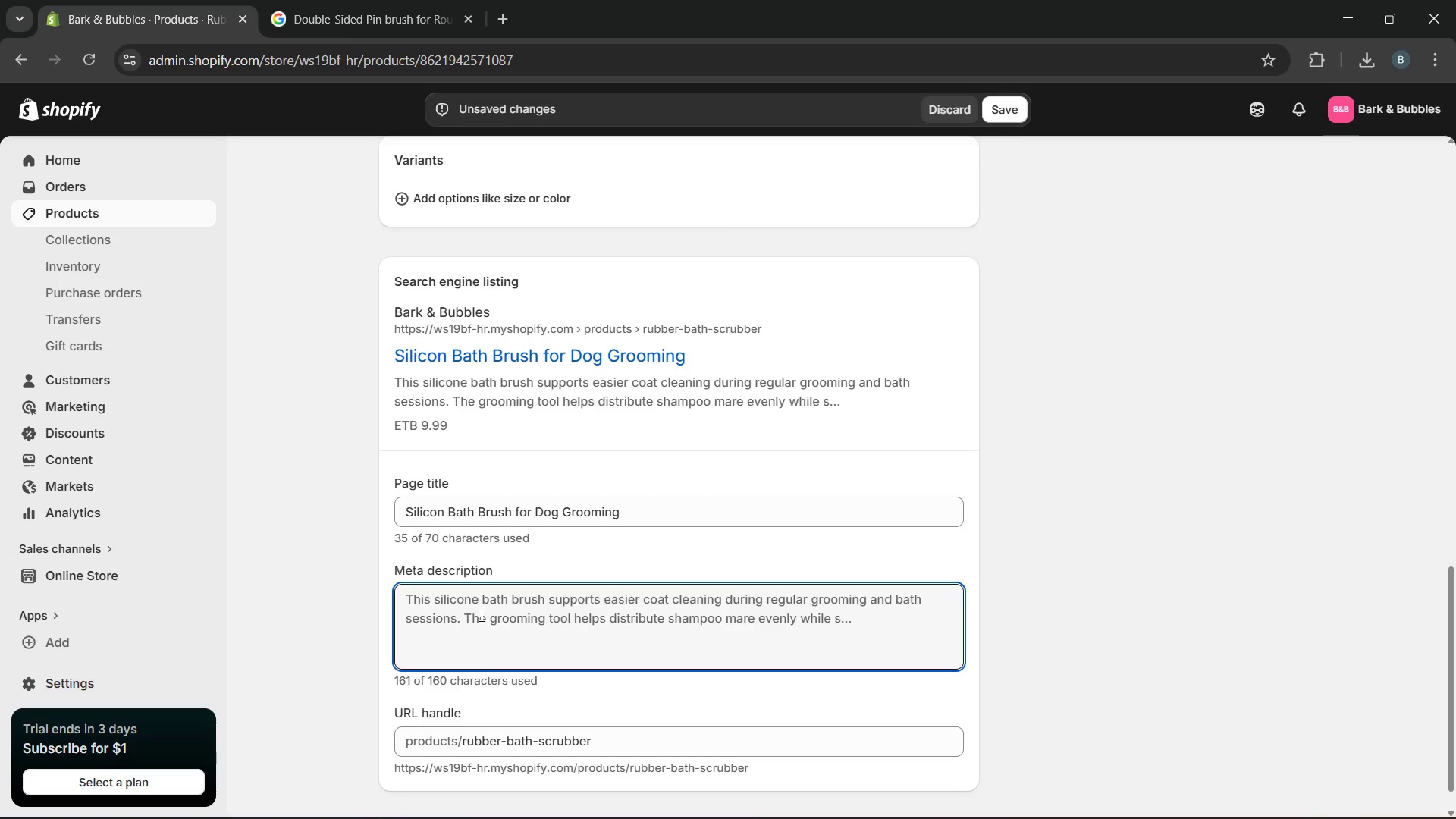 
type(Improve bath time with a silicon )
 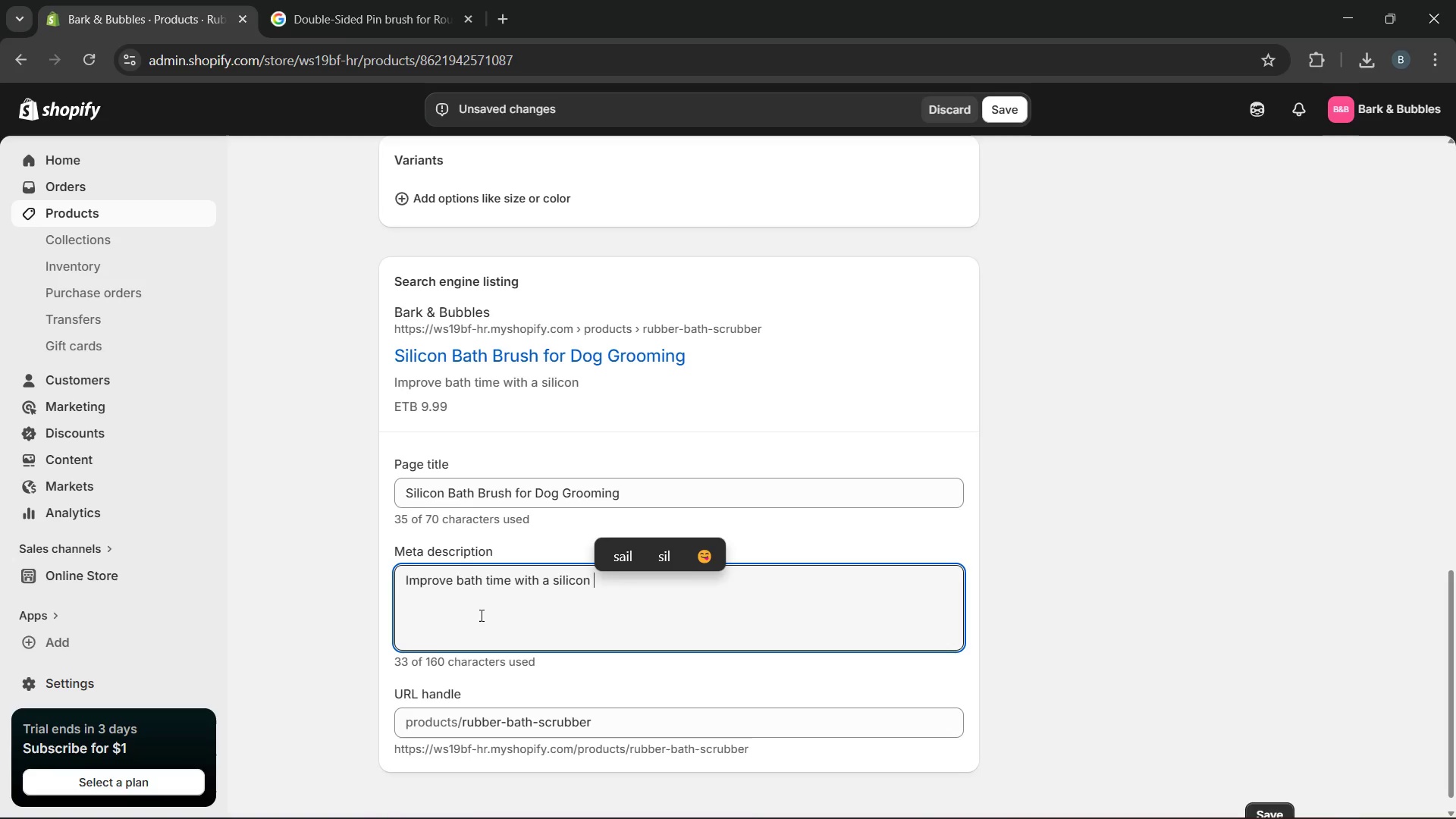 
type(bath brush designed for regular grooming and coat during )
 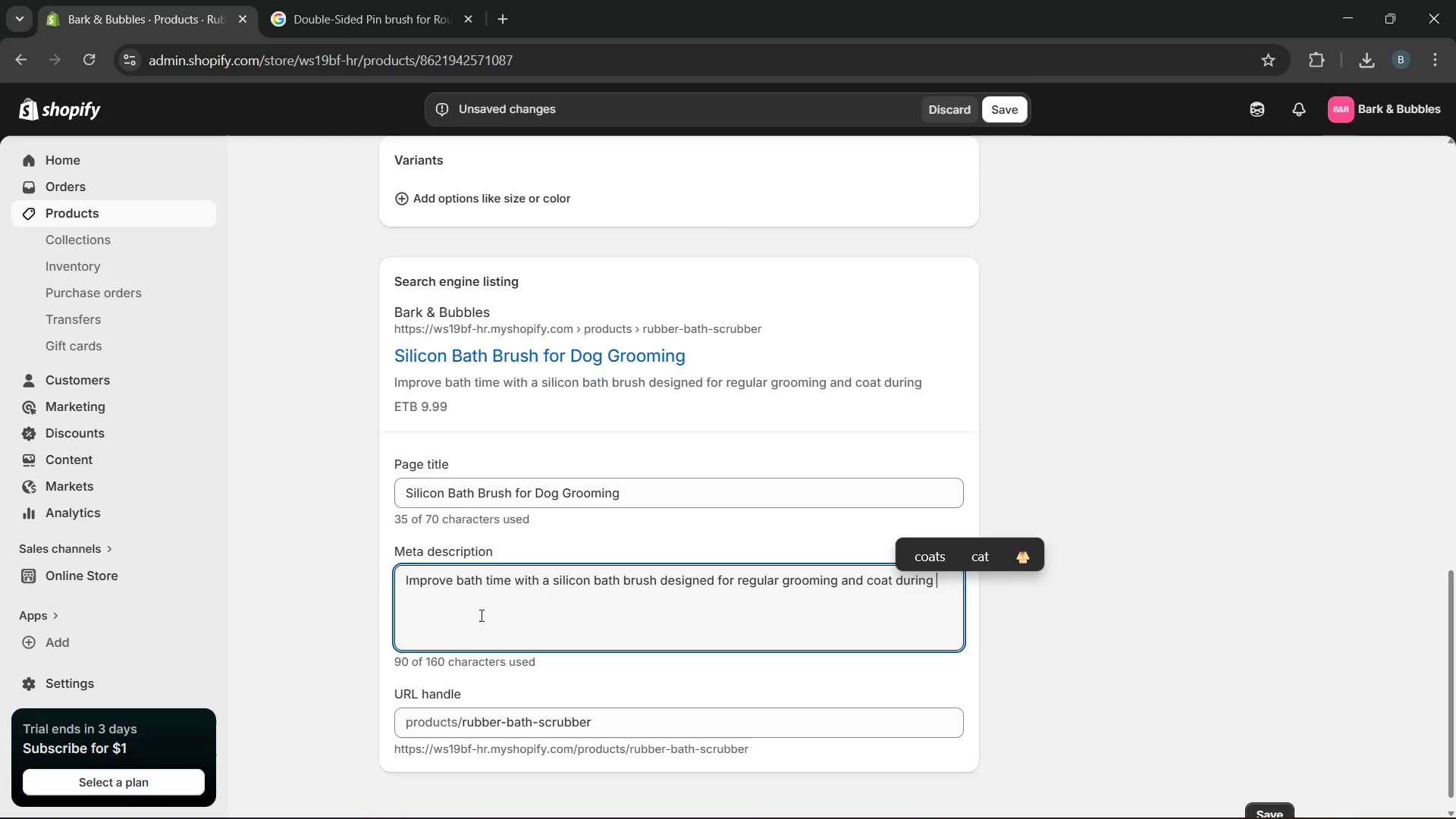 
wait(14.48)
 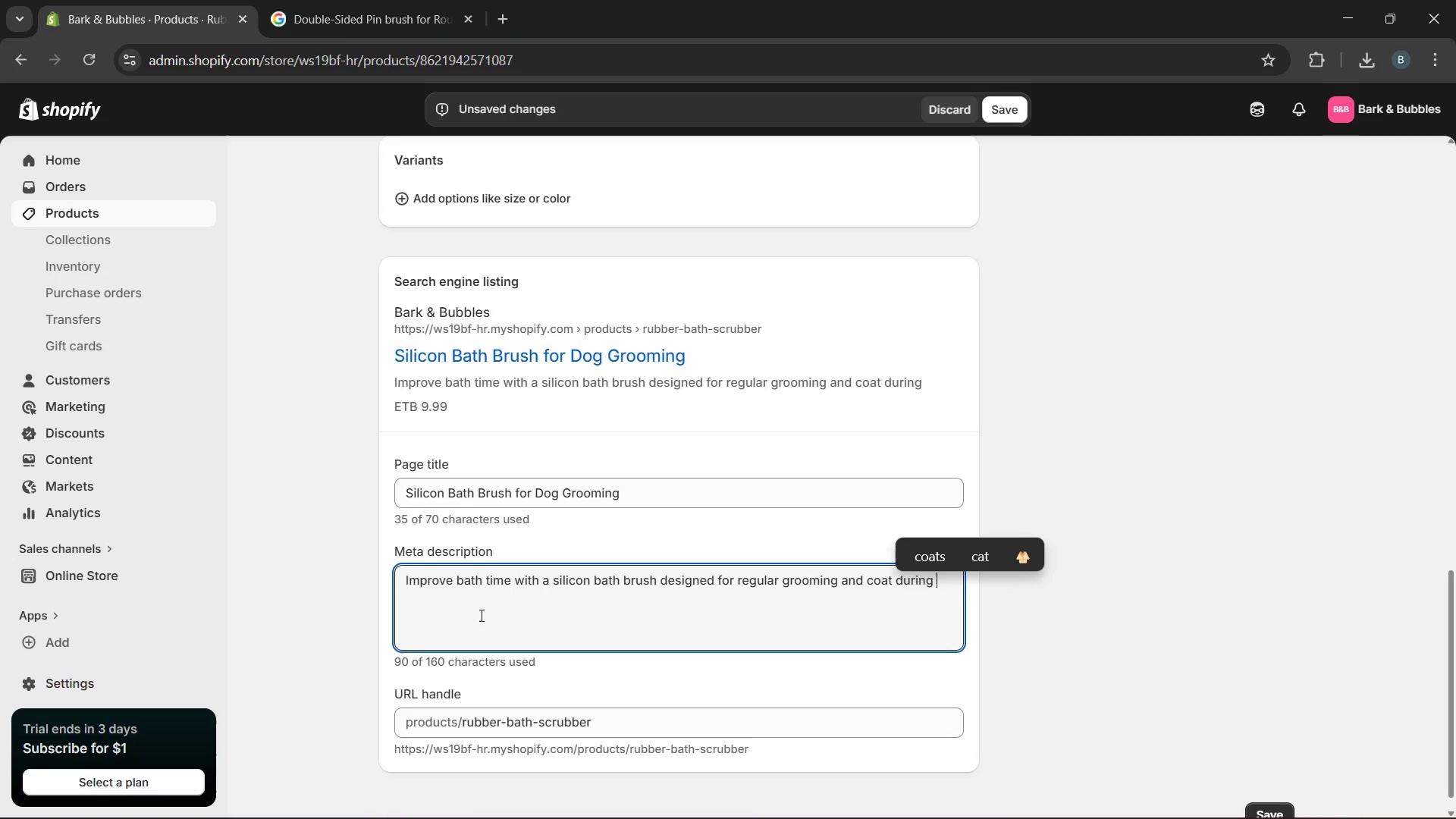 
key(Backspace)
key(Backspace)
key(Backspace)
key(Backspace)
key(Backspace)
key(Backspace)
key(Backspace)
type(cleaning care. Shop now.)
 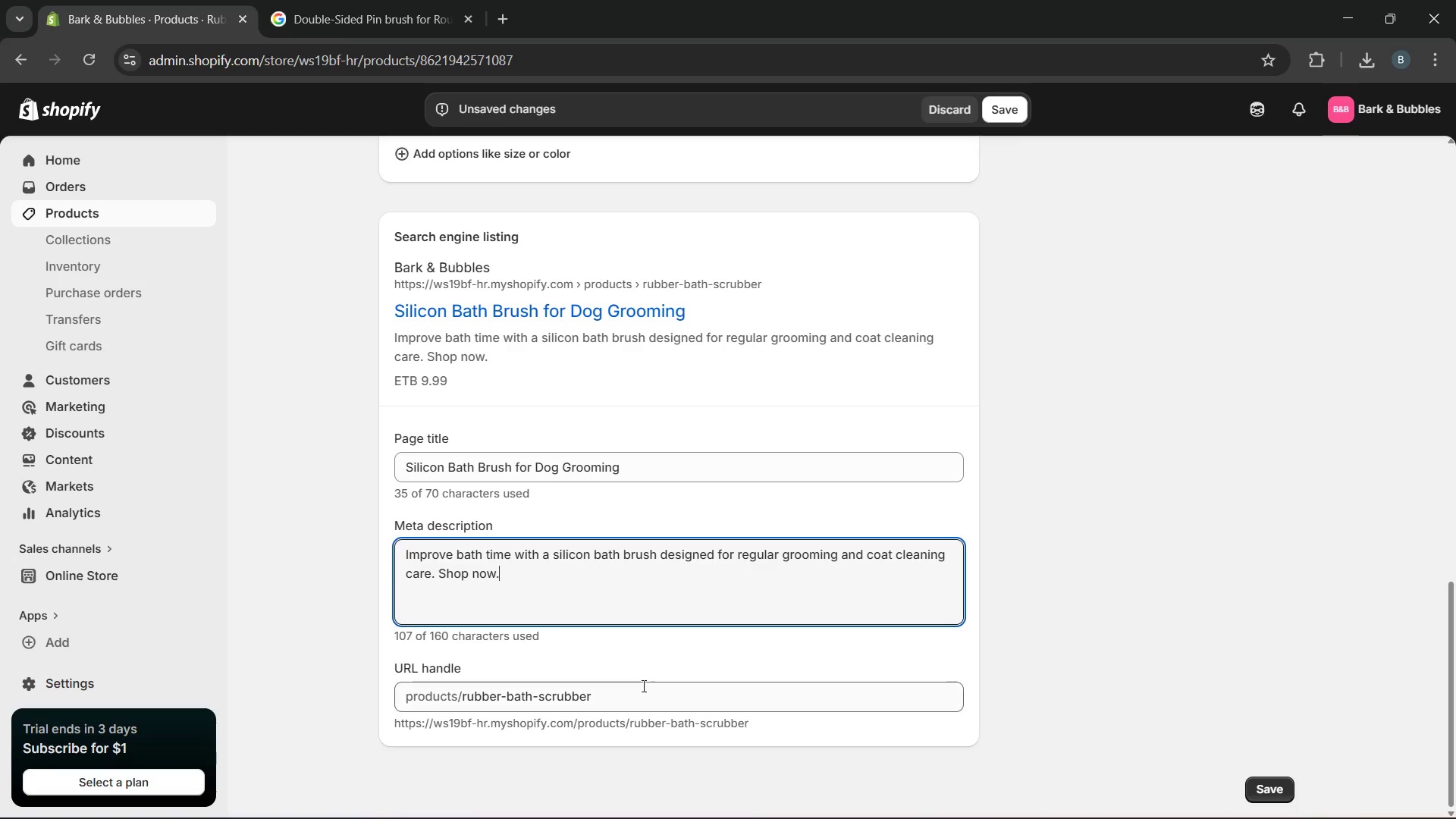 
left_click_drag(start_coordinate=[638, 694], to_coordinate=[463, 692])
 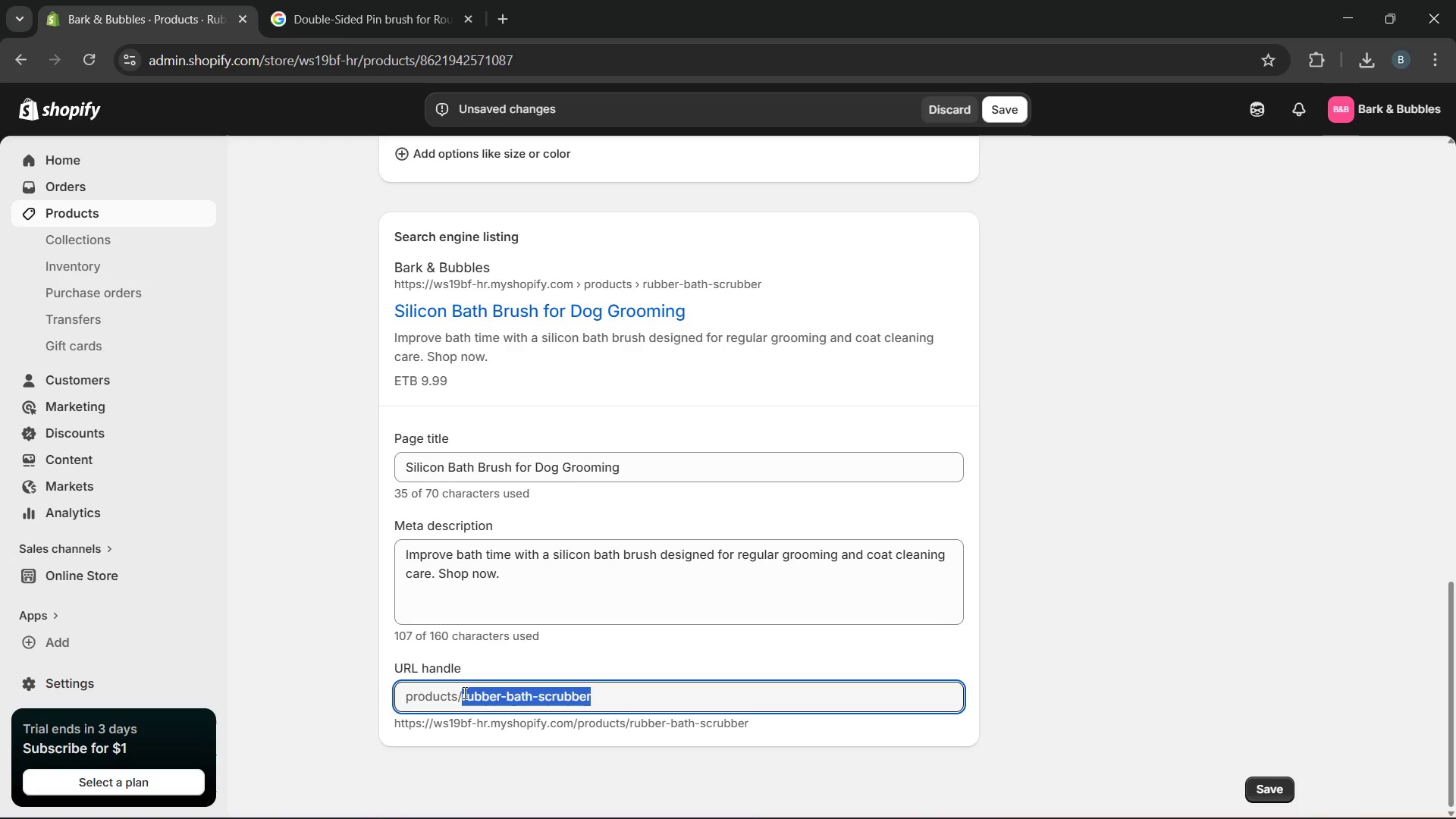 
type(Silicon-bath-brush)
 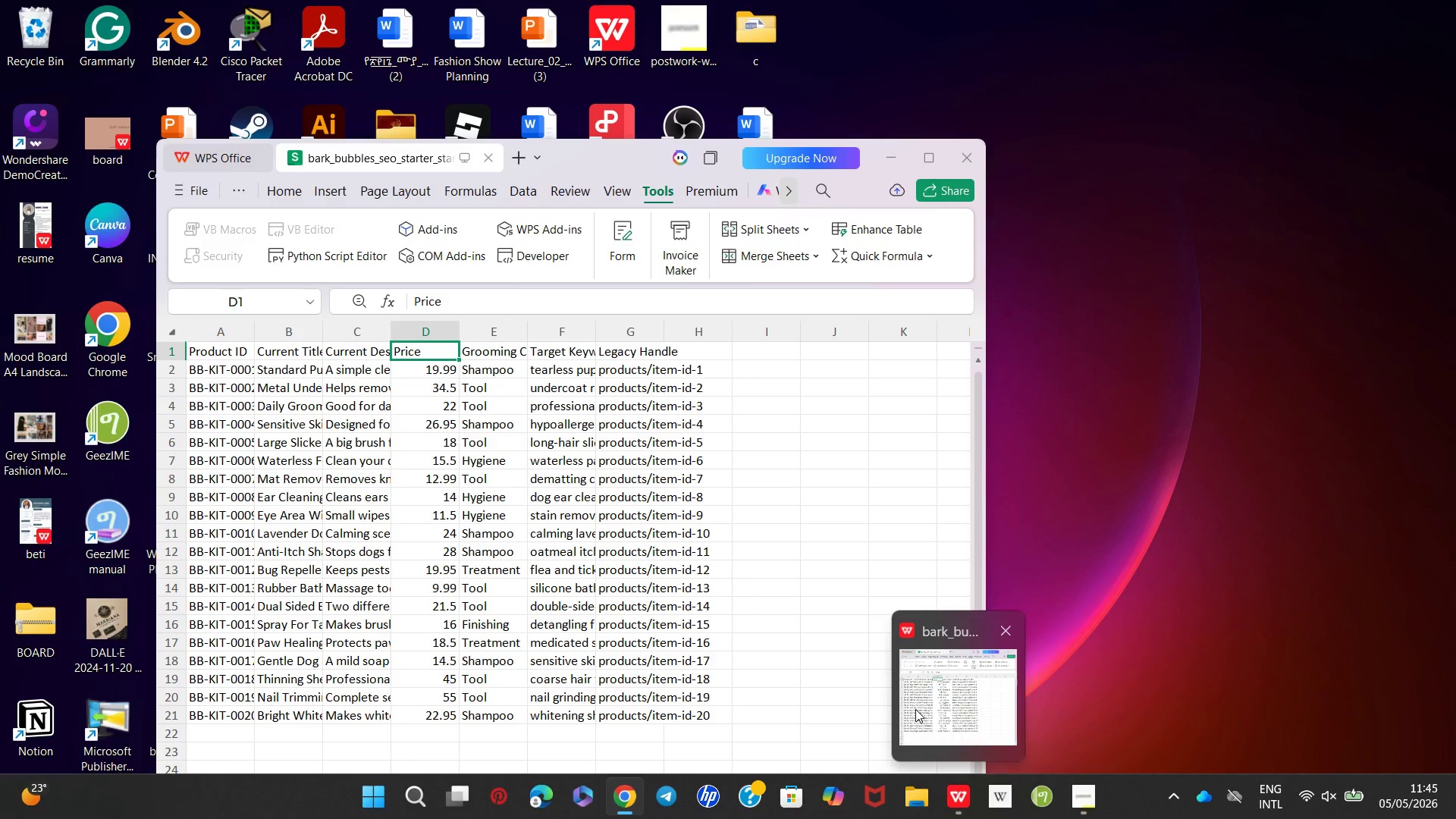 
wait(18.83)
 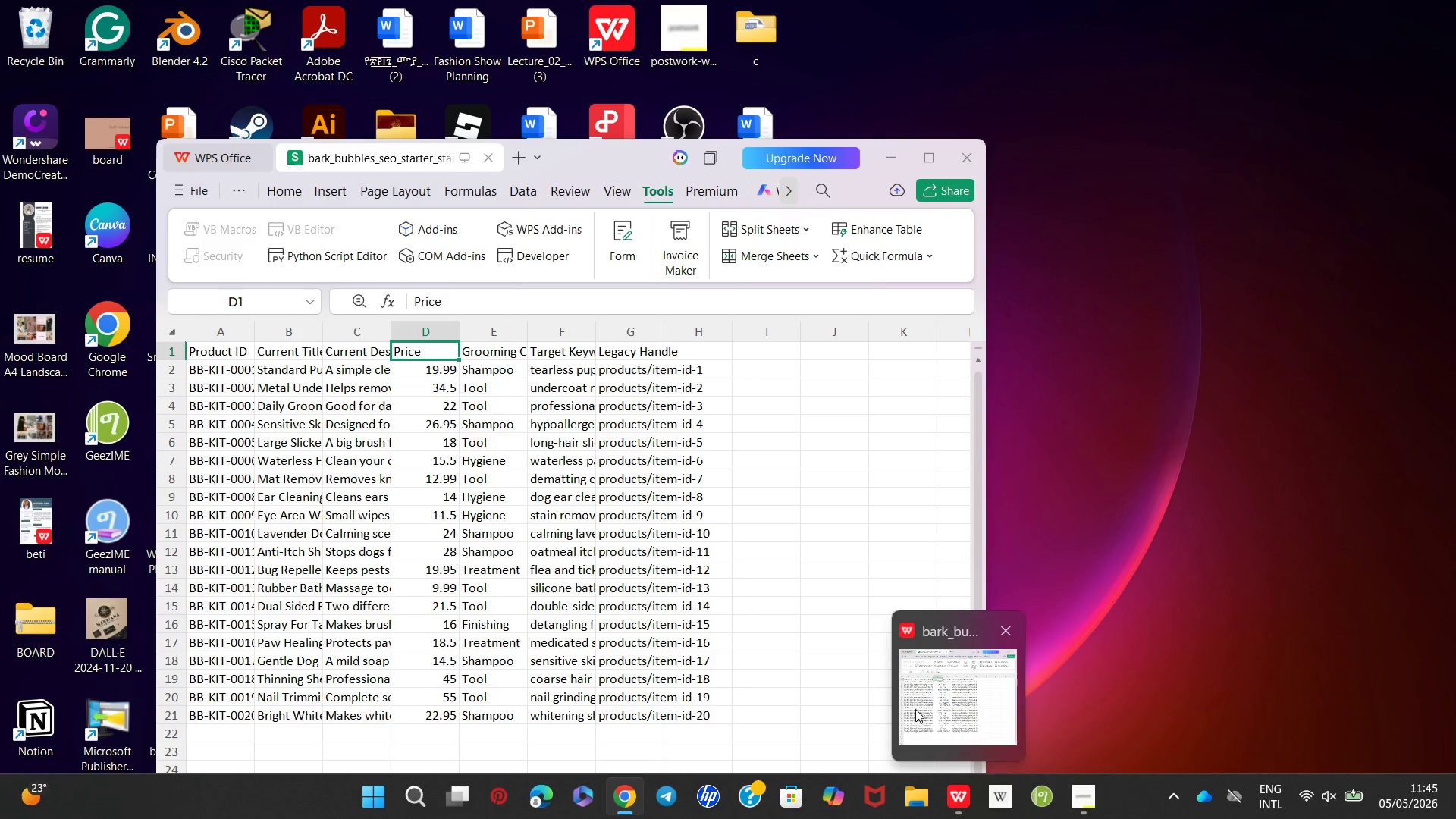 
left_click_drag(start_coordinate=[528, 564], to_coordinate=[336, 526])
 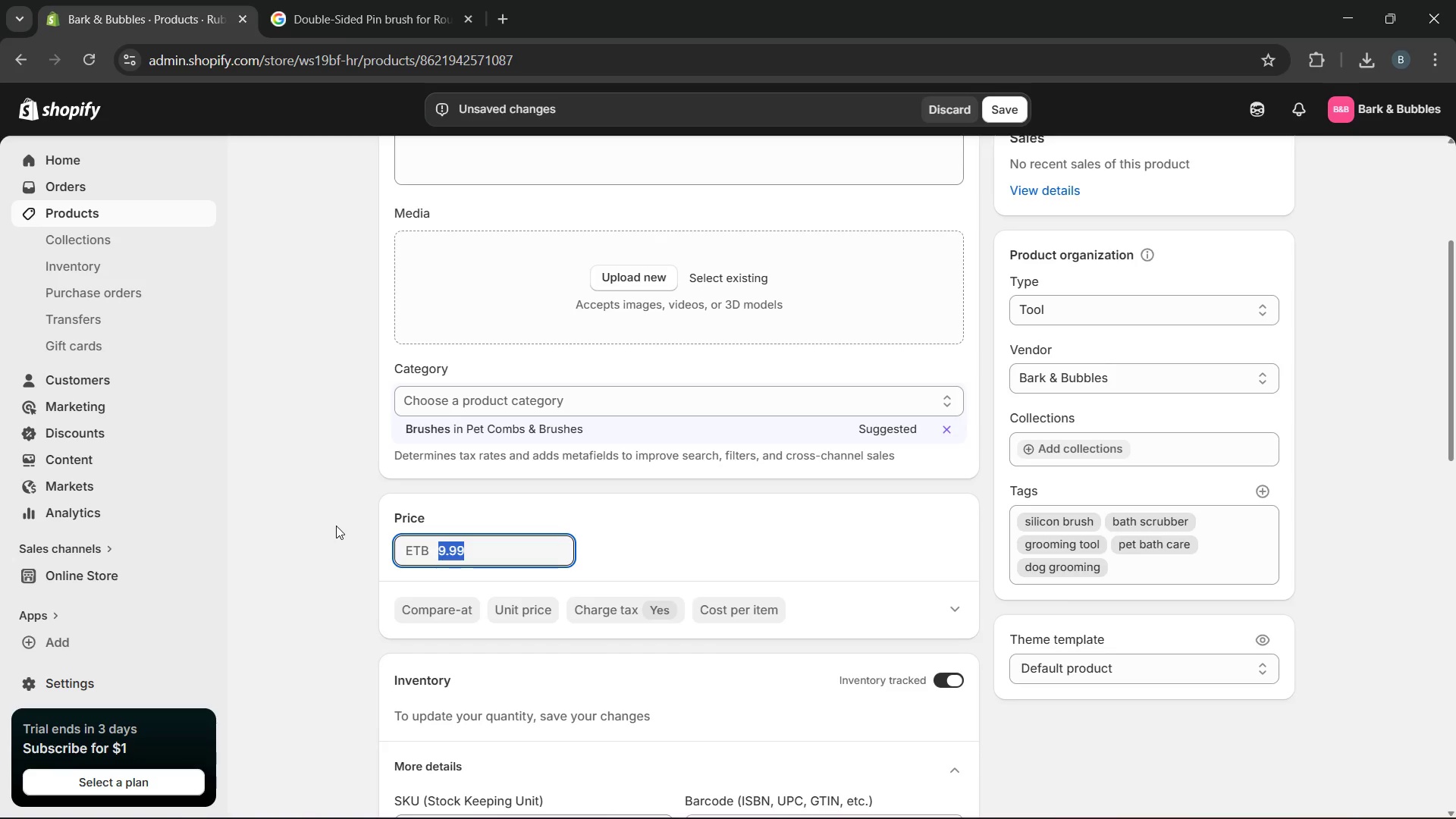 
type(9.99)
 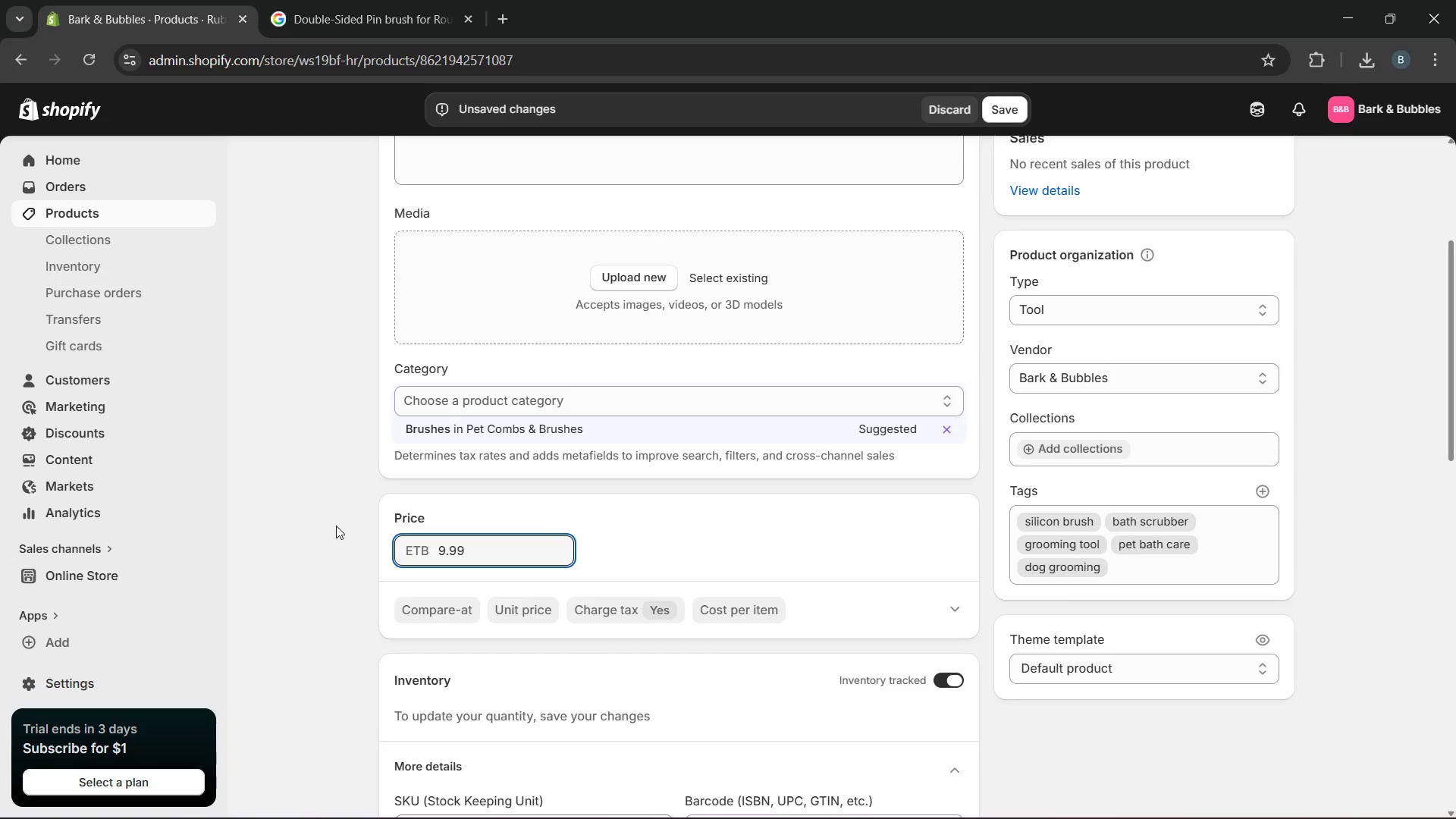 
mouse_move([669, 525])
 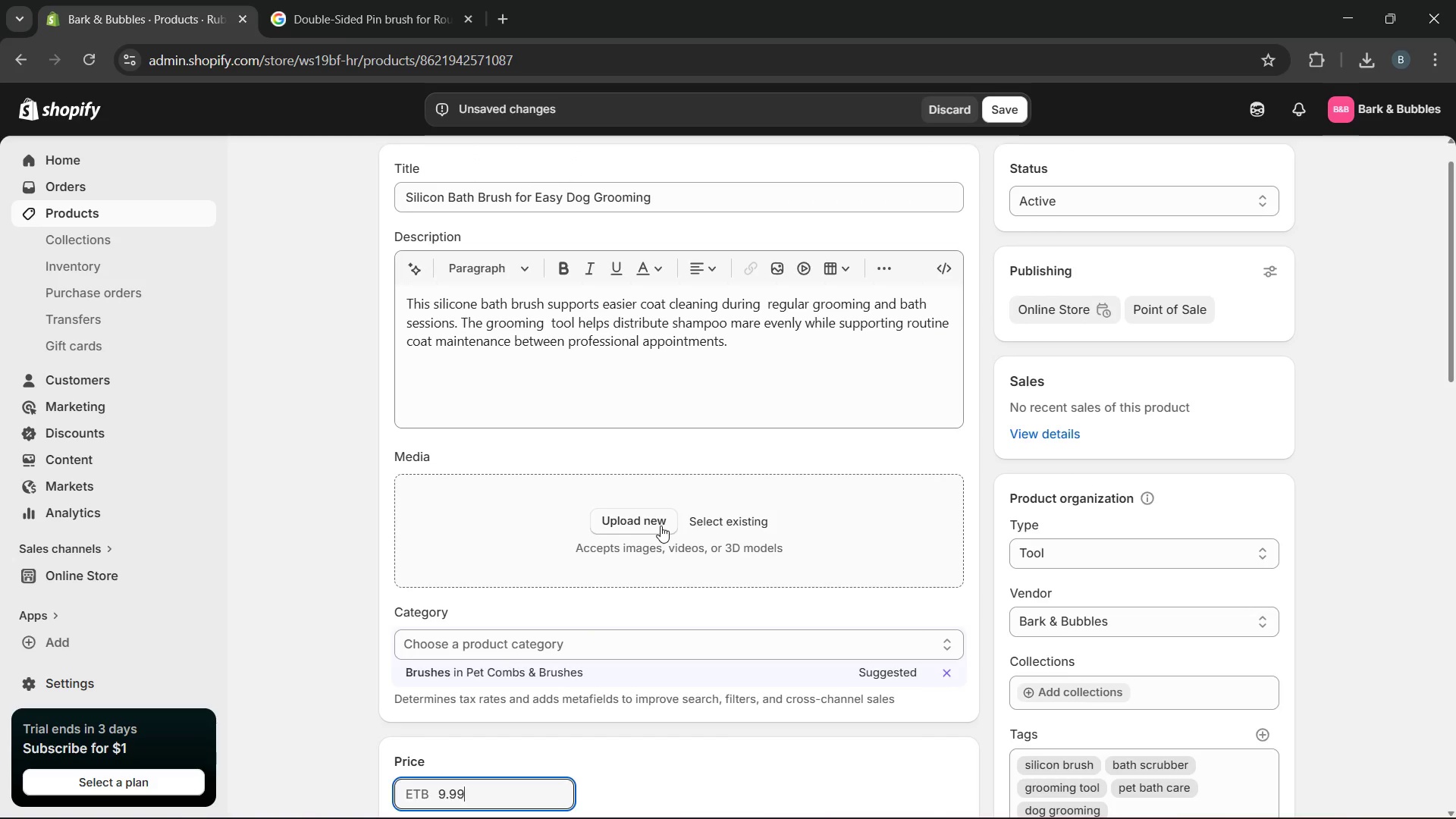 
left_click([661, 526])
 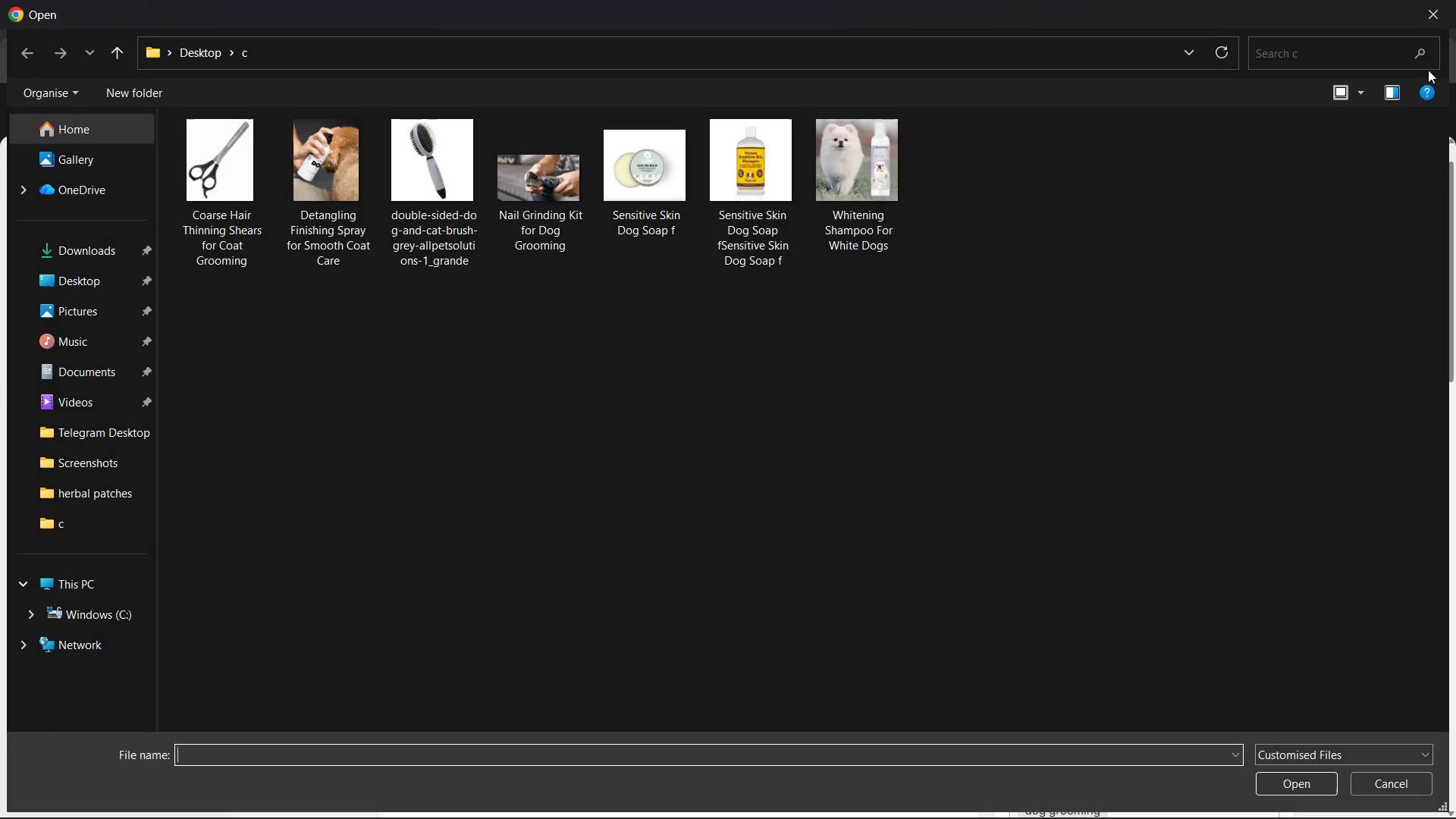 
left_click([1437, 14])
 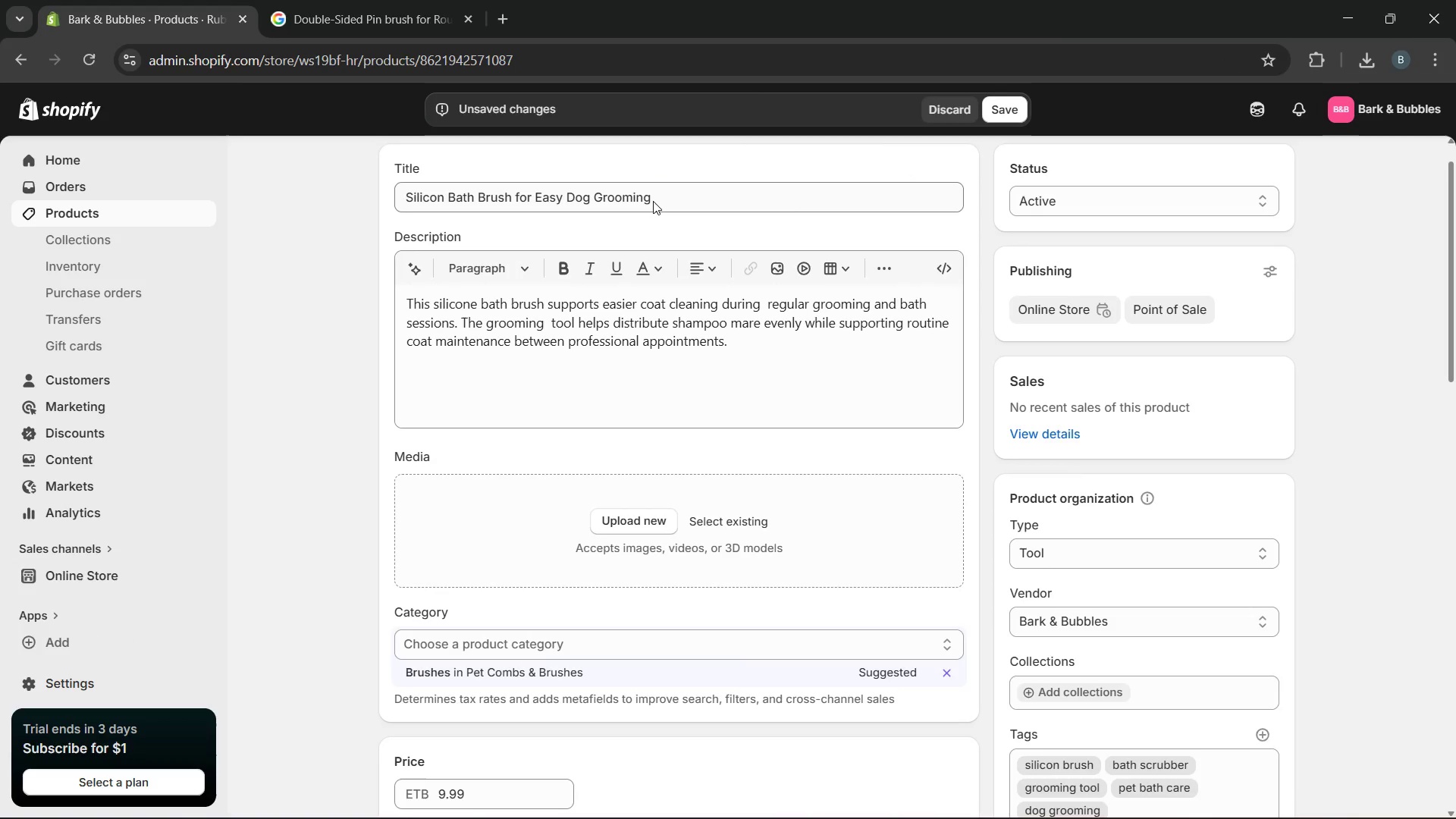 
left_click_drag(start_coordinate=[653, 200], to_coordinate=[364, 230])
 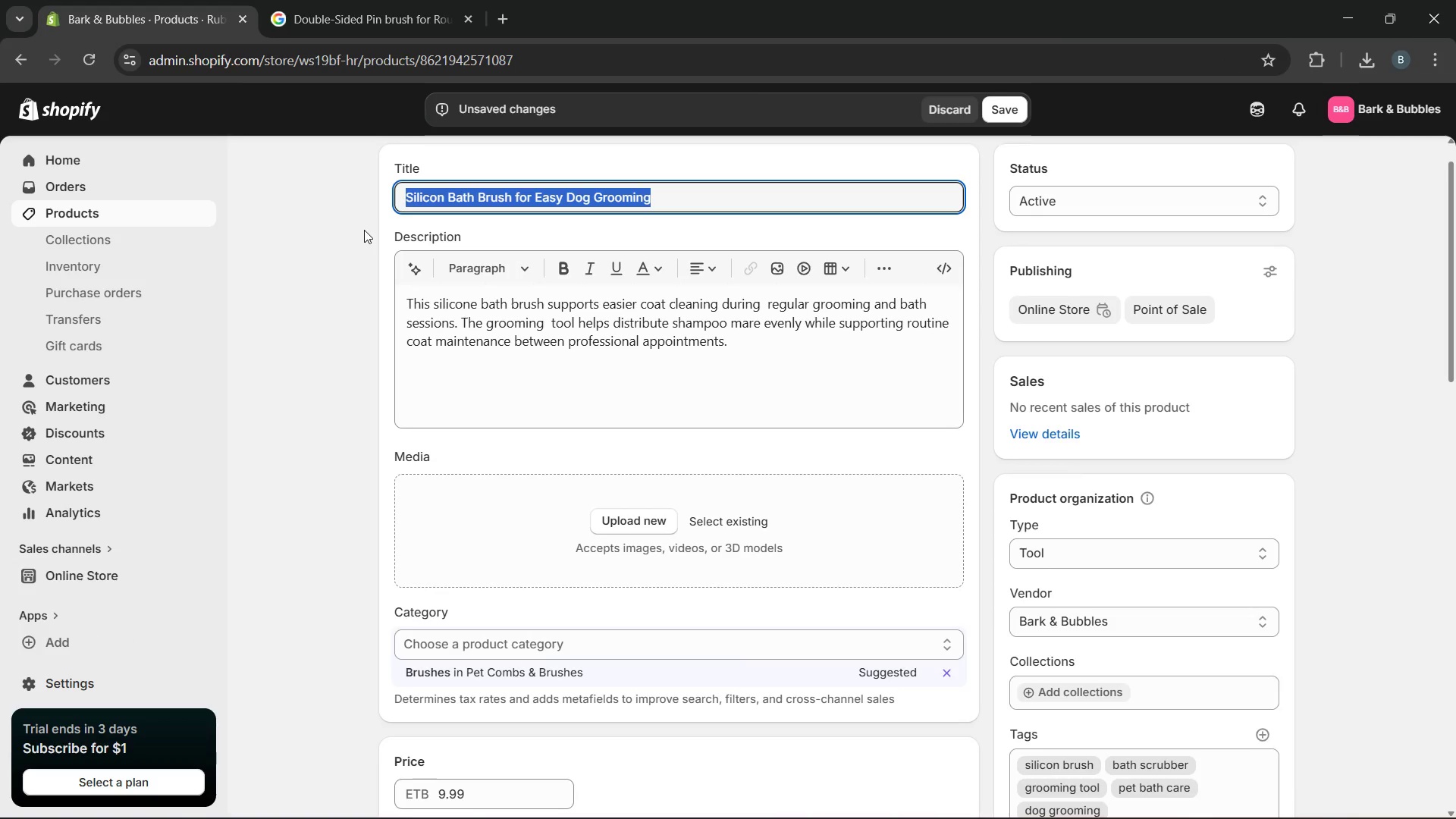 
key(Control+ControlLeft)
 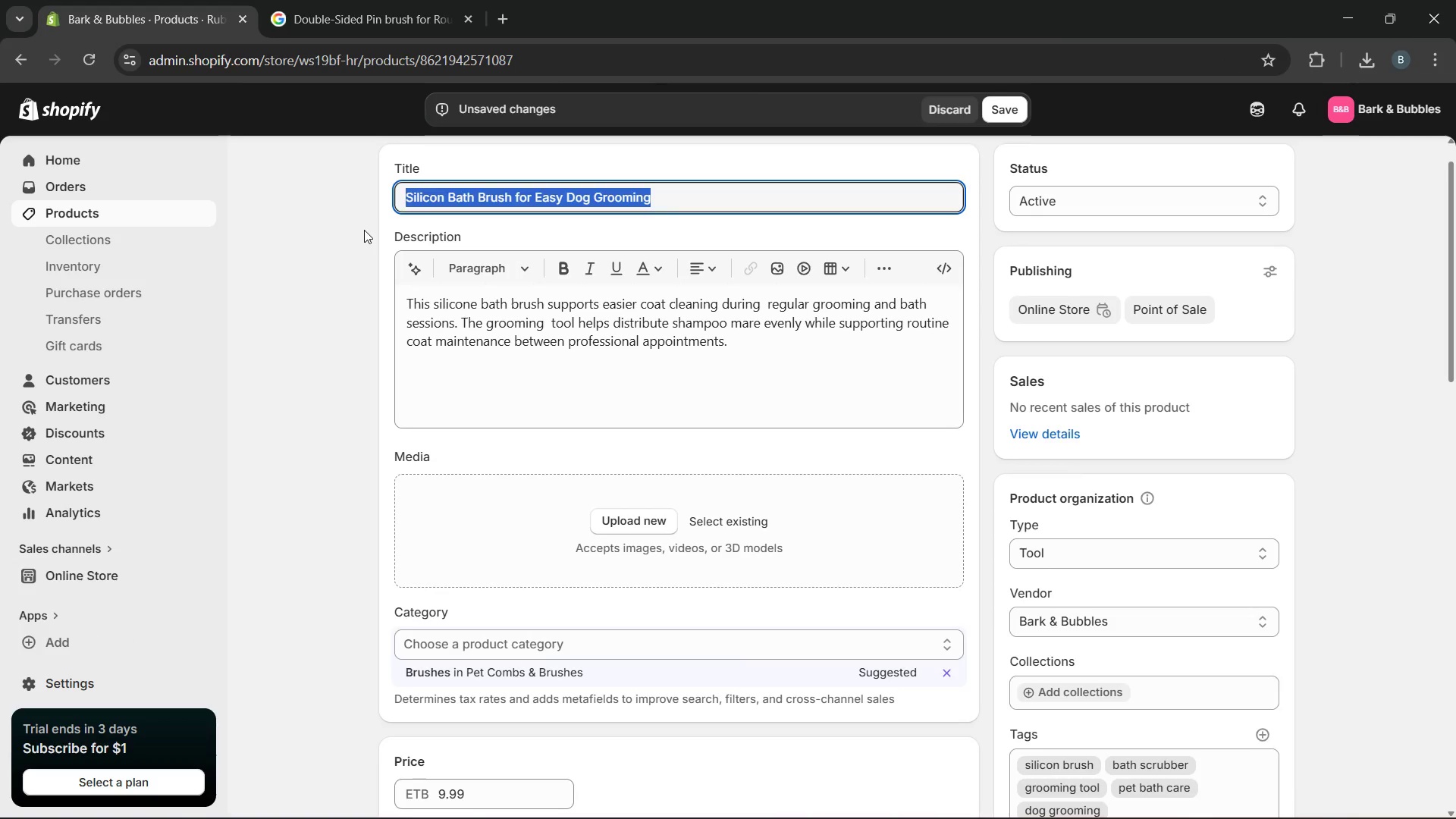 
key(C)
 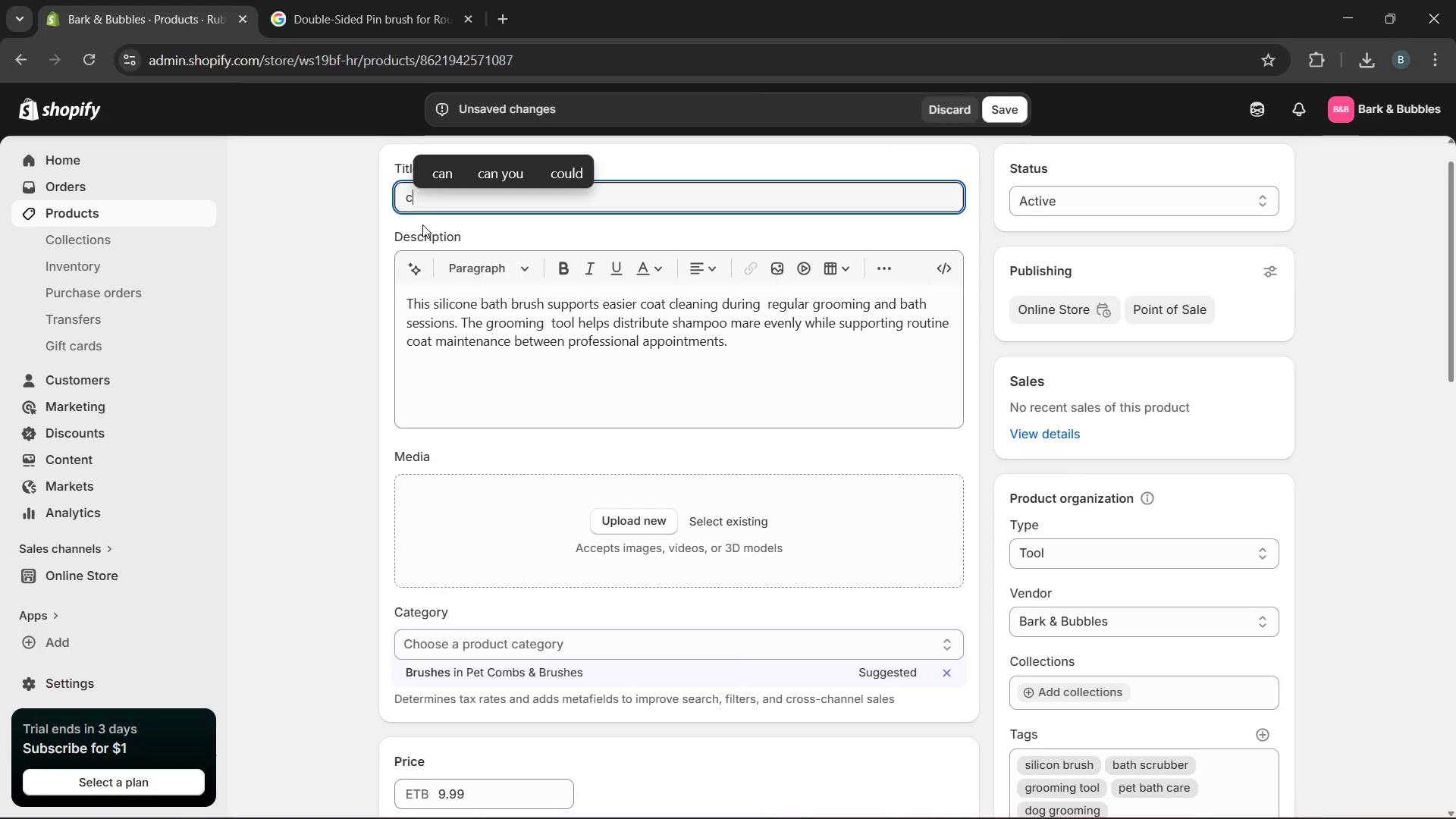 
key(Backspace)
type(s)
key(Backspace)
type(Silicone Bth brush for Easy Dog Grooming)
 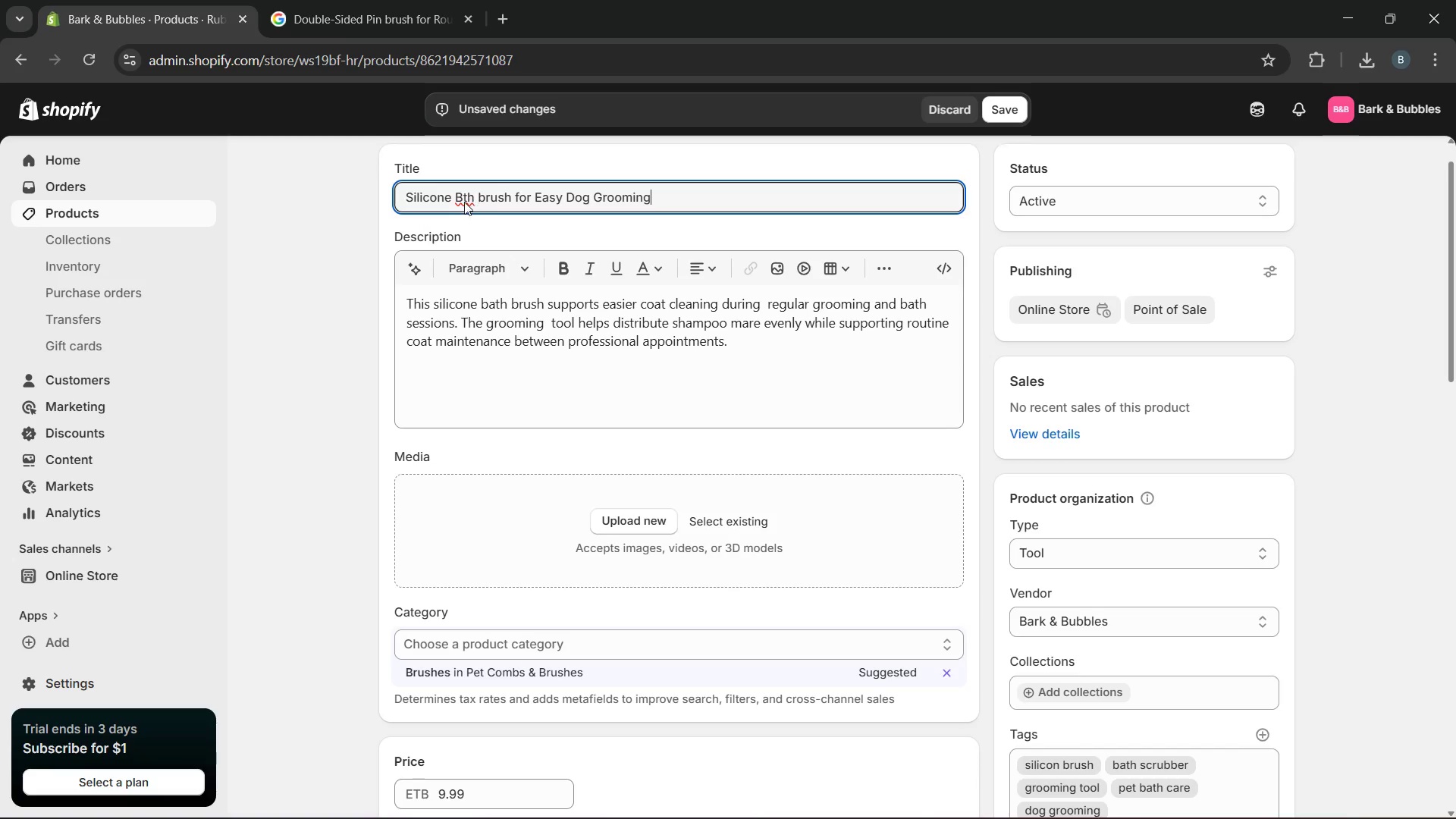 
left_click([461, 201])
 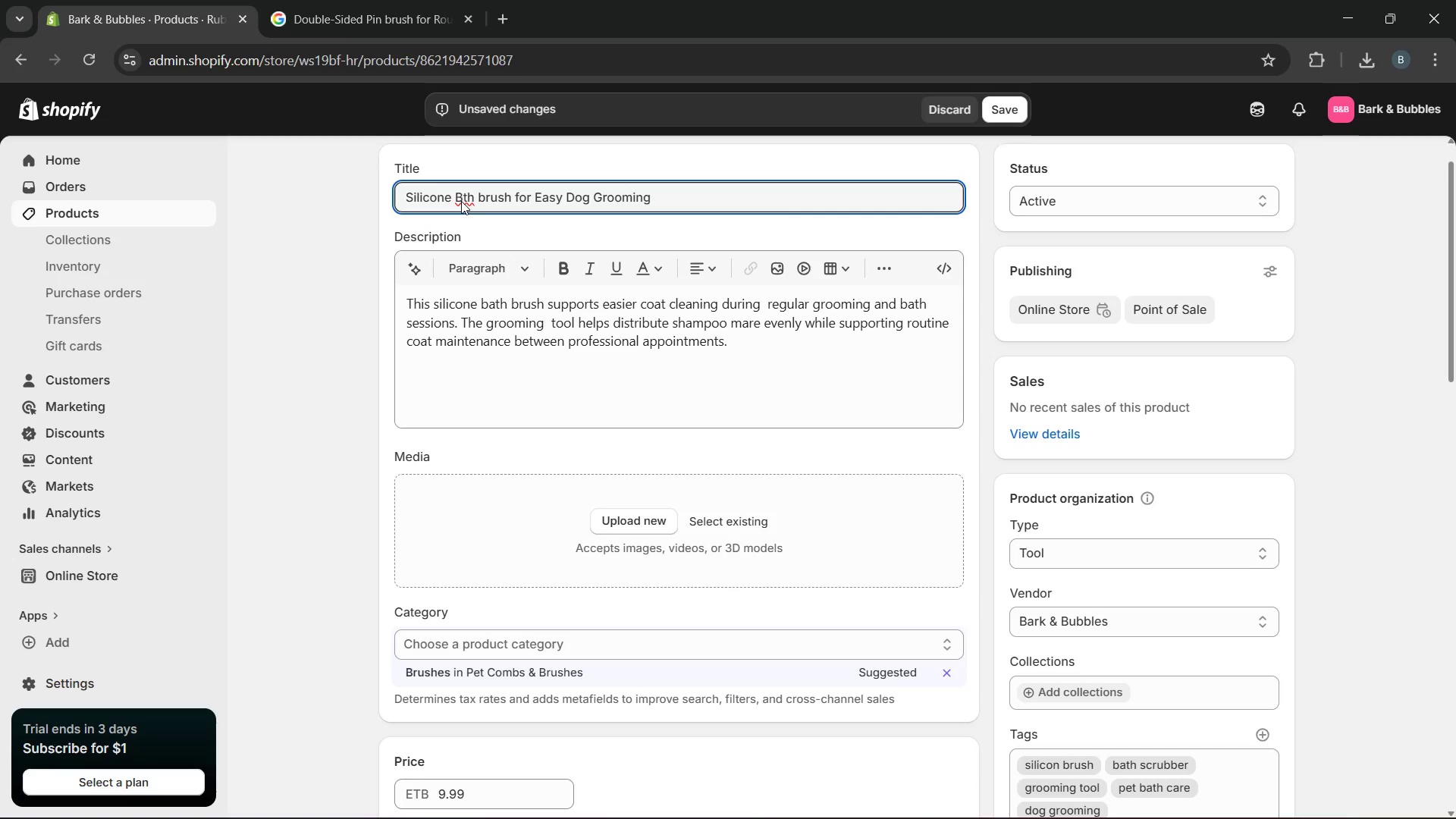 
key(A)
 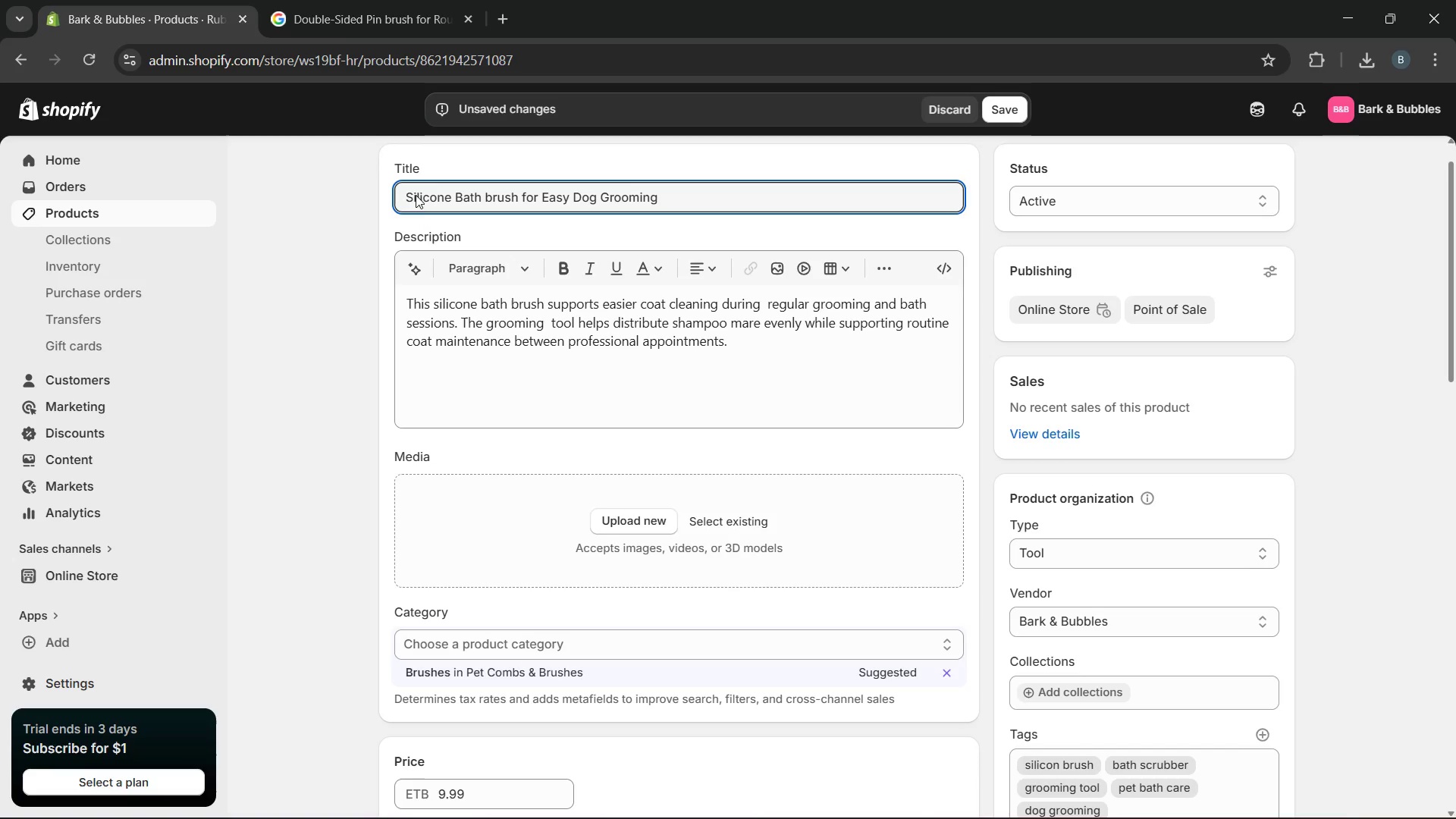 
left_click_drag(start_coordinate=[403, 195], to_coordinate=[839, 216])
 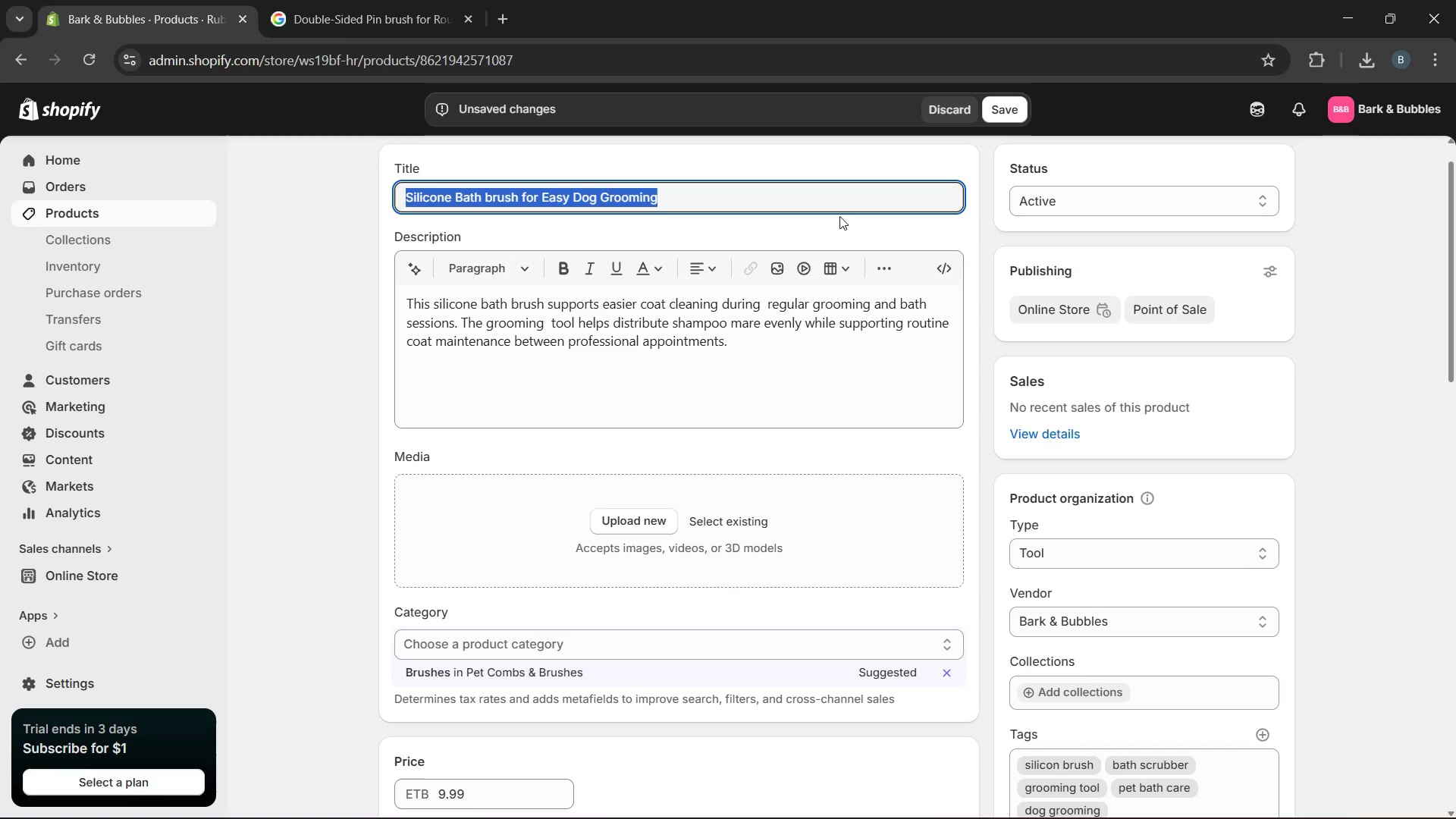 
key(Control+C)
 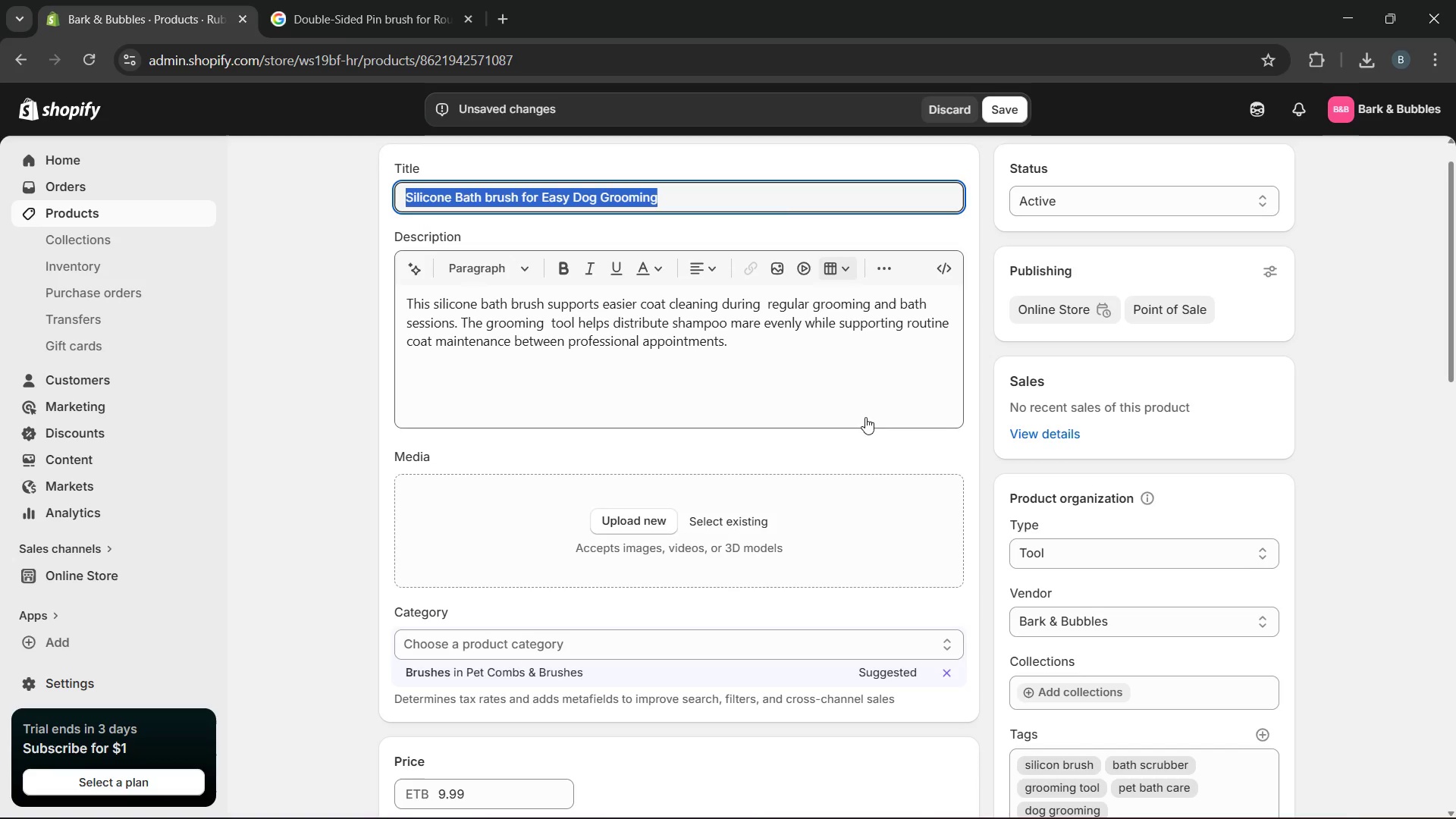 
mouse_move([846, 469])
 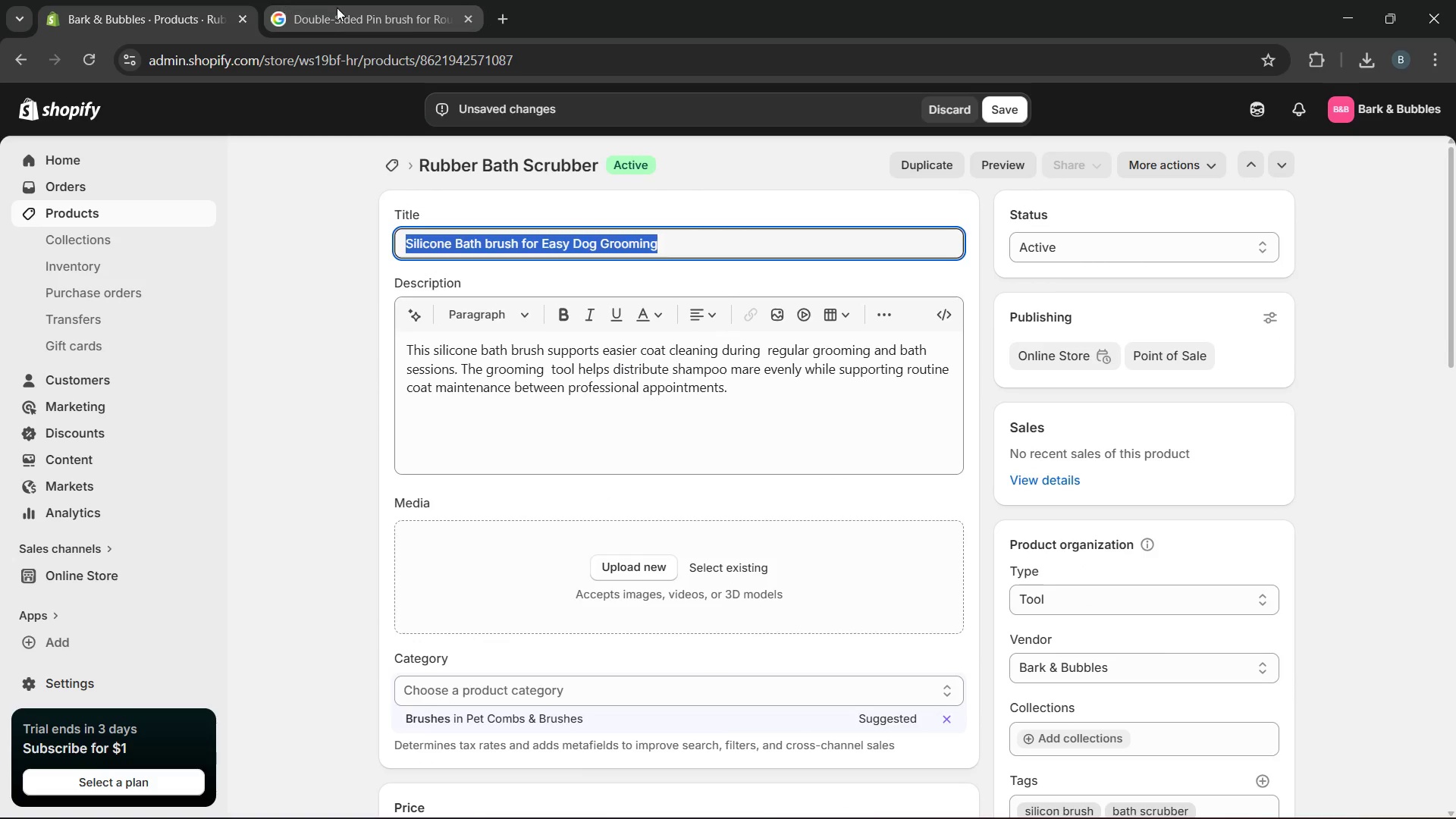 
left_click([340, 10])
 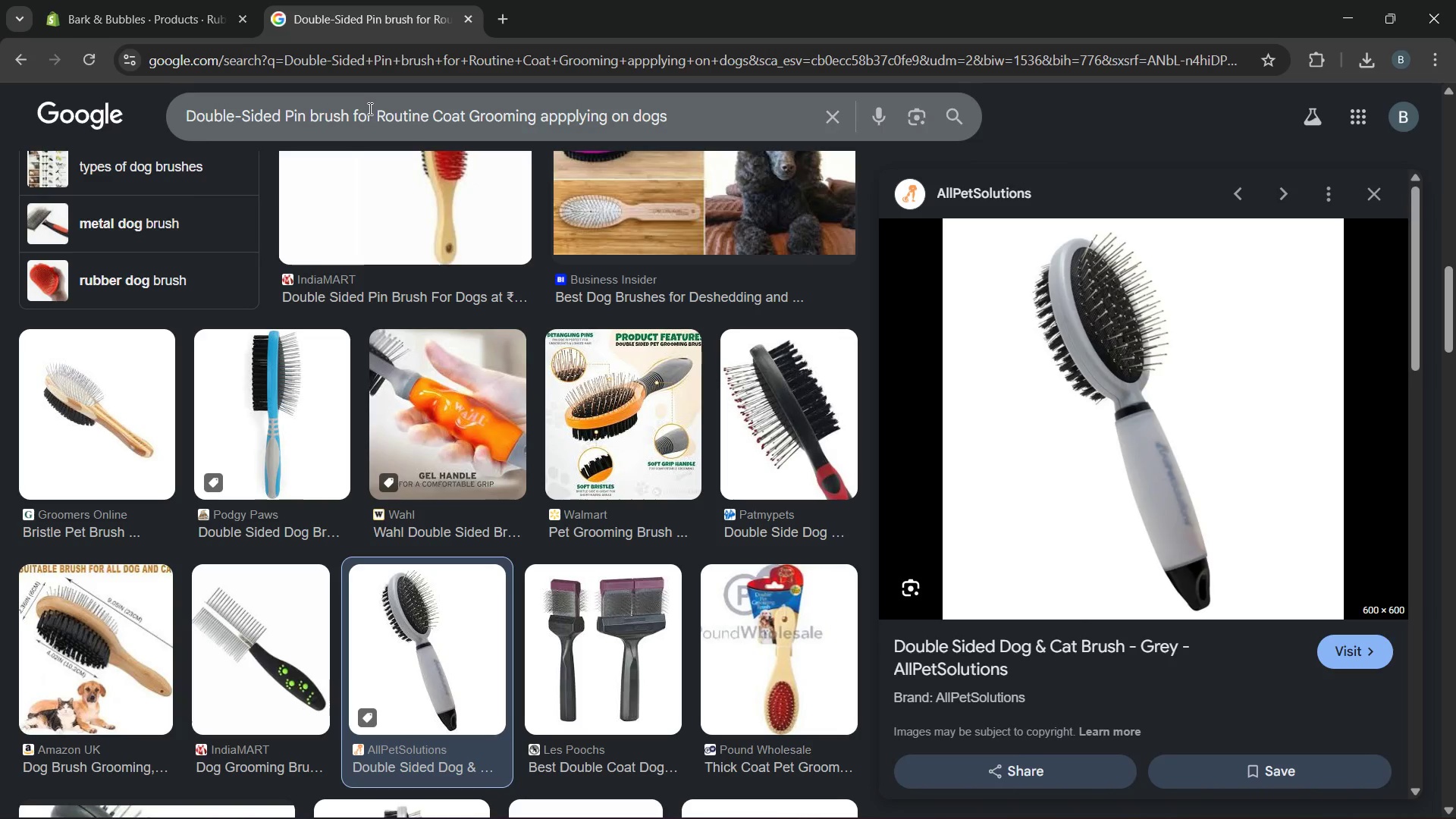 
left_click([369, 112])
 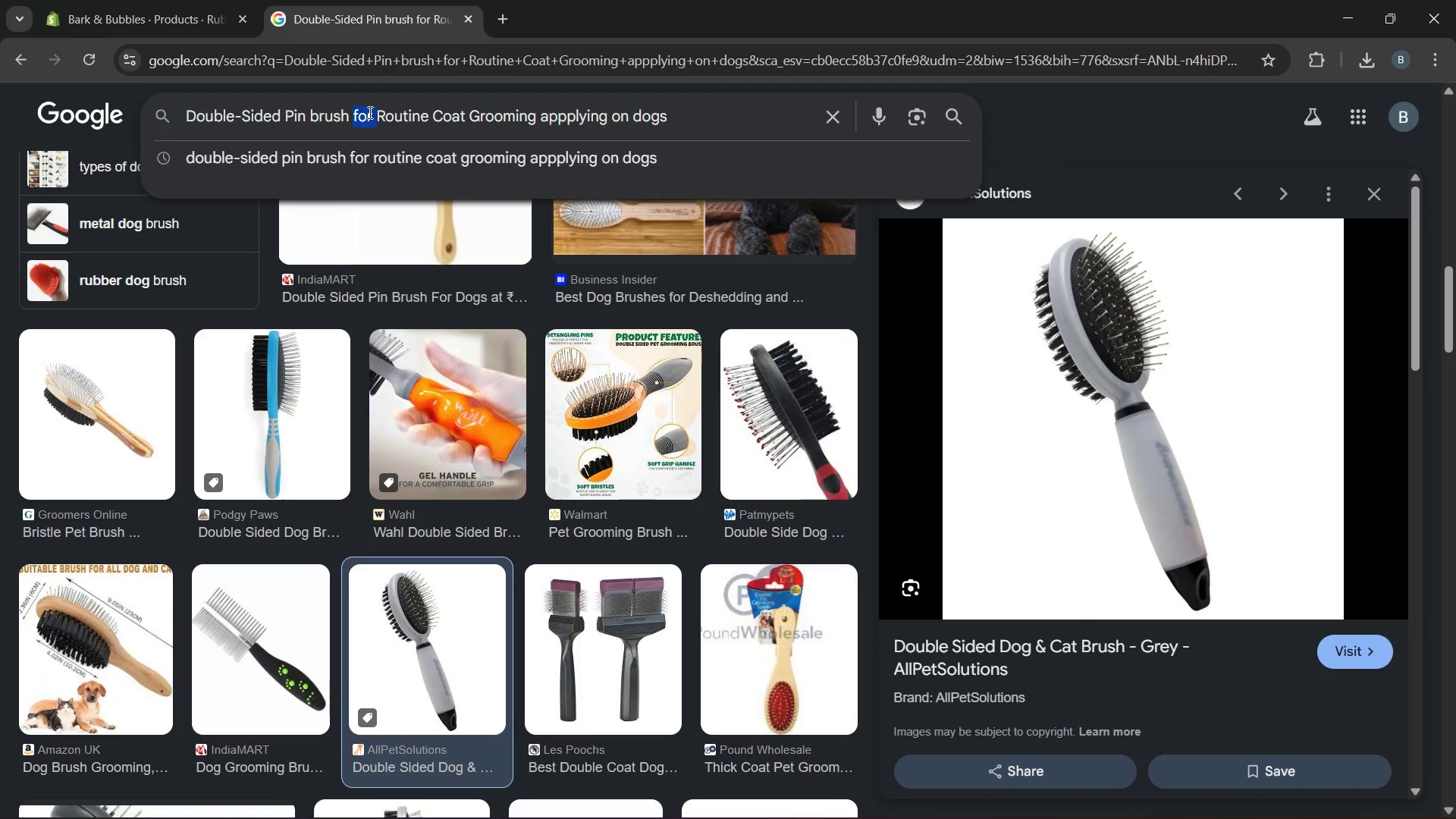 
double_click([369, 112])
 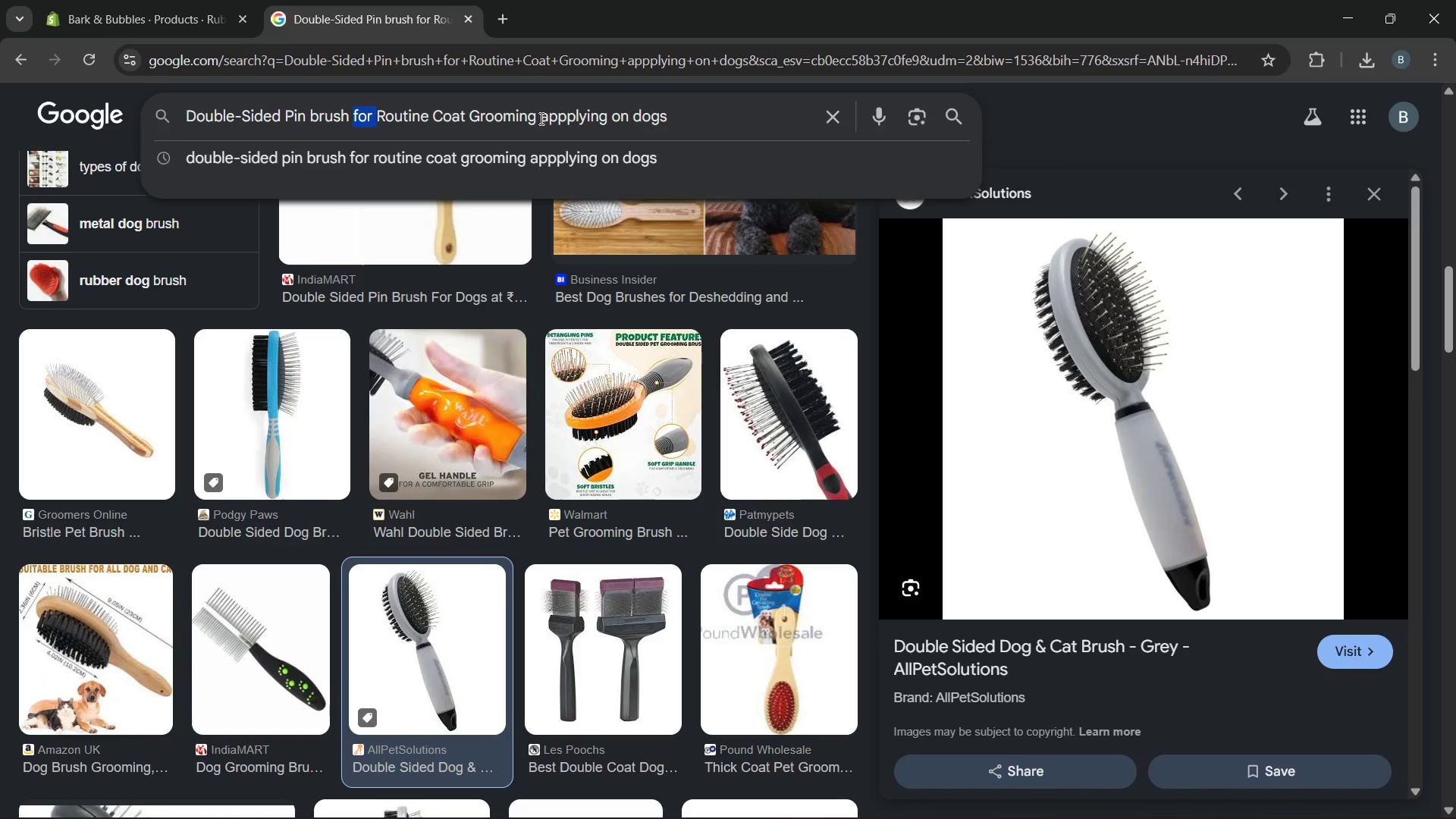 
left_click_drag(start_coordinate=[544, 118], to_coordinate=[147, 119])
 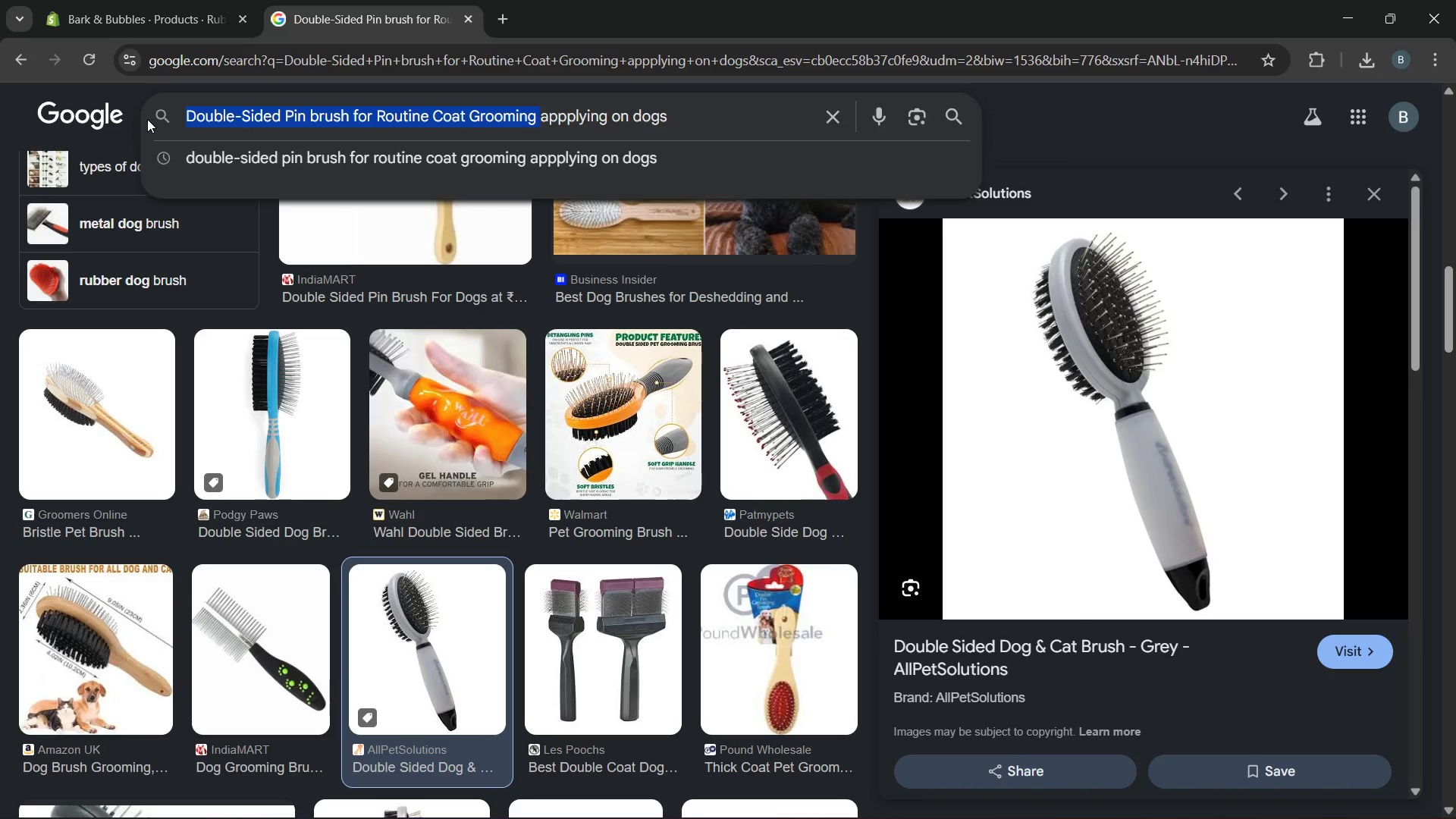 
key(Control+V)
 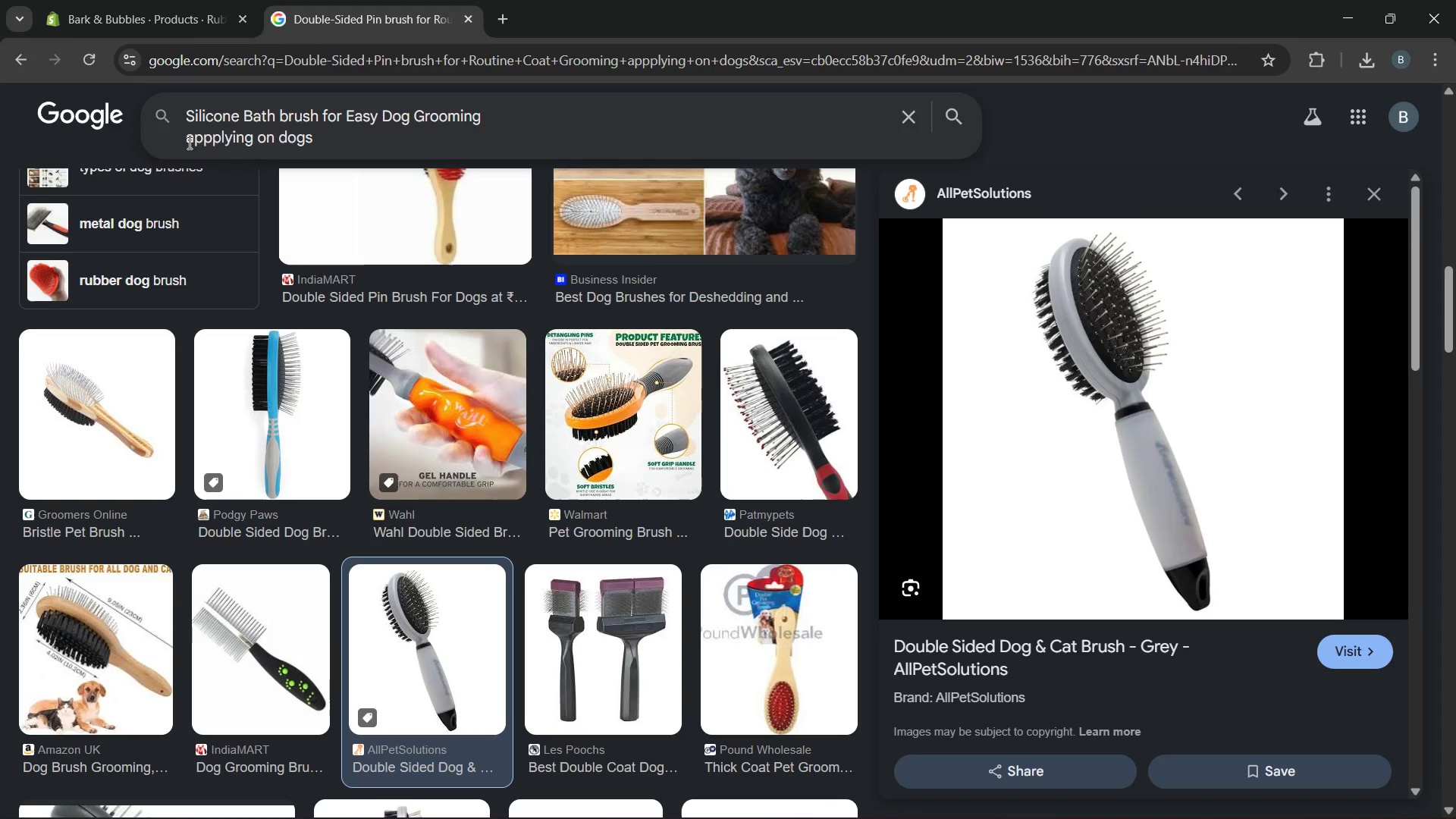 
left_click([204, 140])
 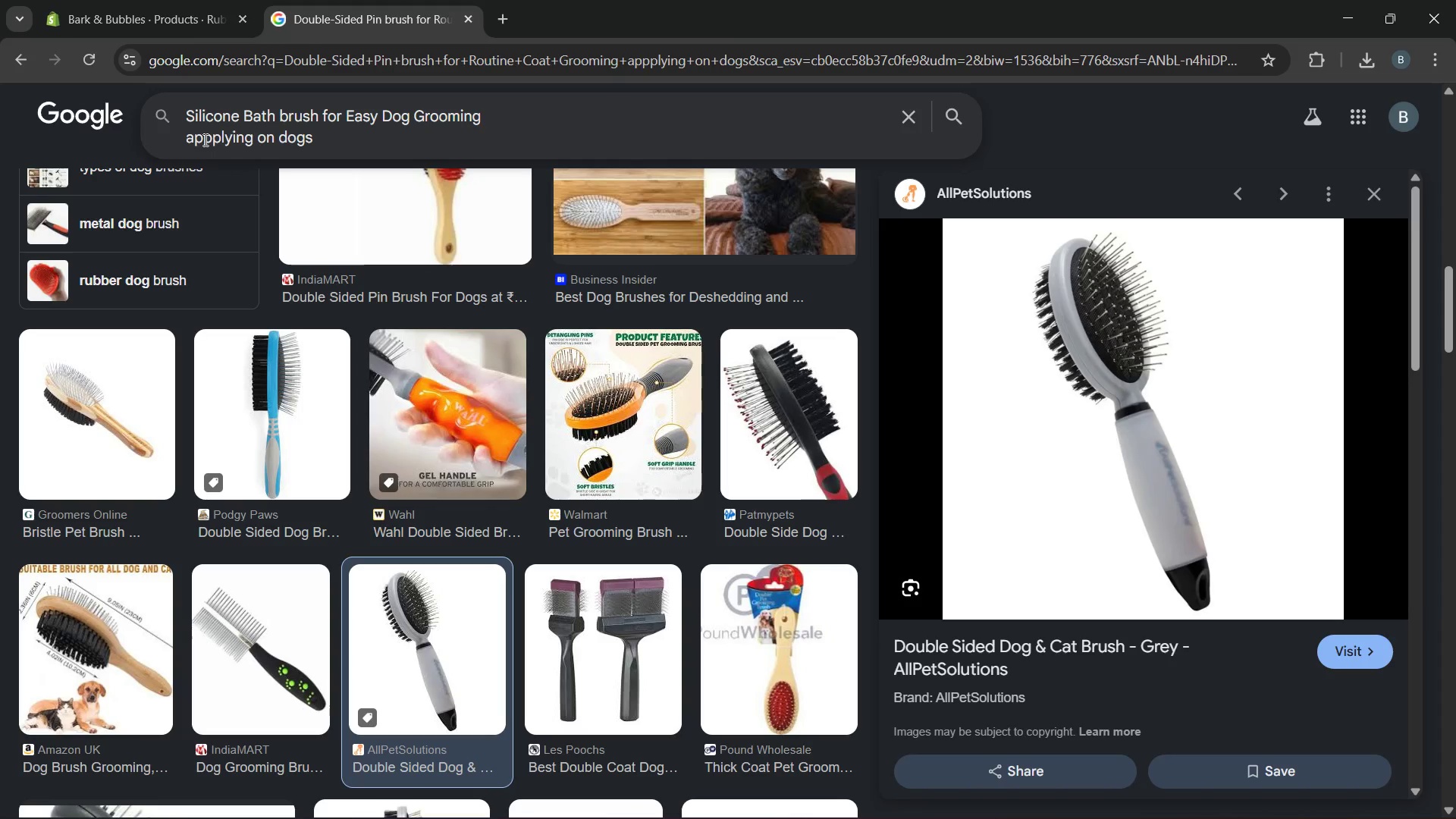 
key(Backspace)
 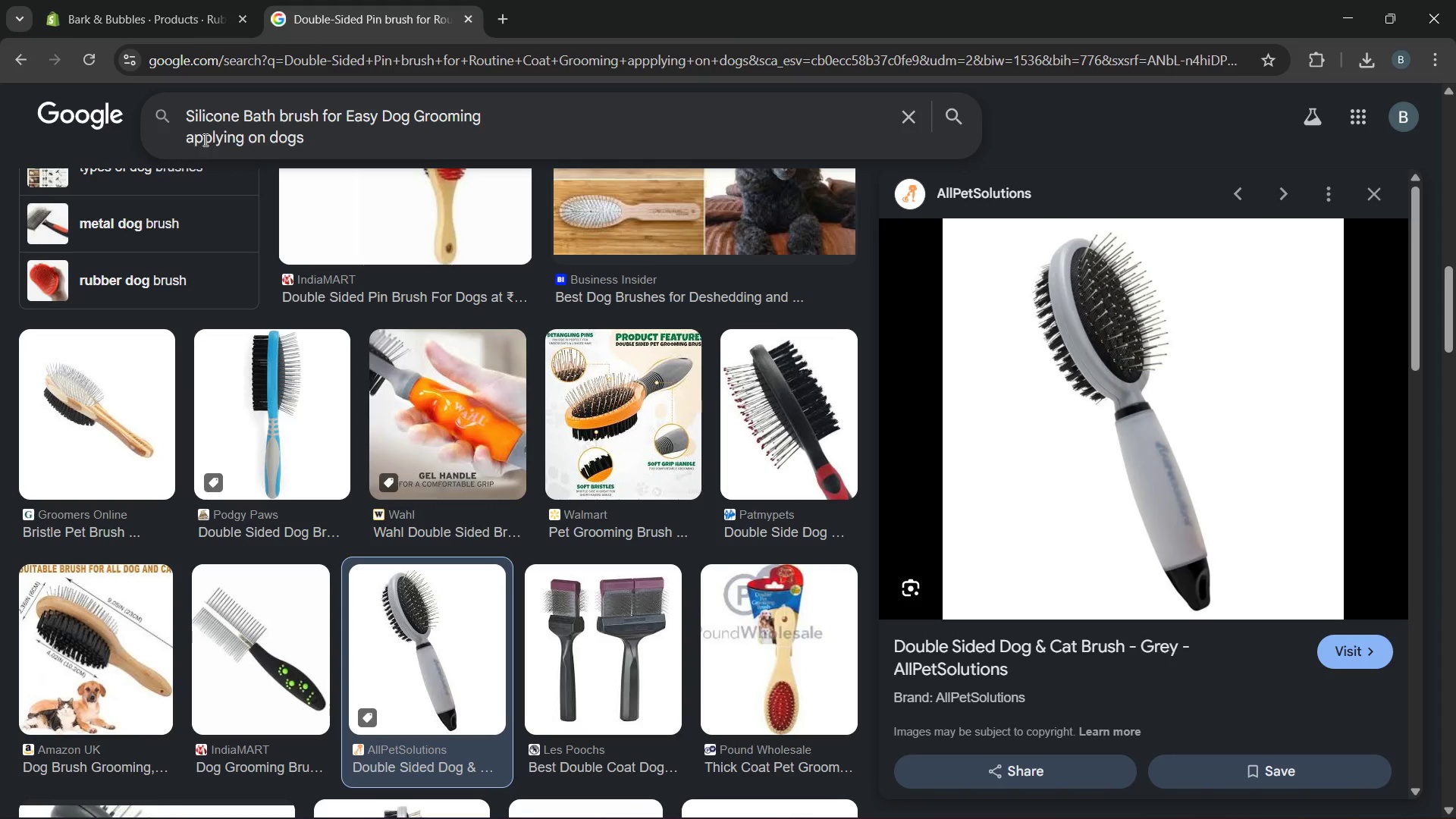 
key(Enter)
 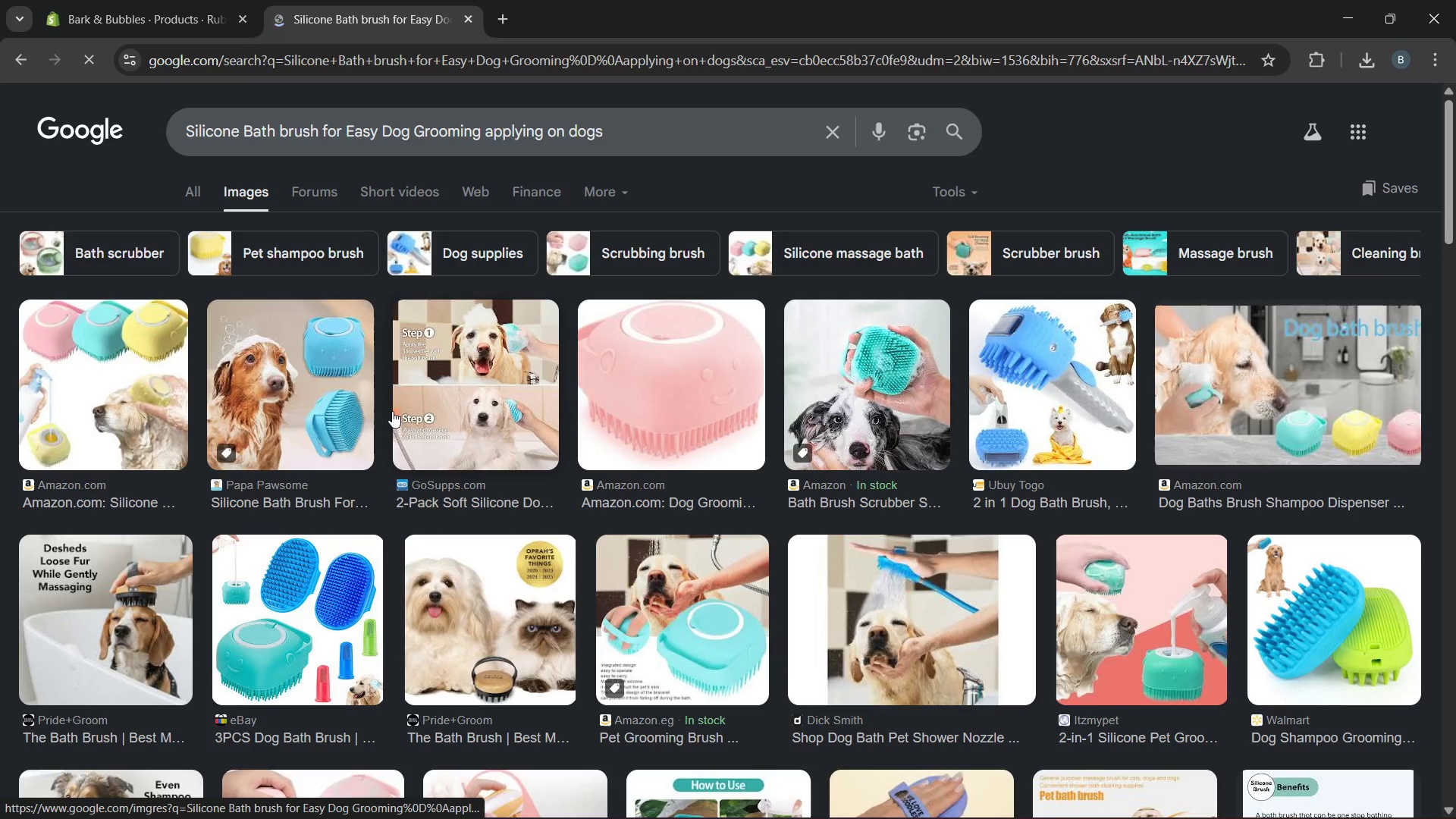 
wait(5.02)
 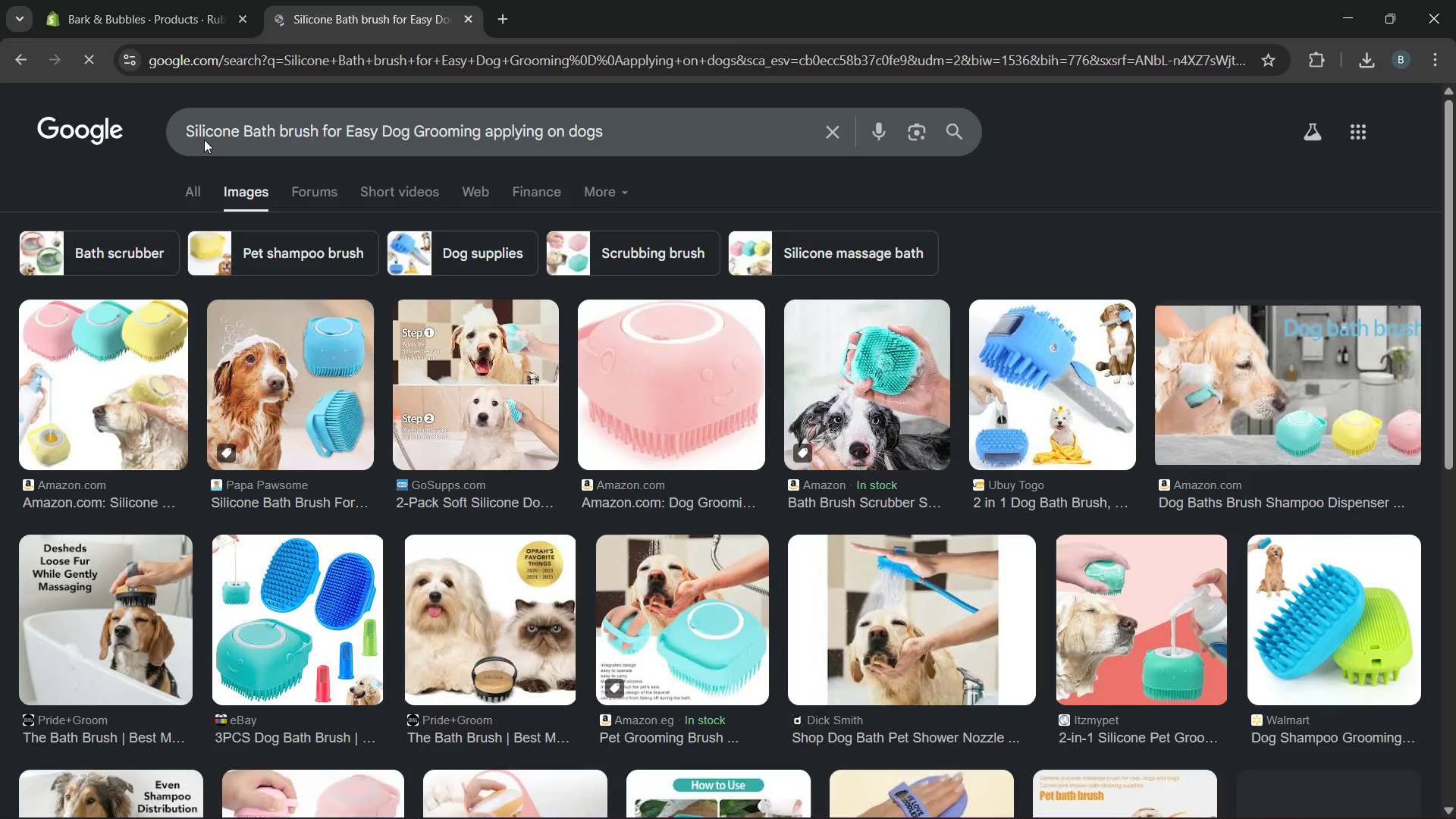 
left_click([164, 394])
 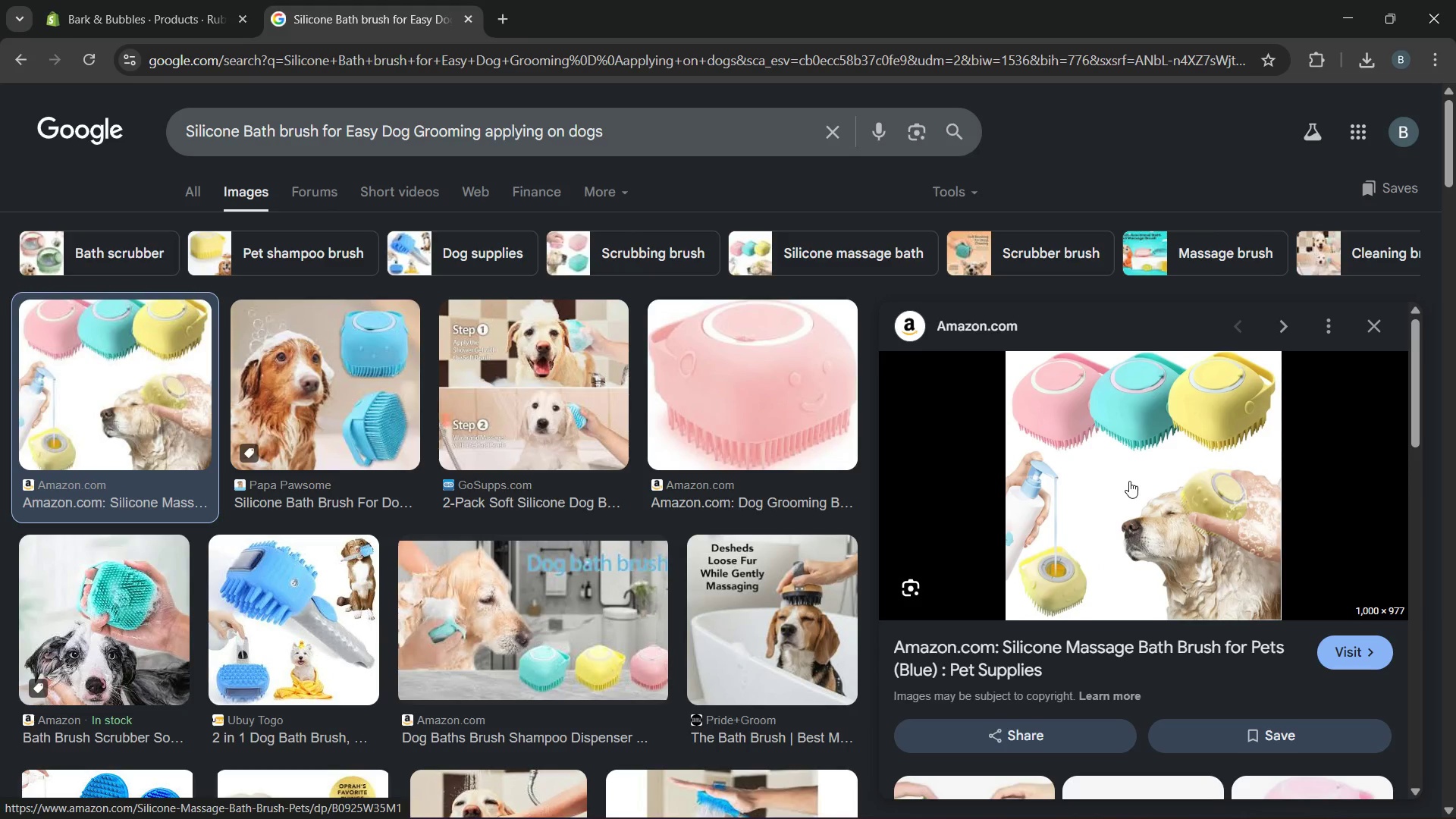 
wait(6.3)
 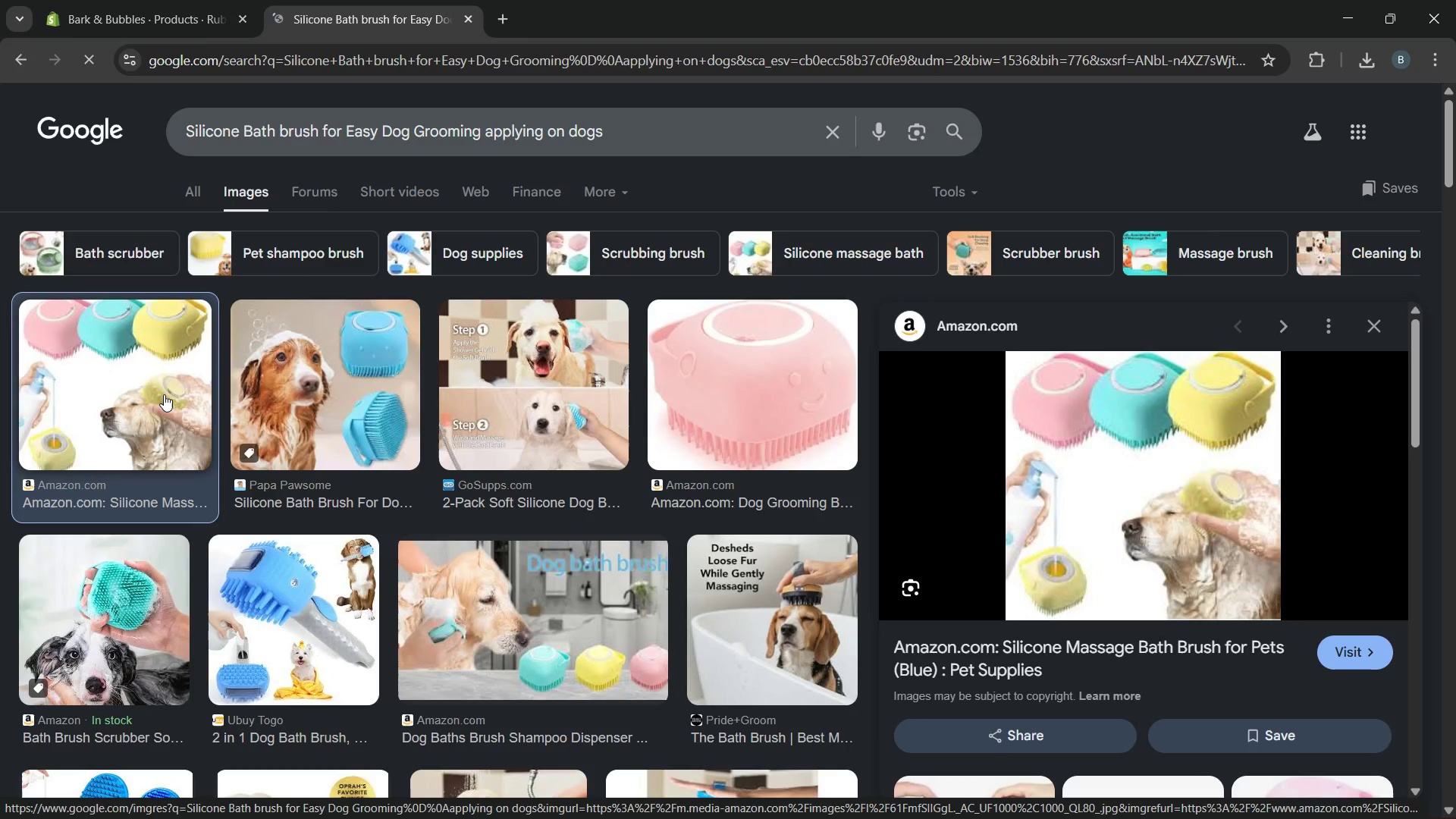 
left_click([1161, 469])
 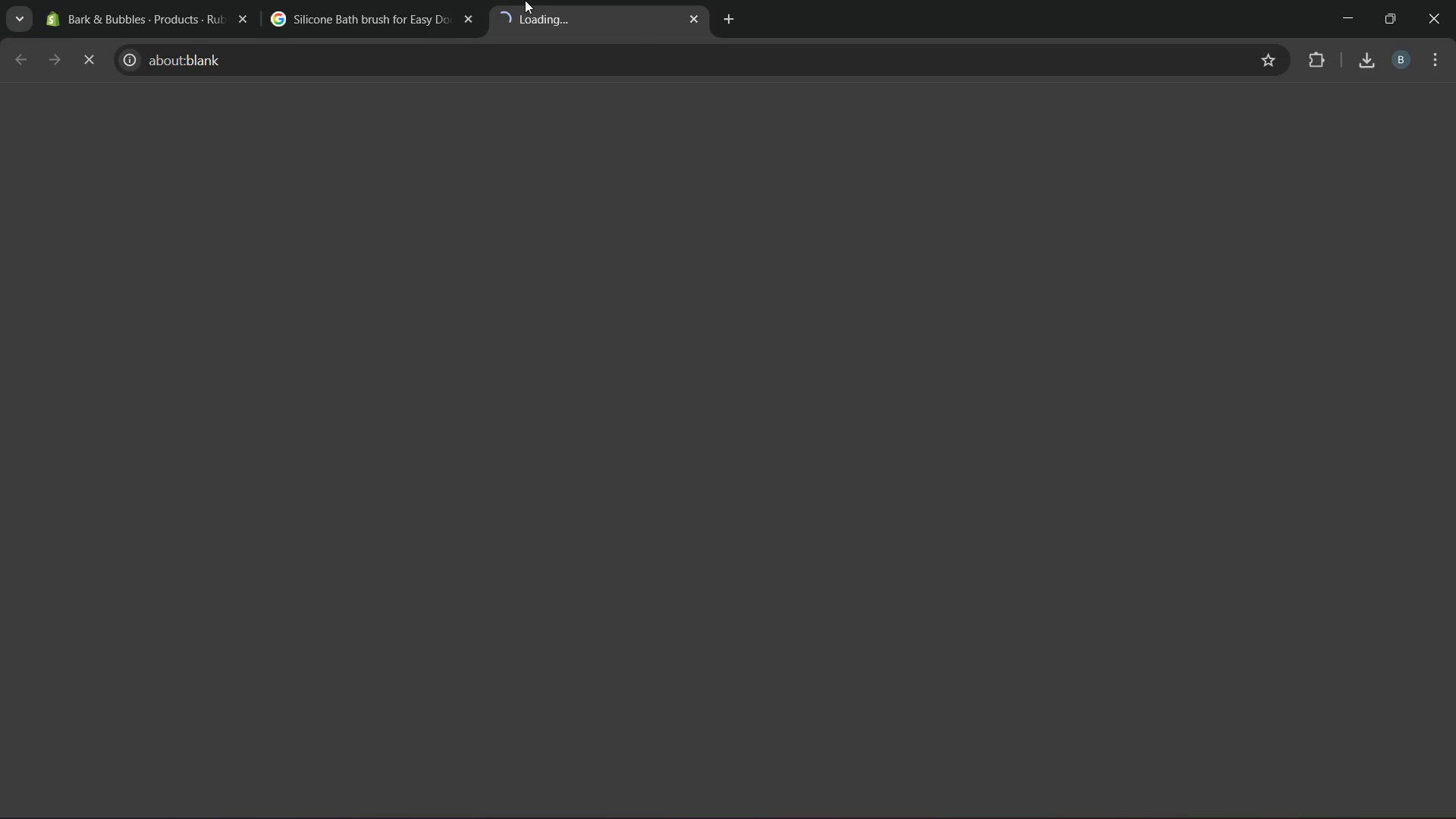 
left_click([388, 2])
 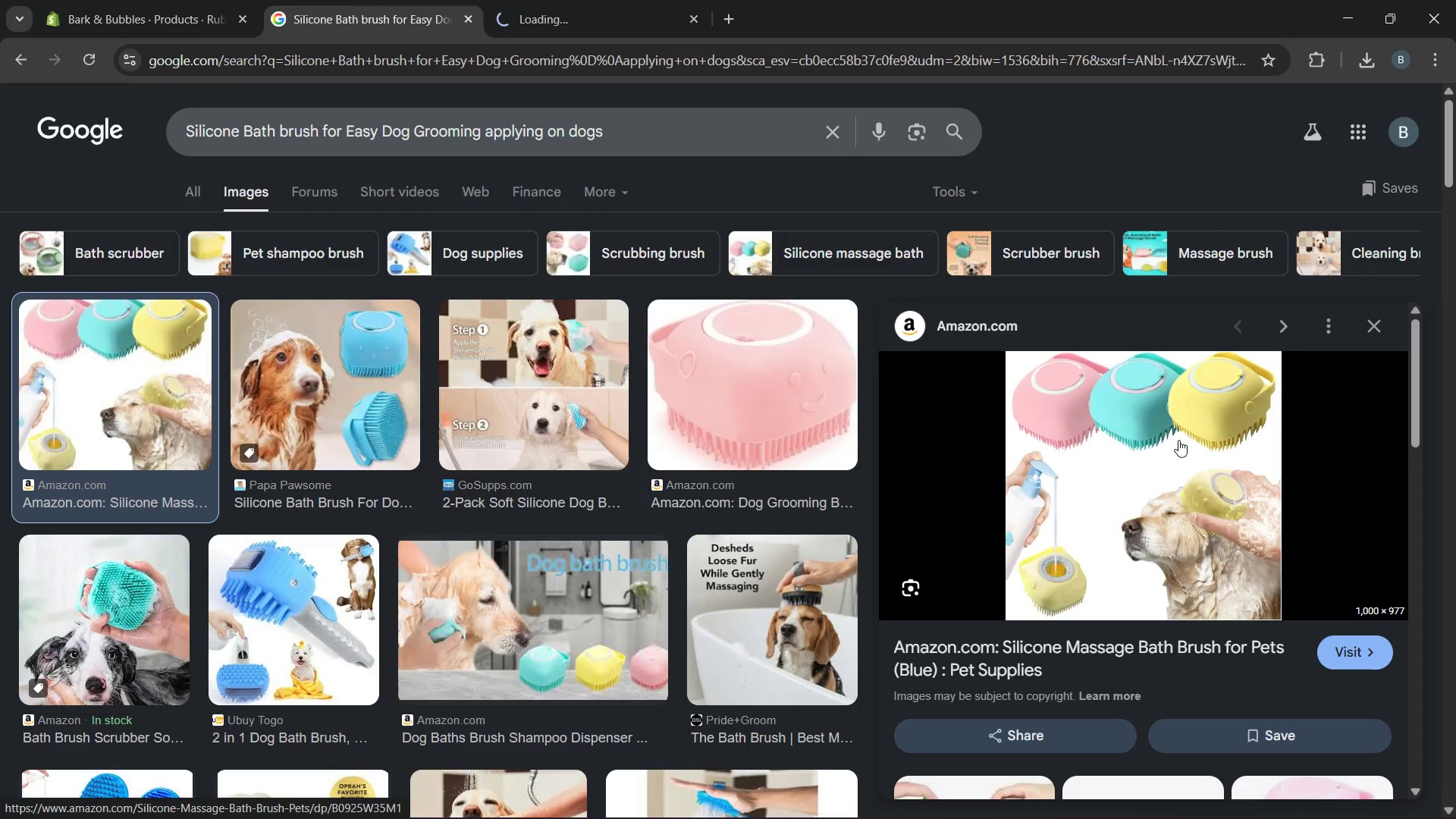 
right_click([1178, 440])
 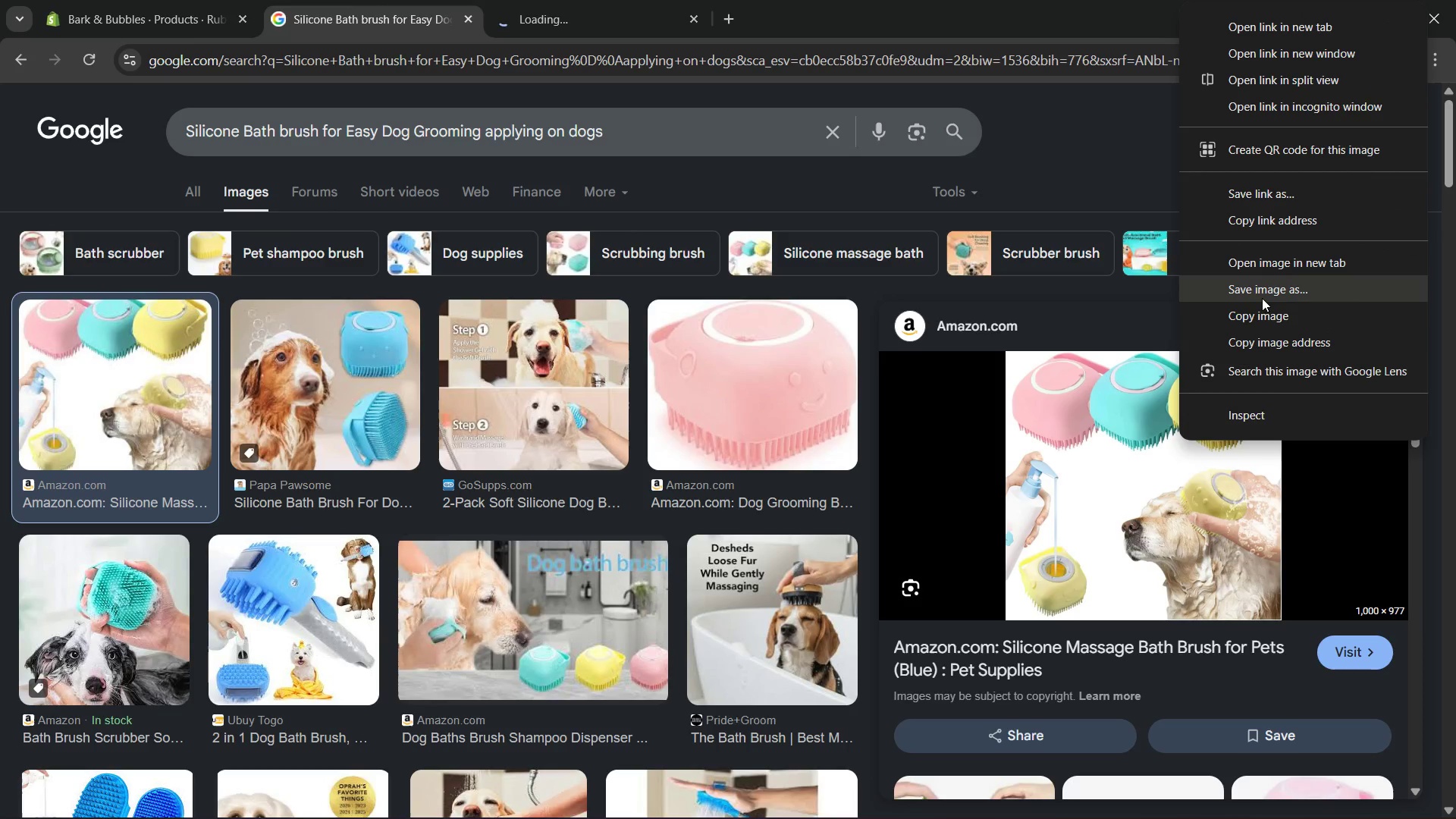 
left_click([1259, 295])
 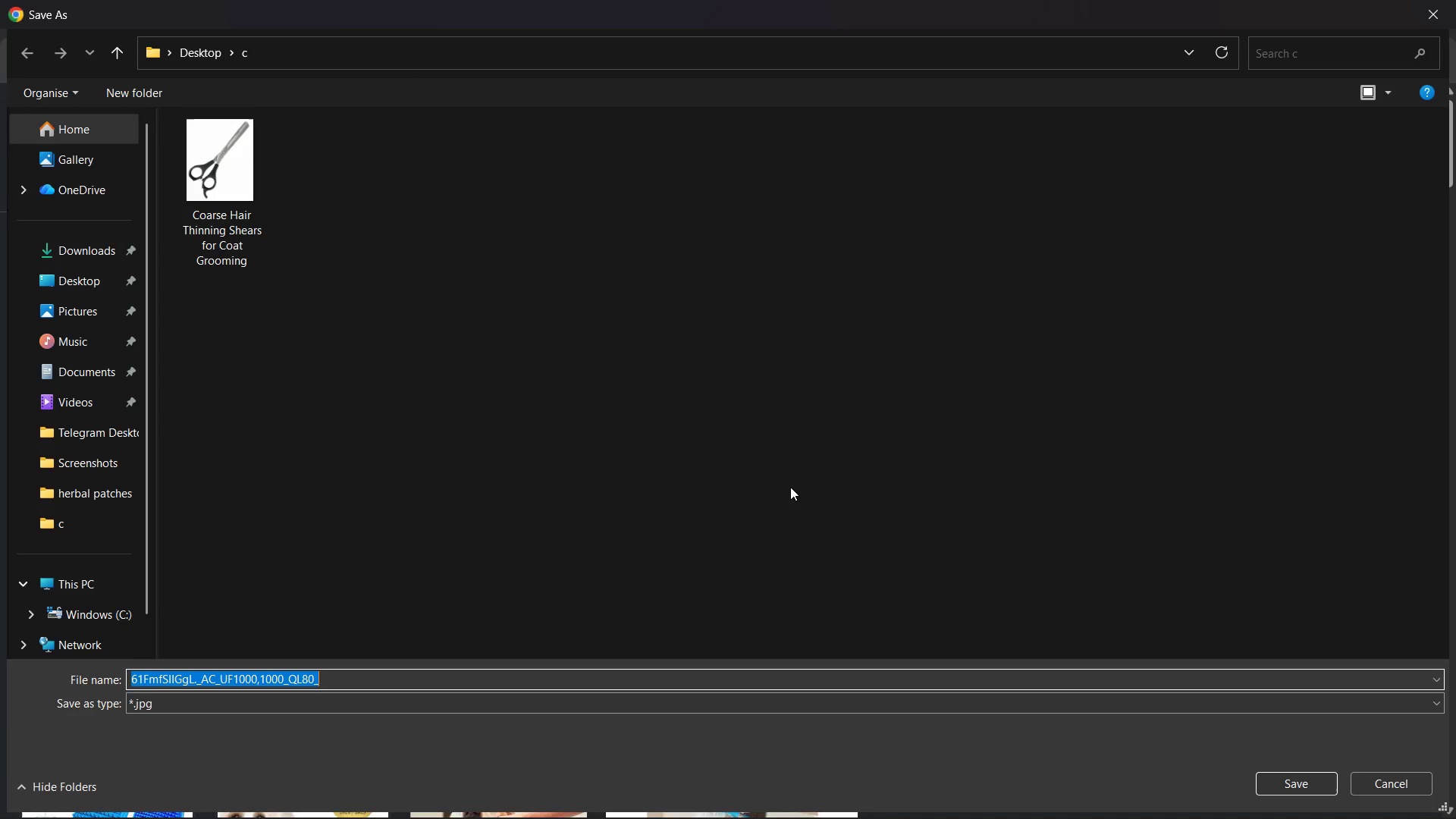 
key(Control+V)
 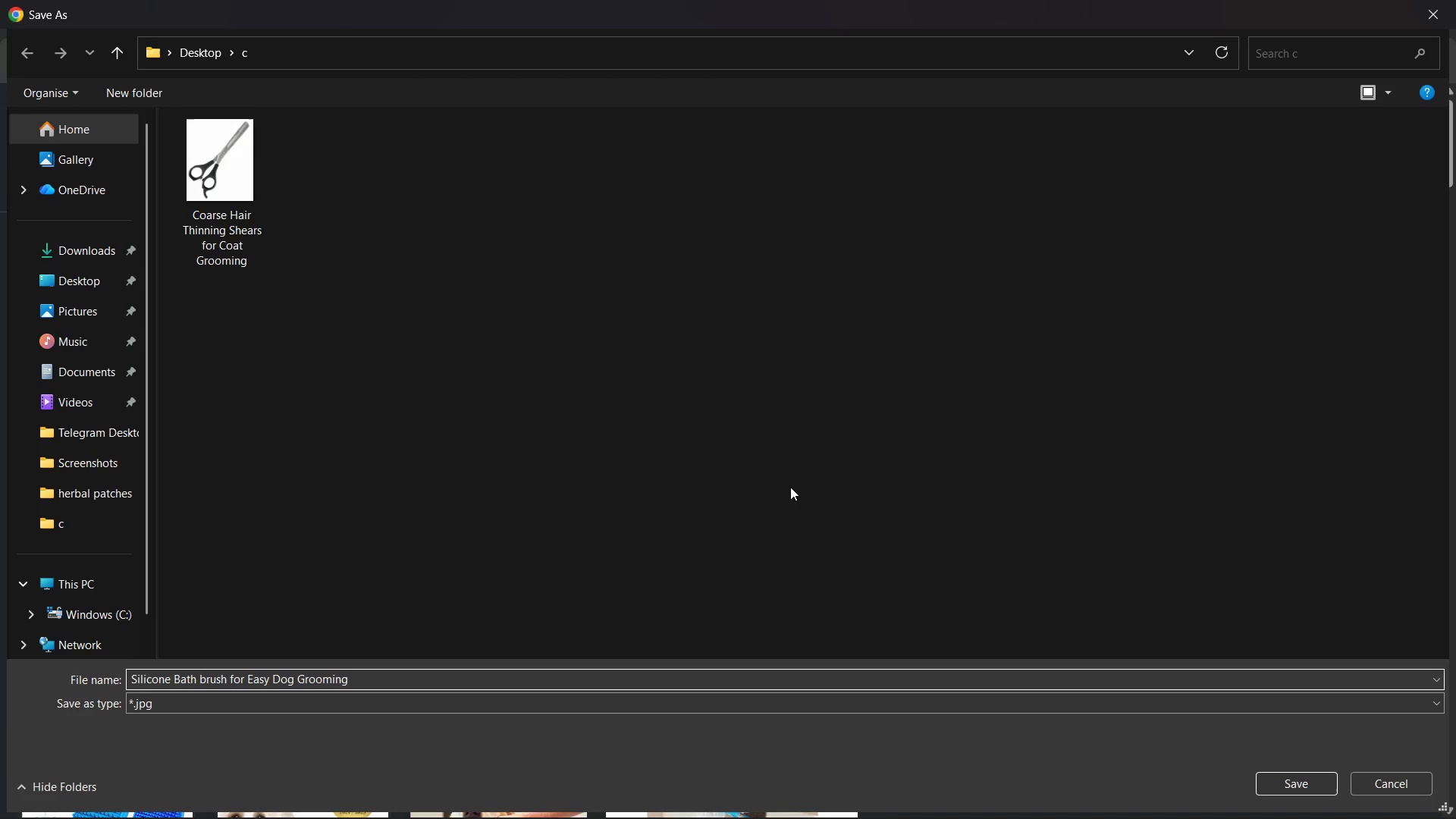 
key(Control+Enter)
 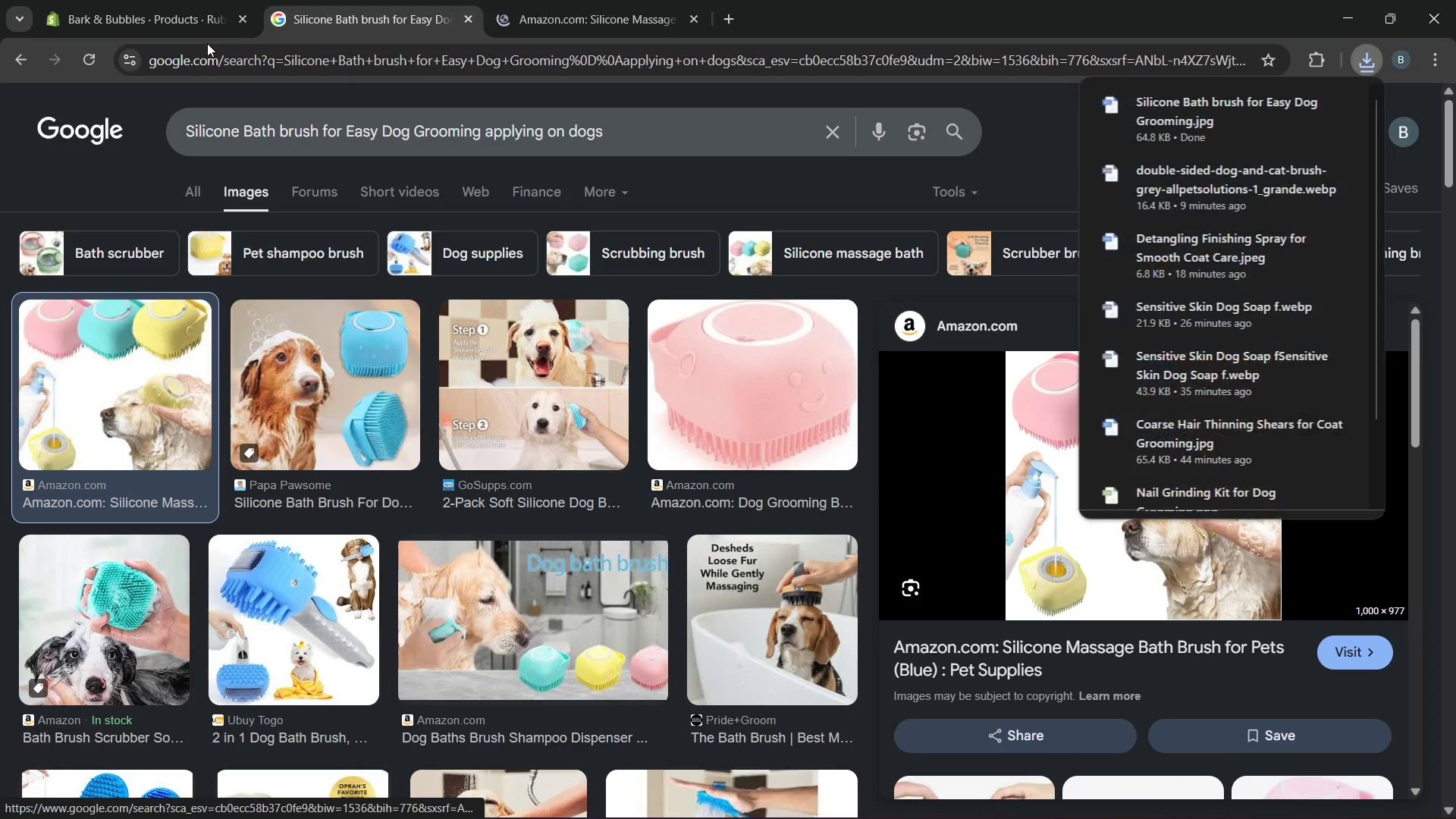 
left_click([173, 4])
 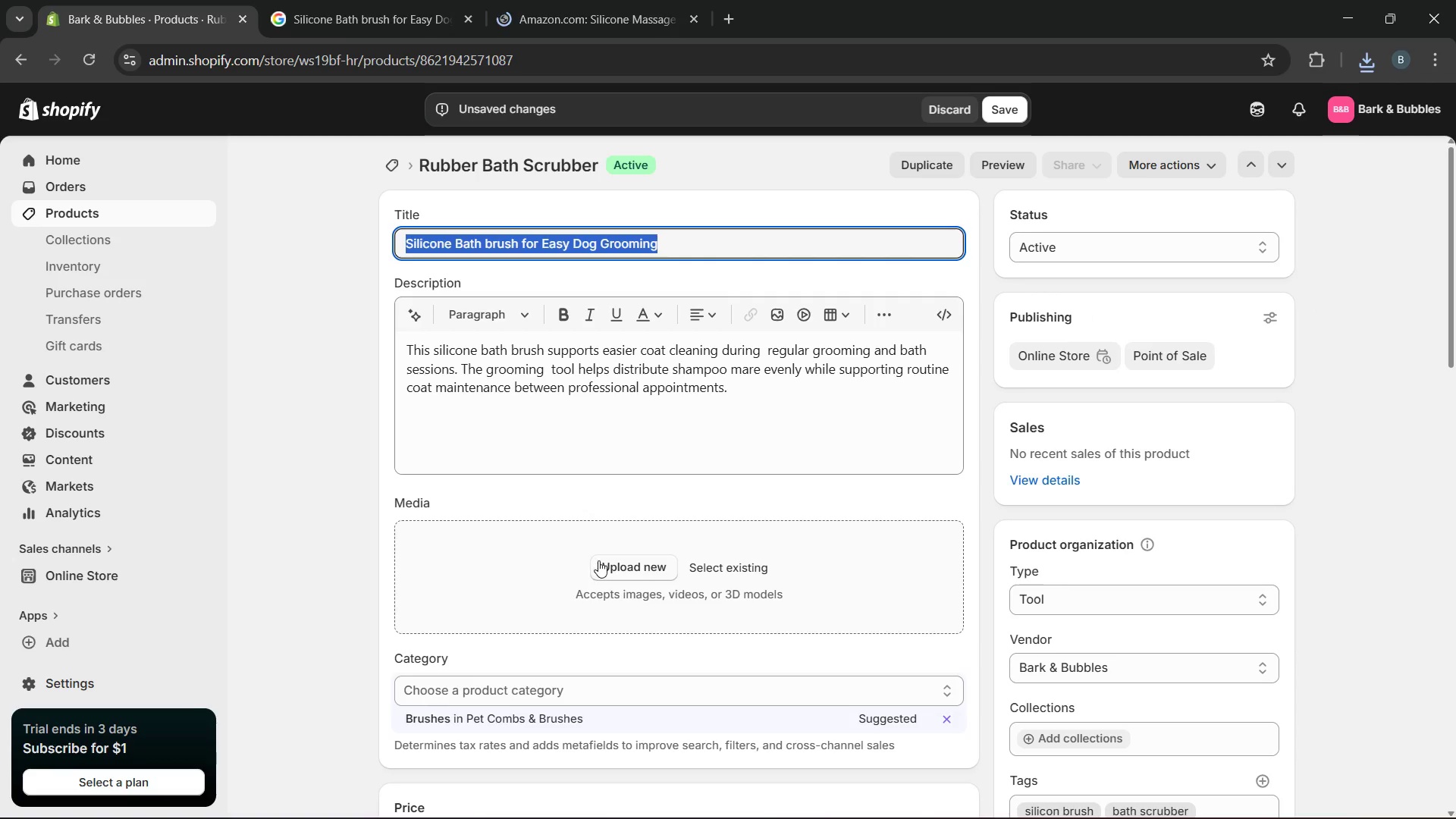 
left_click([613, 566])
 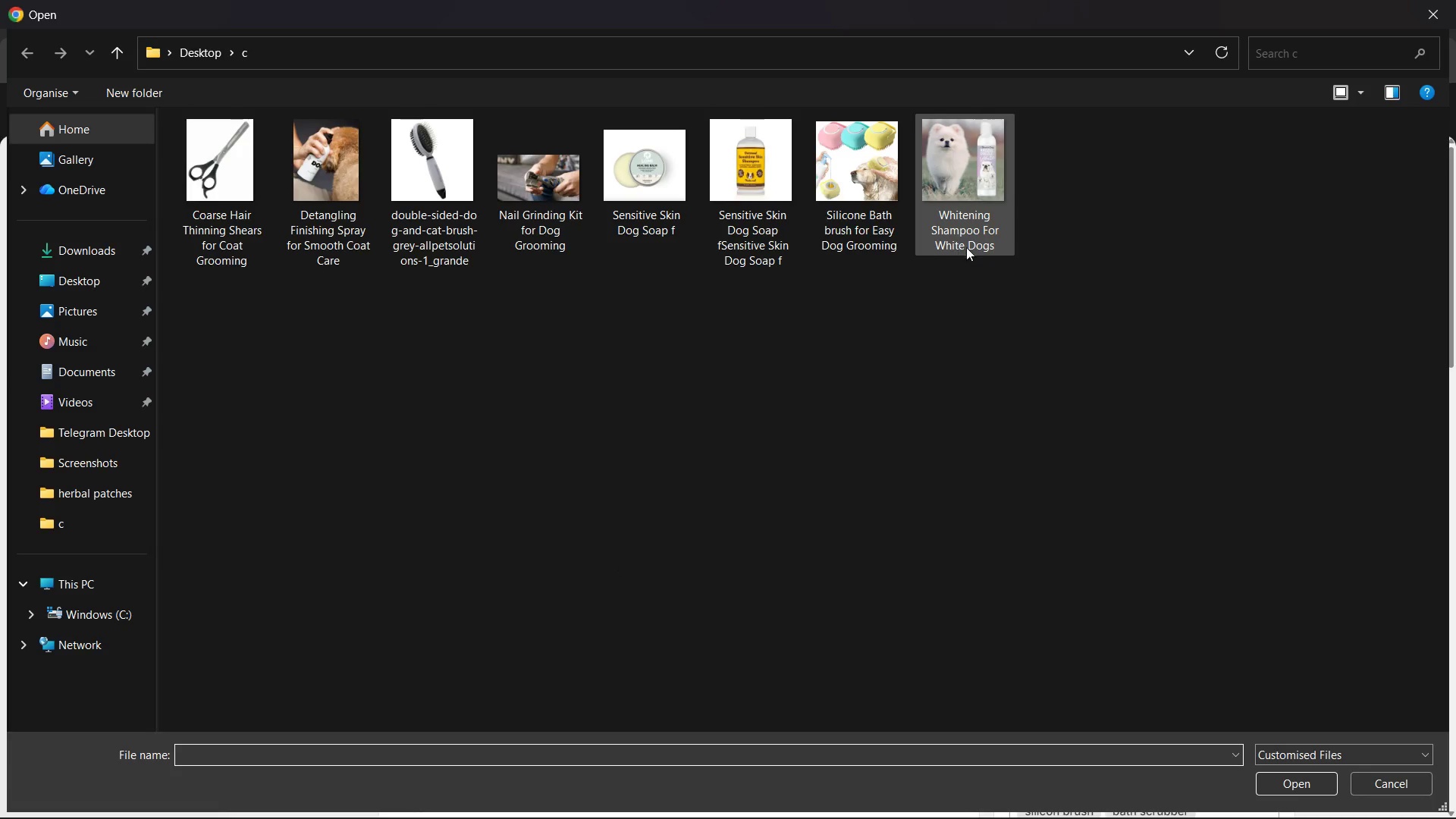 
double_click([837, 228])
 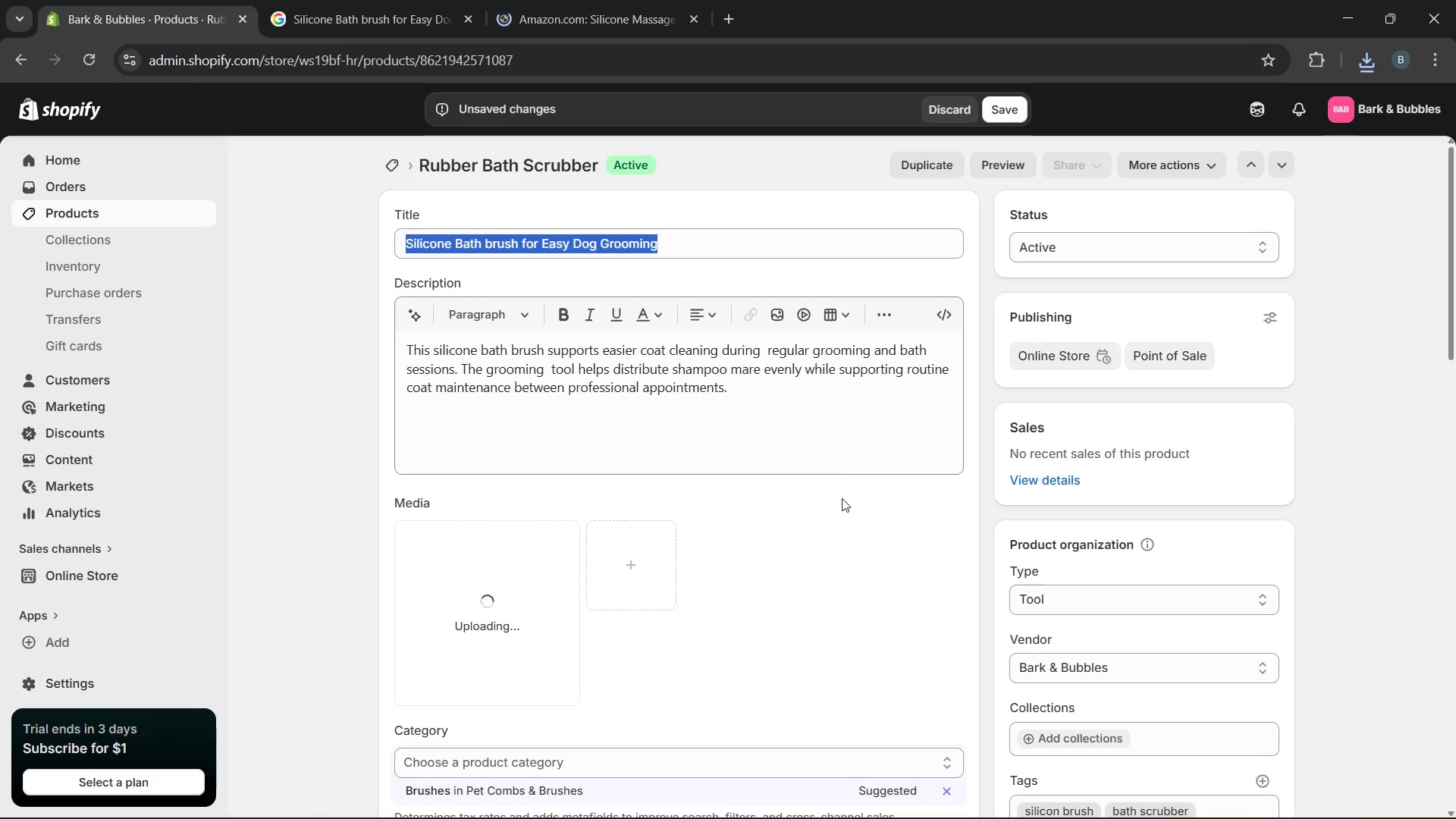 
left_click([842, 498])
 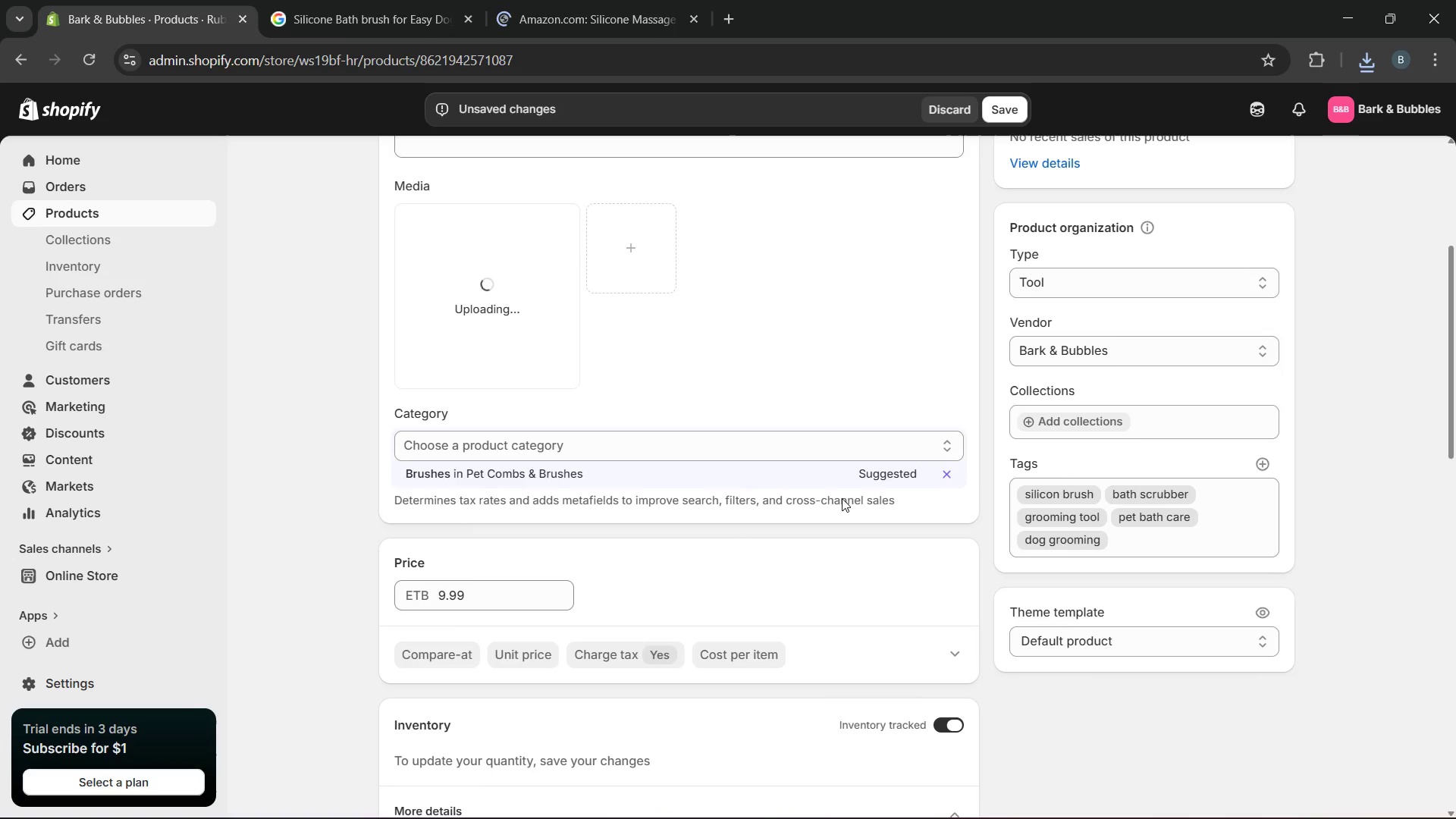 
wait(9.95)
 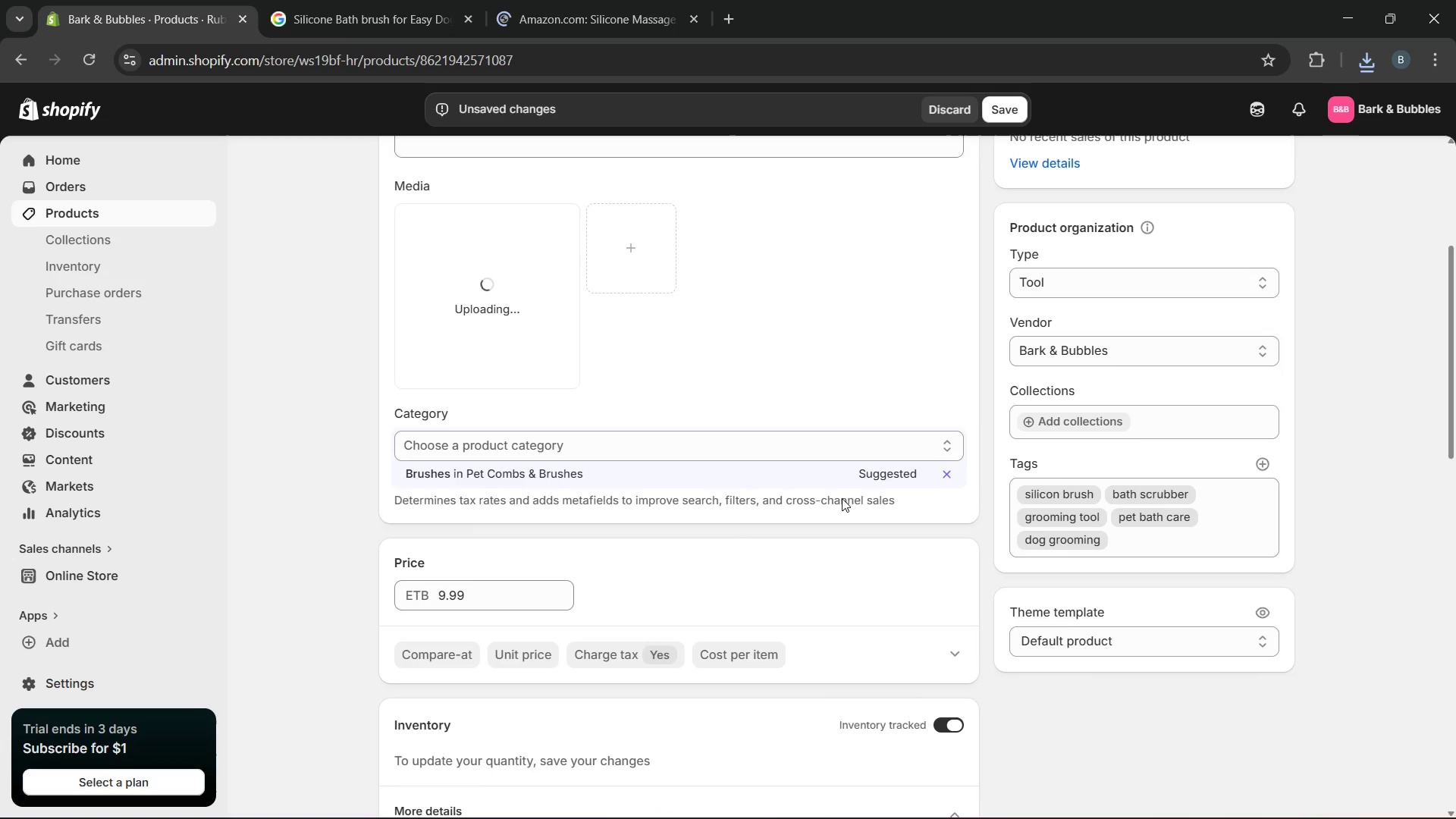 
left_click([505, 271])
 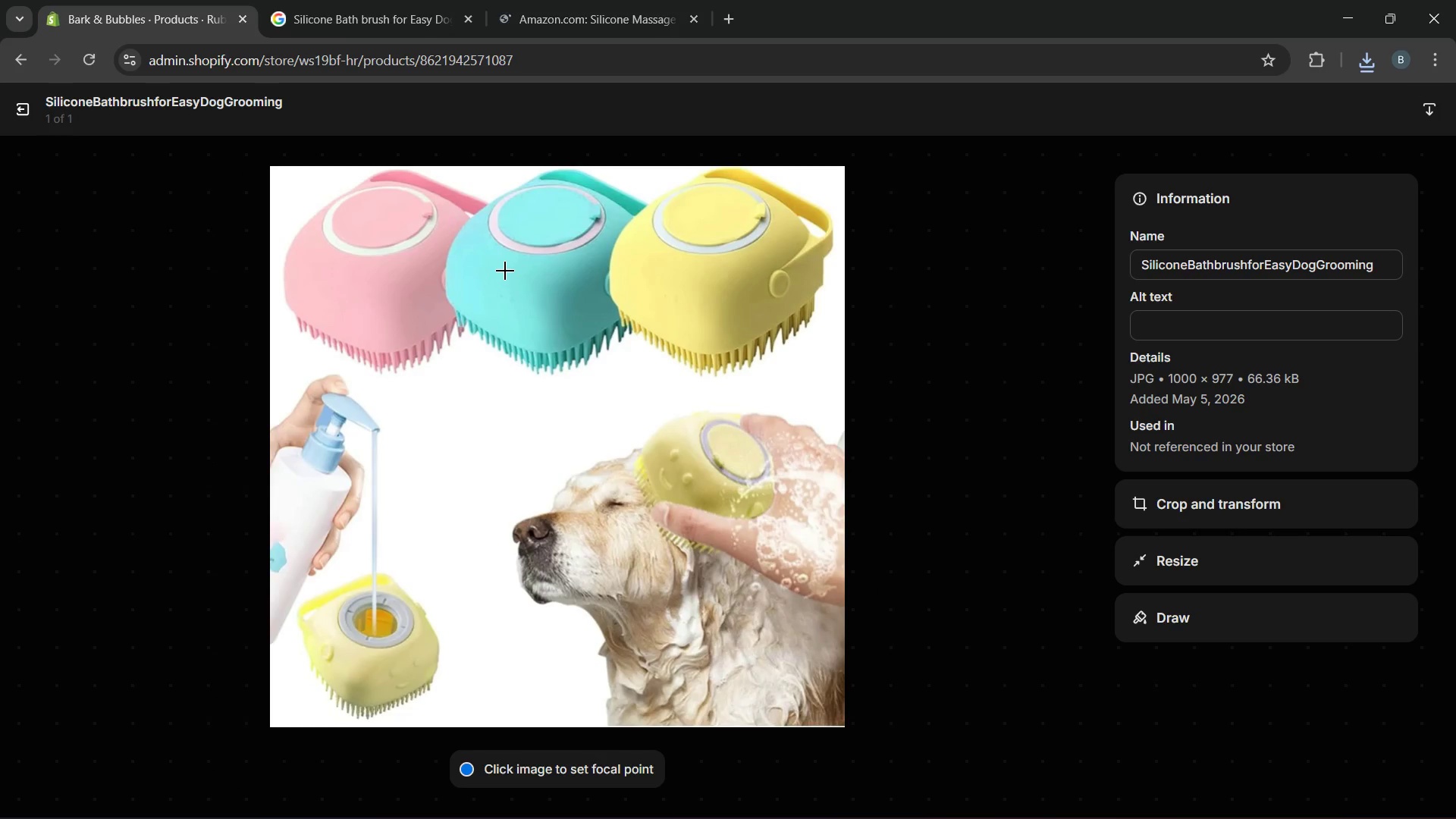 
left_click([1179, 332])
 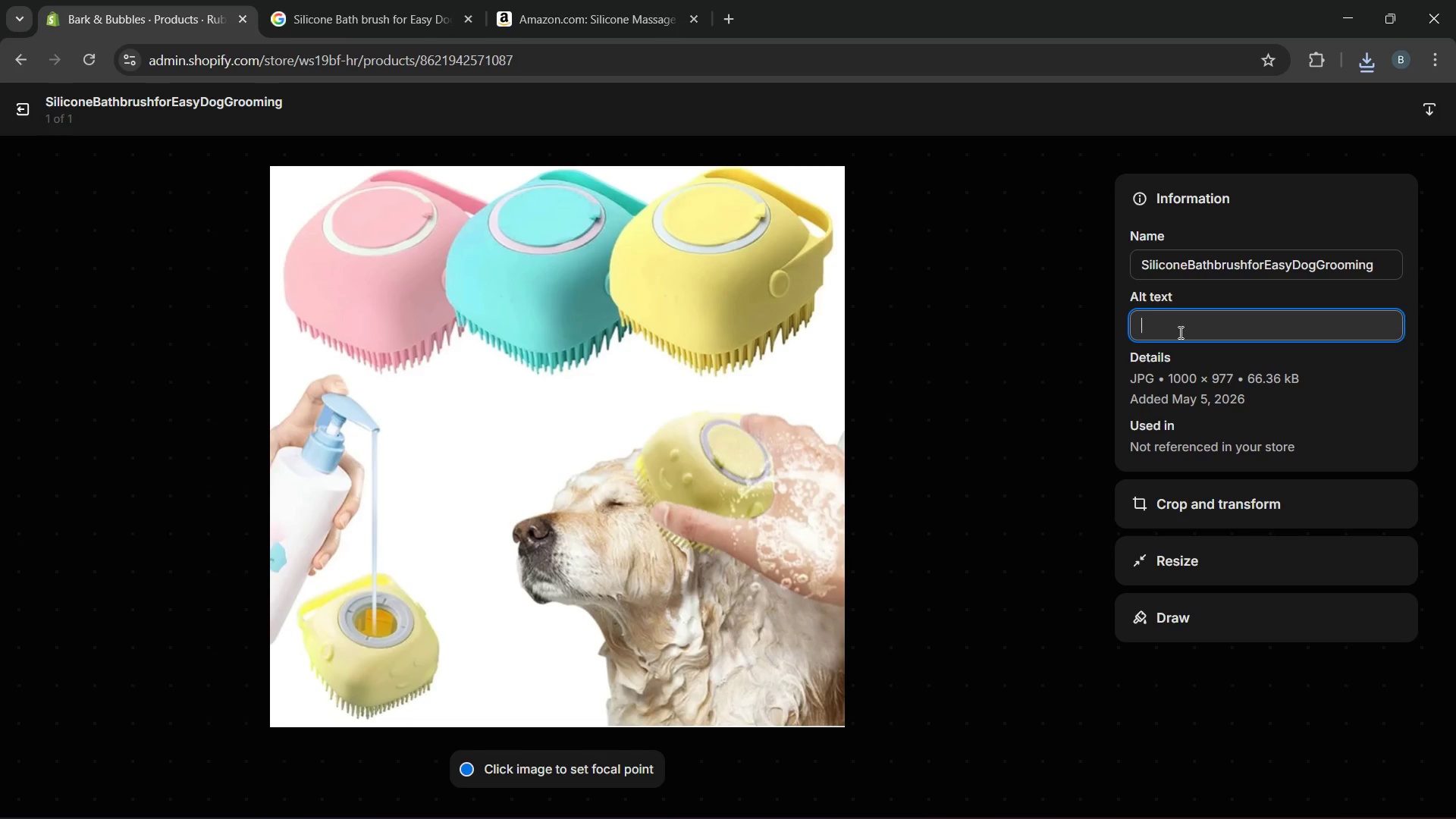 
wait(8.12)
 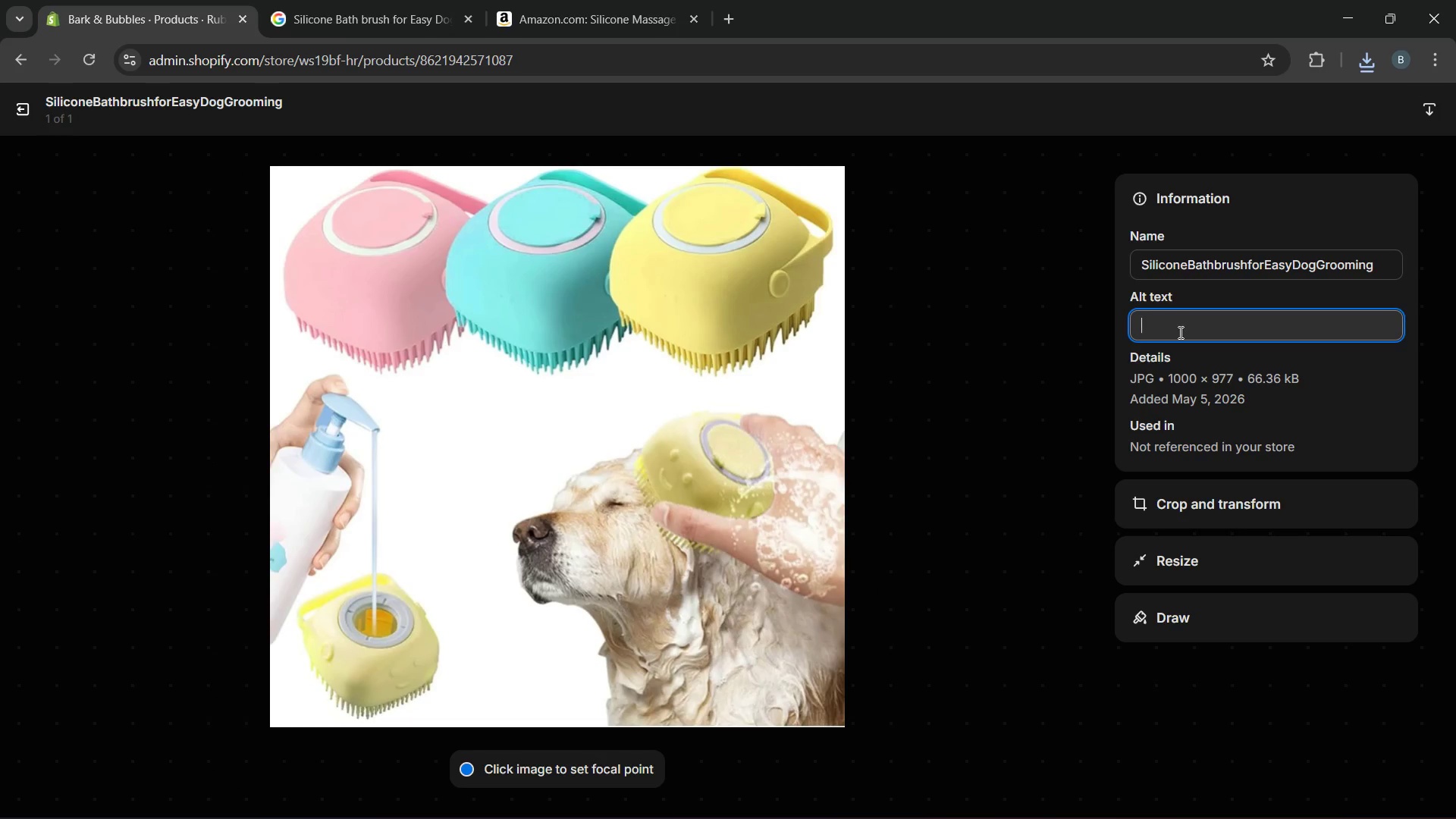 
type(Silicon bath brush massaging shampoo into dogs coat during bath time with three differnt colours)
 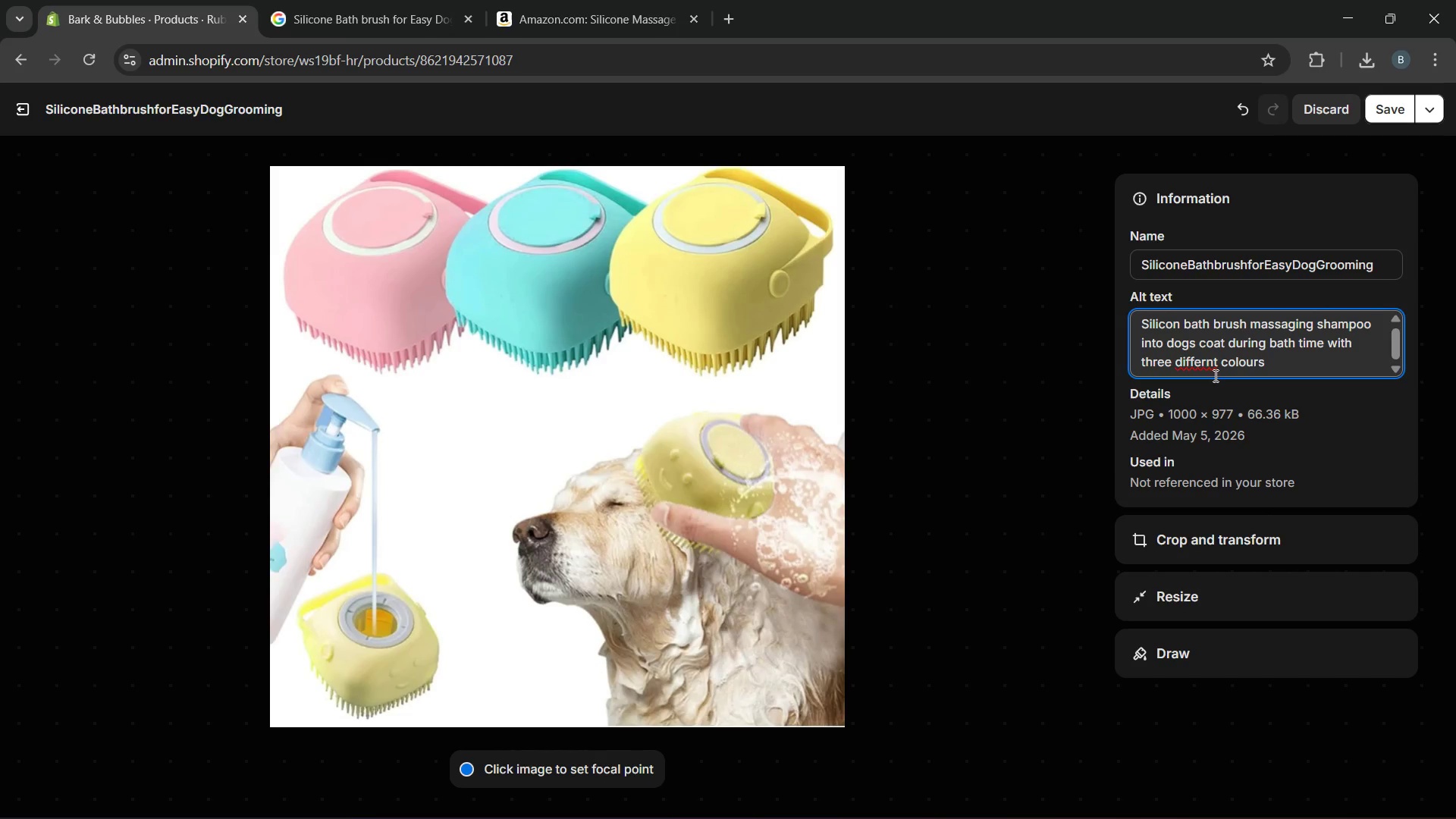 
left_click([1210, 368])
 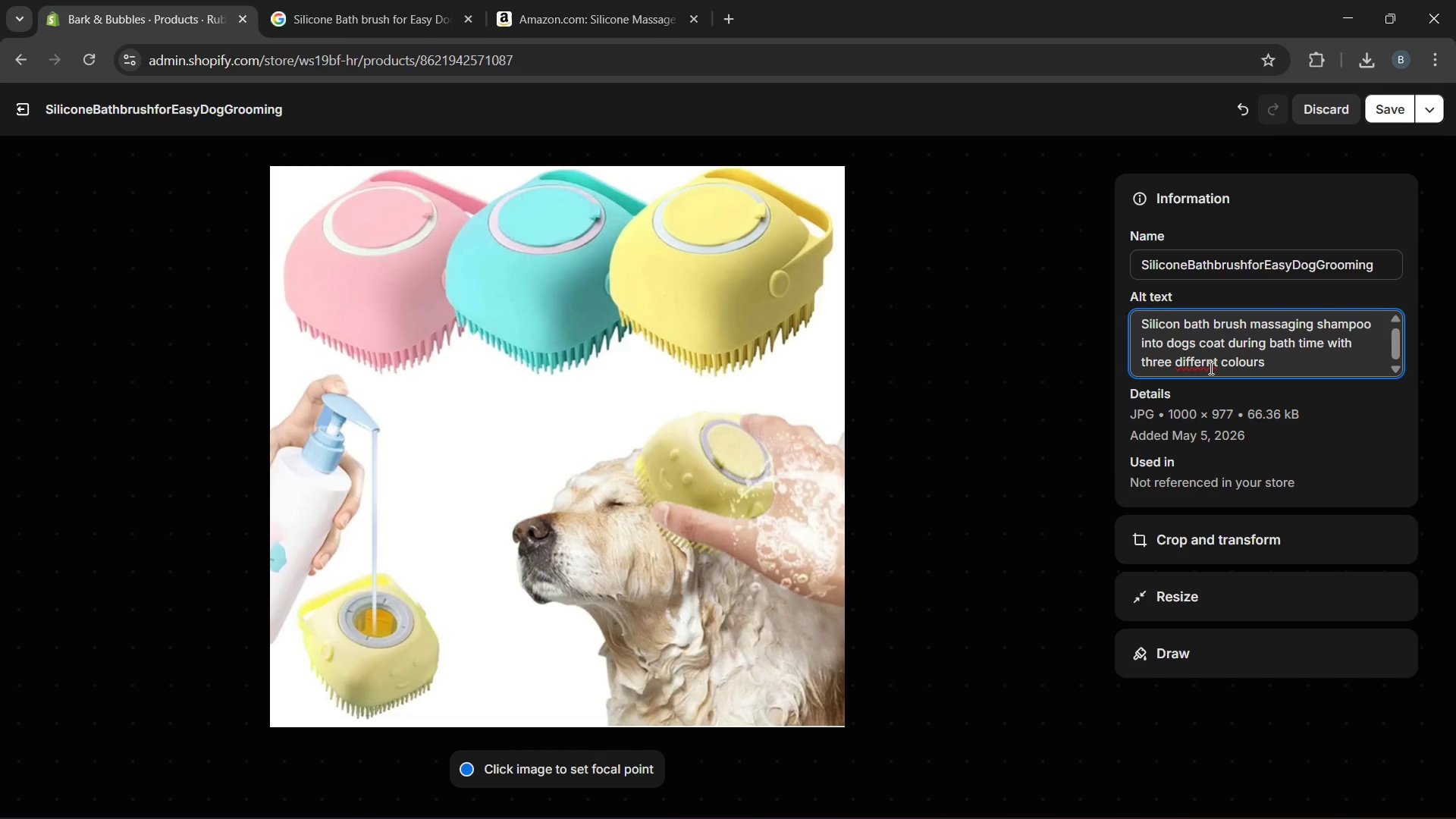 
key(ArrowRight)
 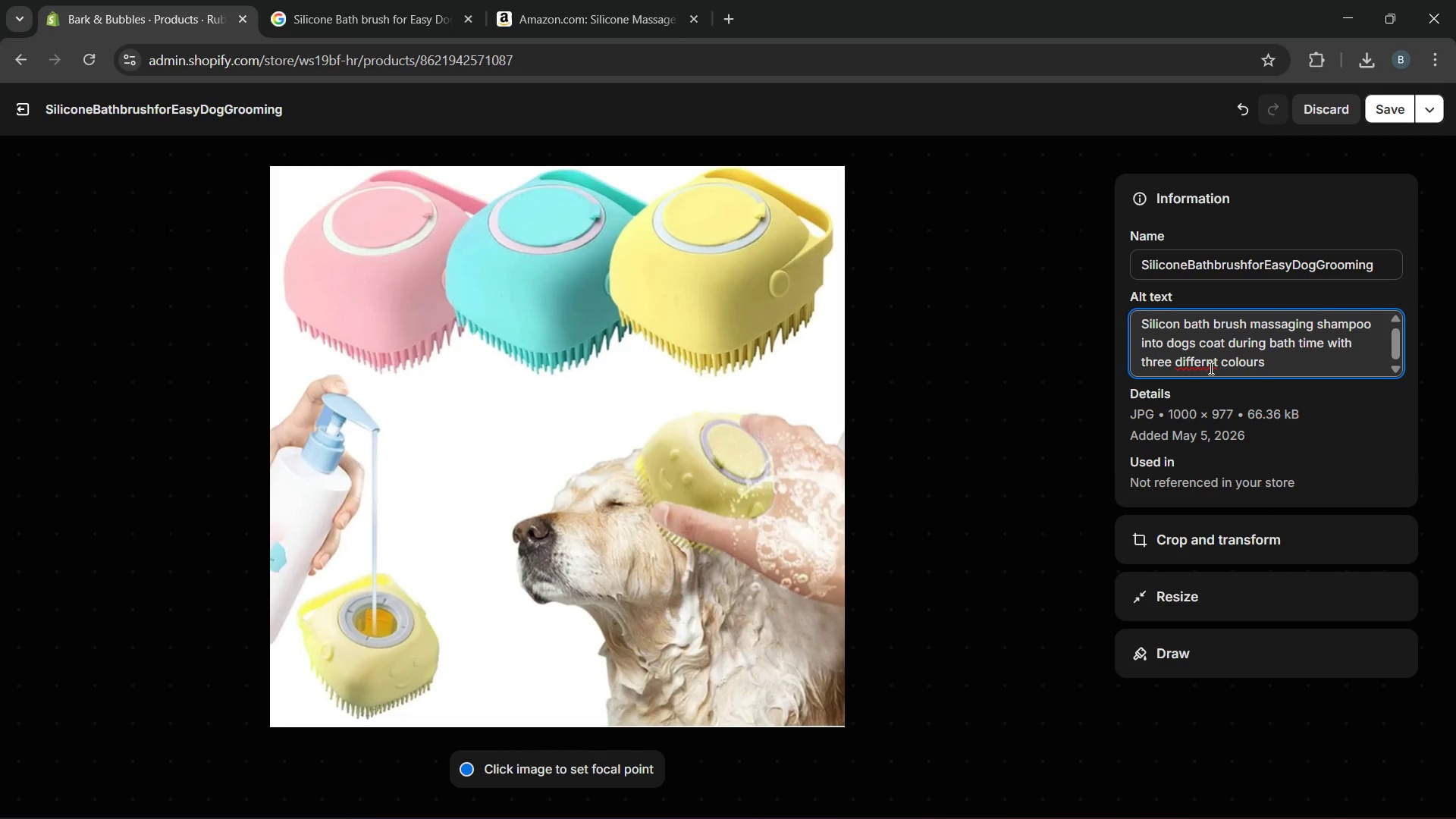 
key(E)
 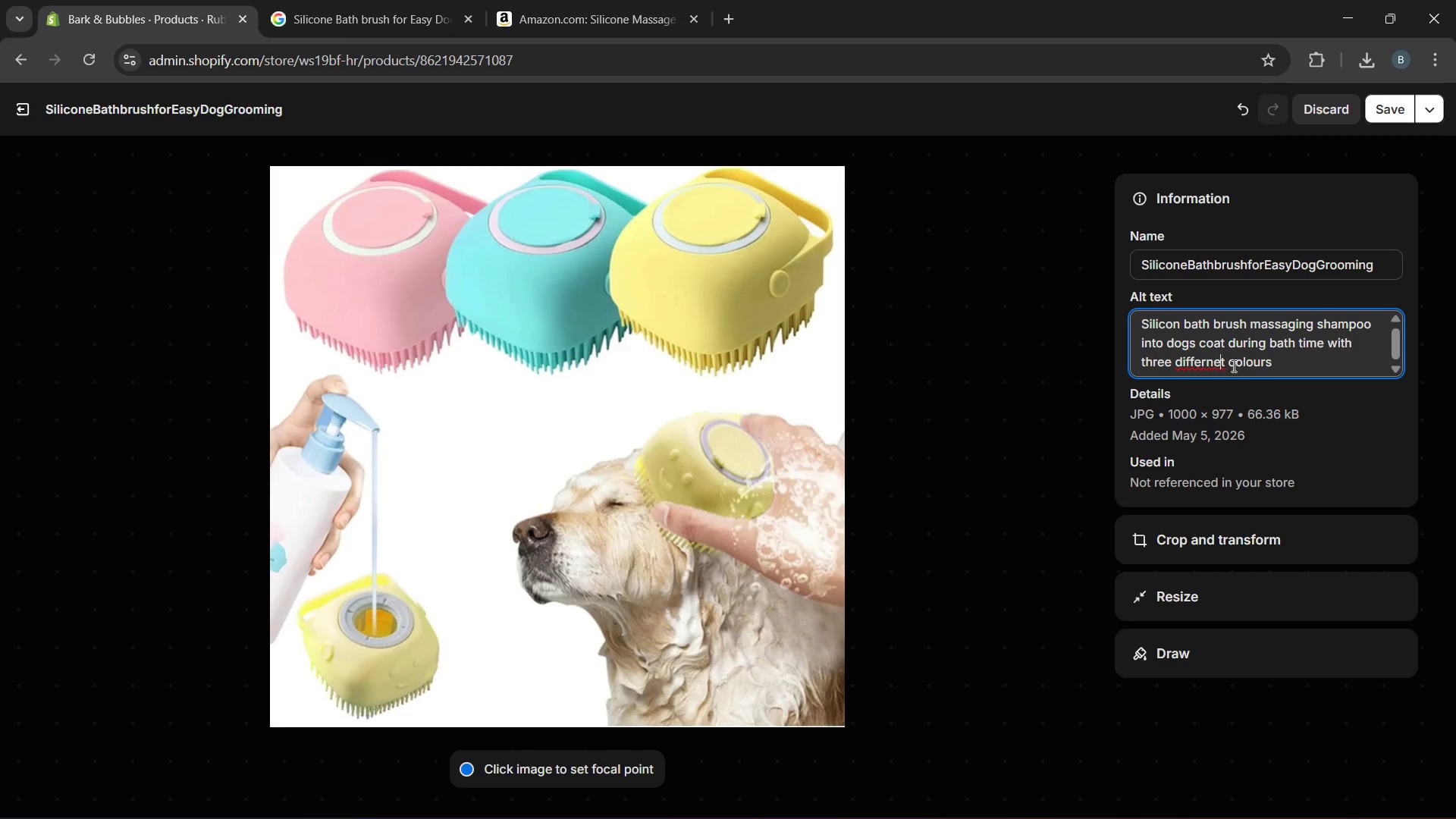 
left_click([1248, 366])
 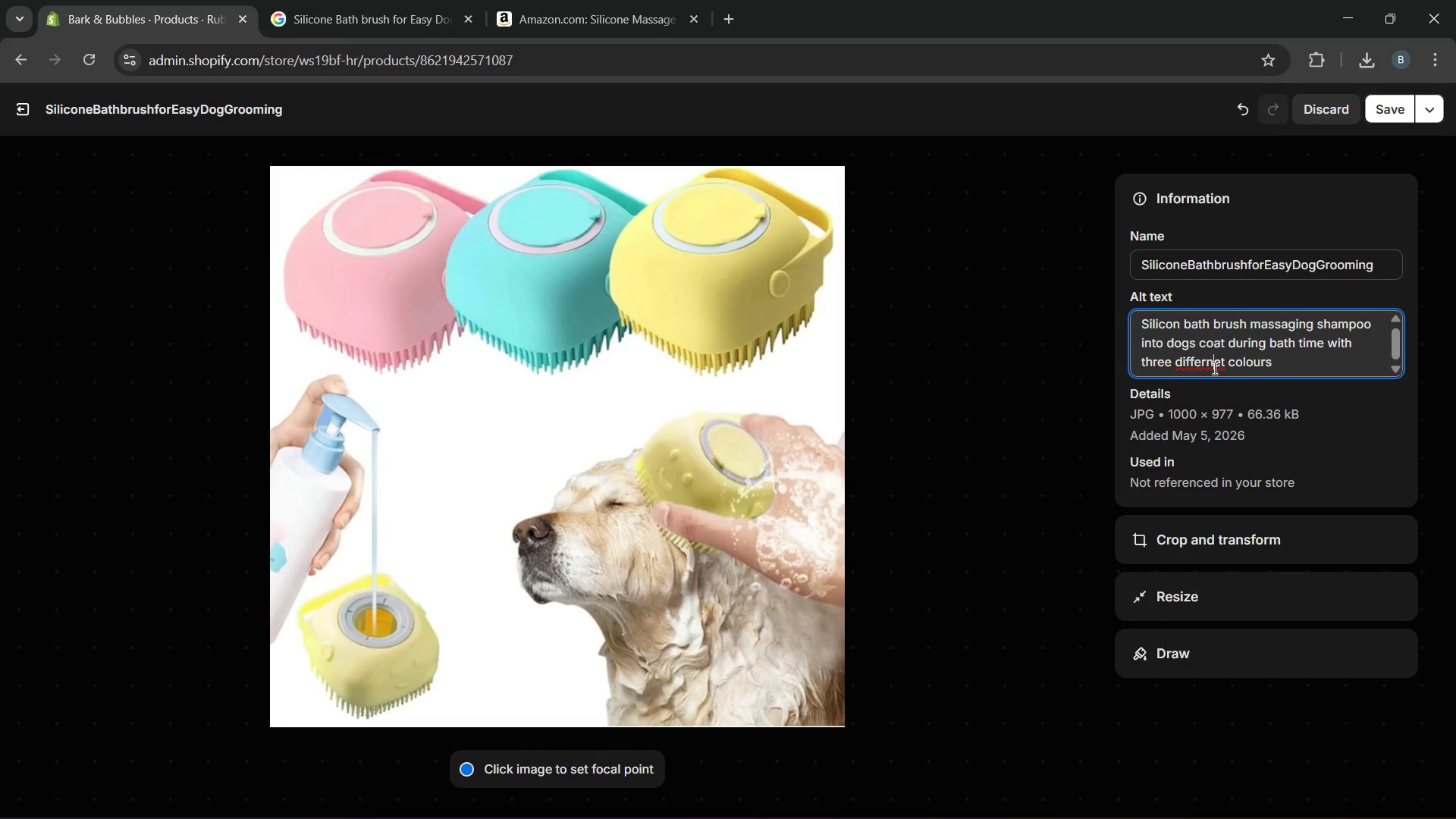 
double_click([1213, 368])
 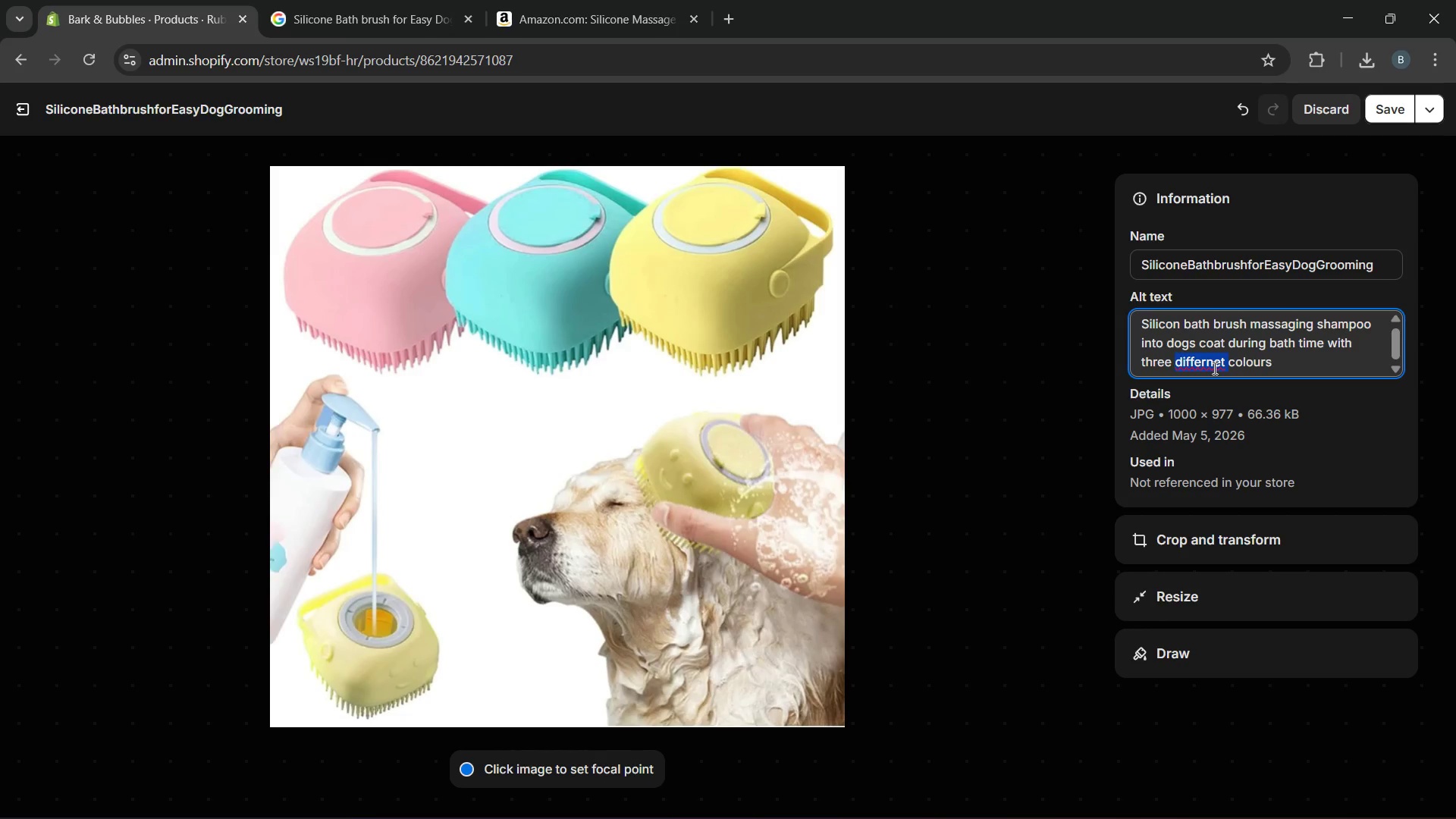 
type(dih)
key(Backspace)
type(fferent )
 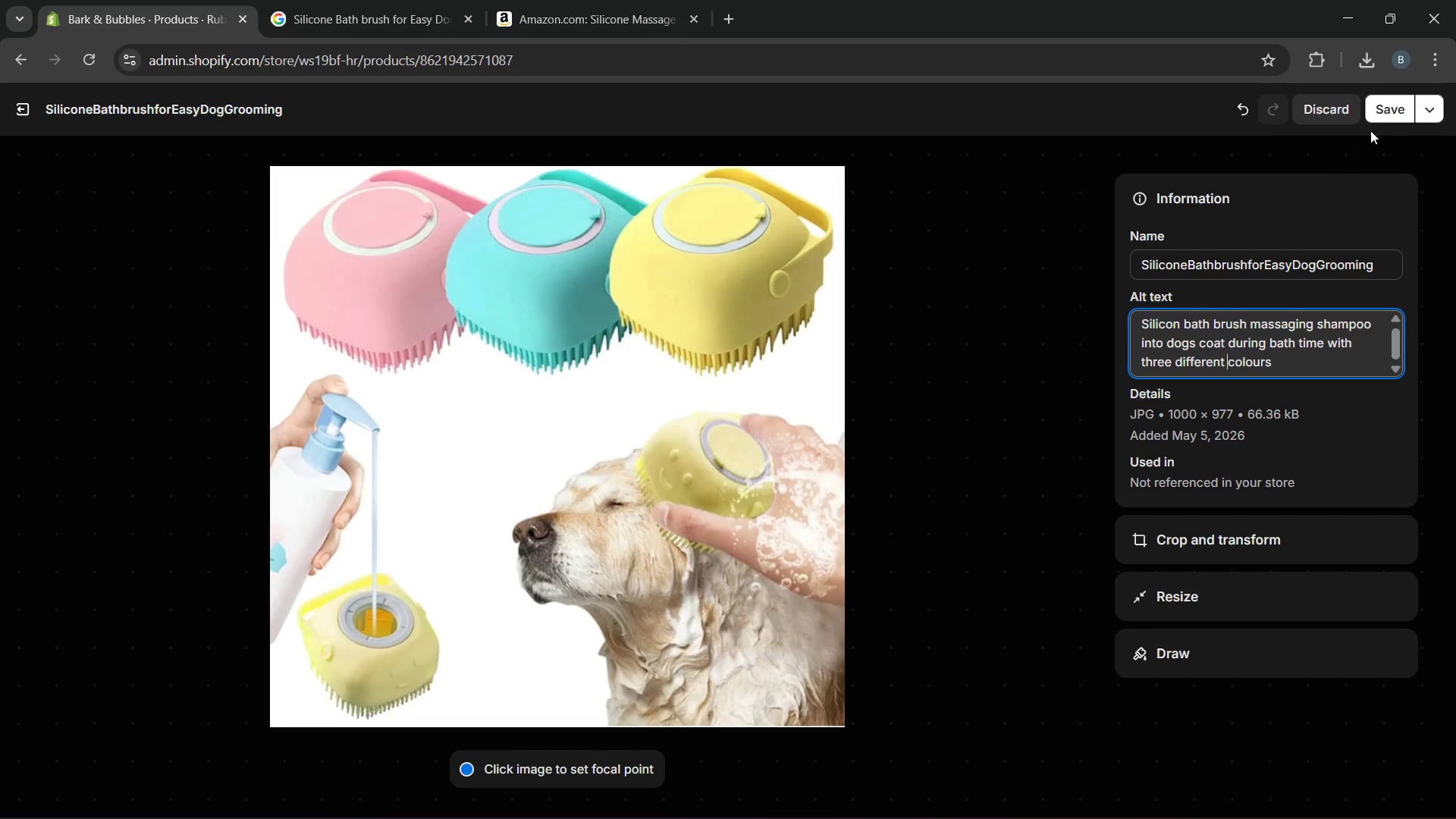 
left_click([1394, 115])
 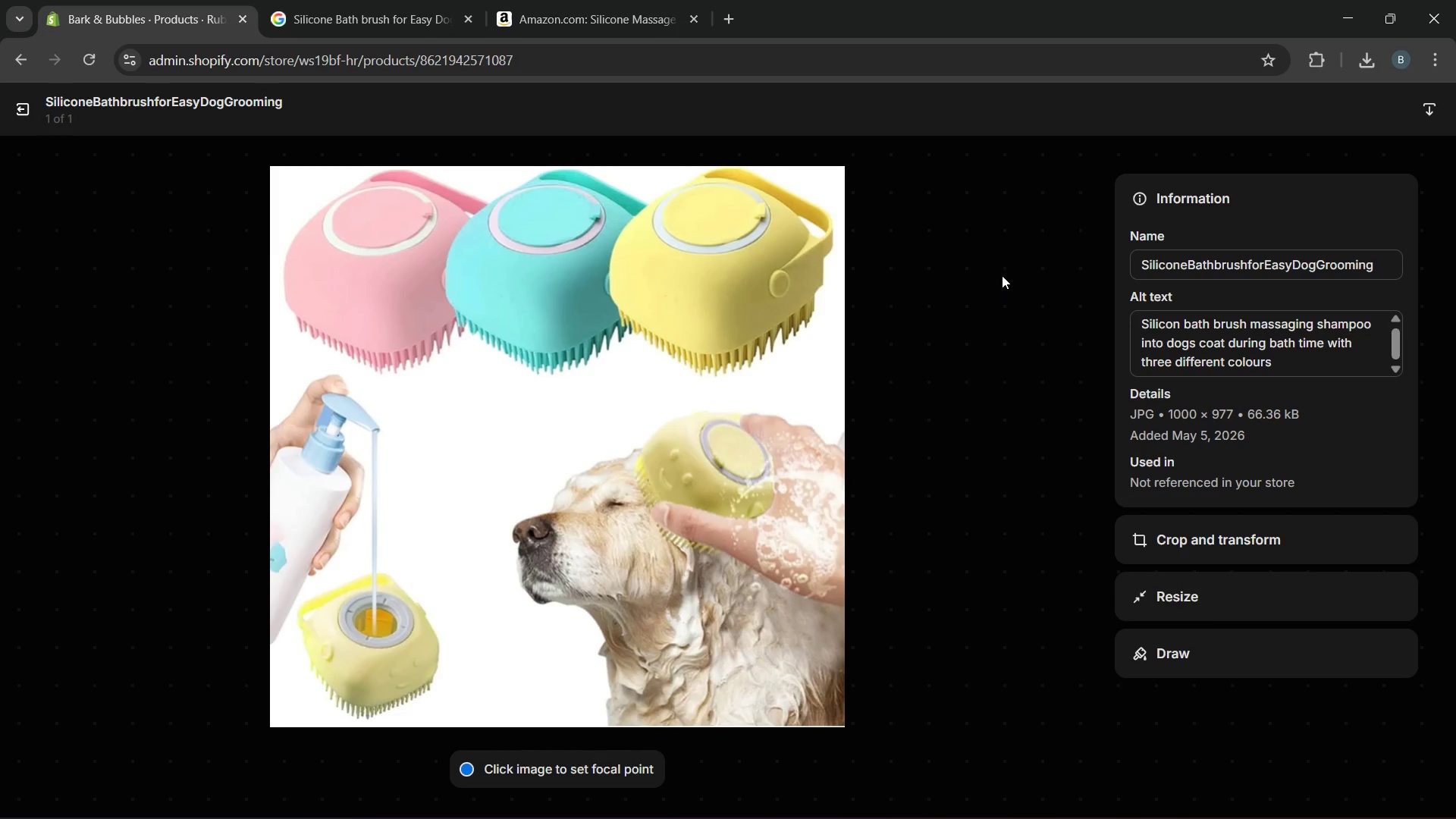 
wait(8.16)
 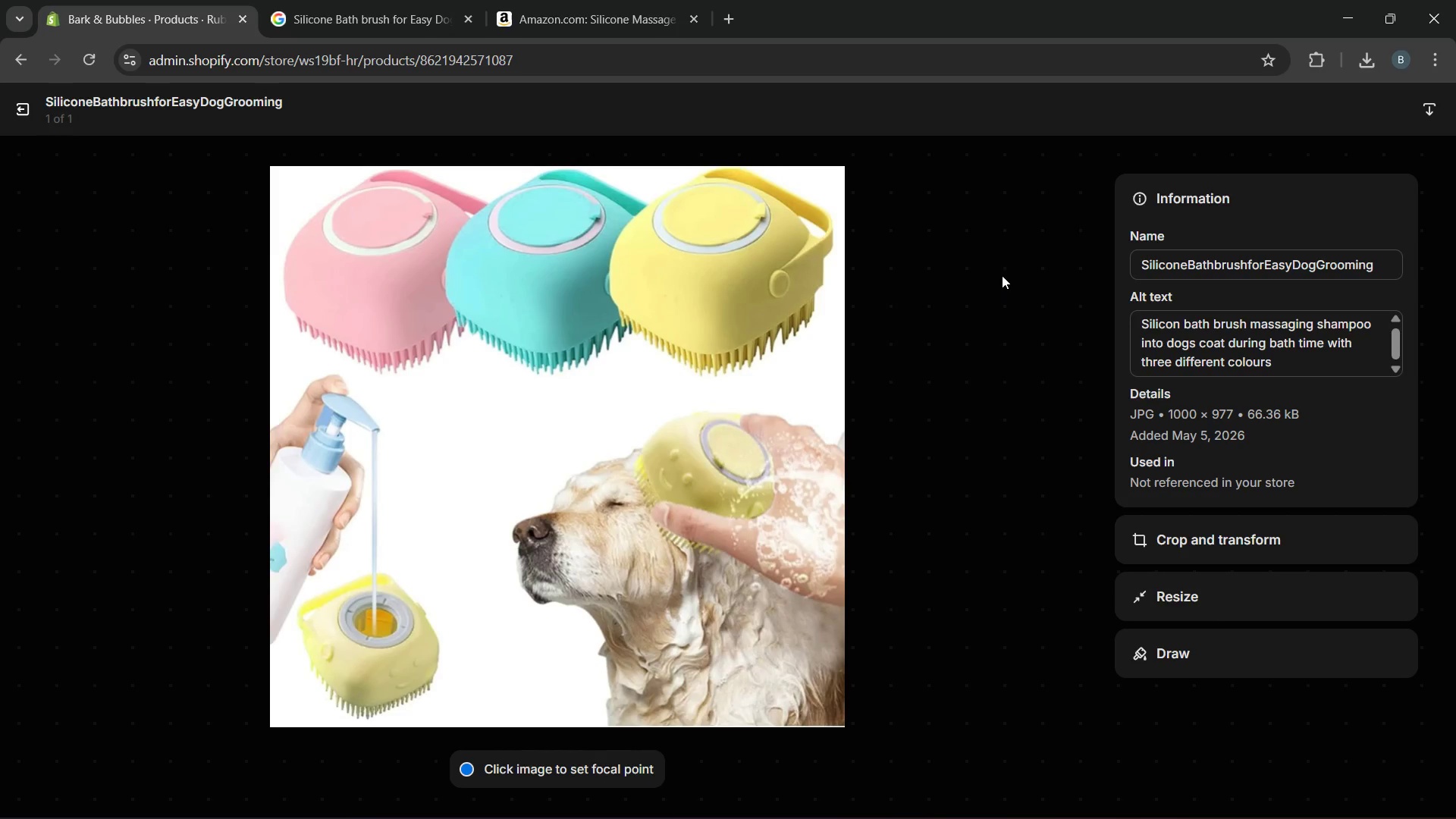 
left_click([34, 118])
 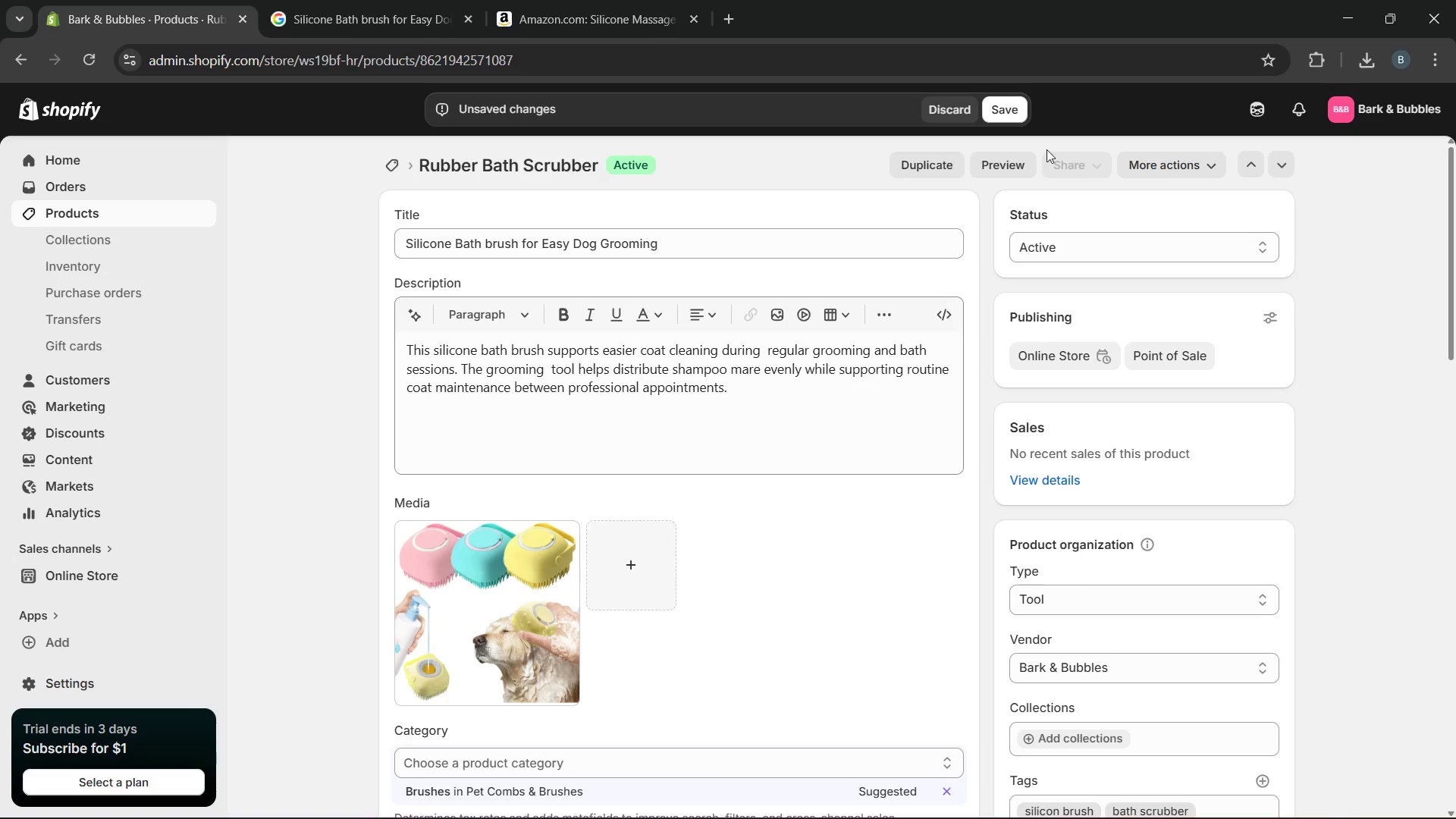 
left_click([1012, 115])
 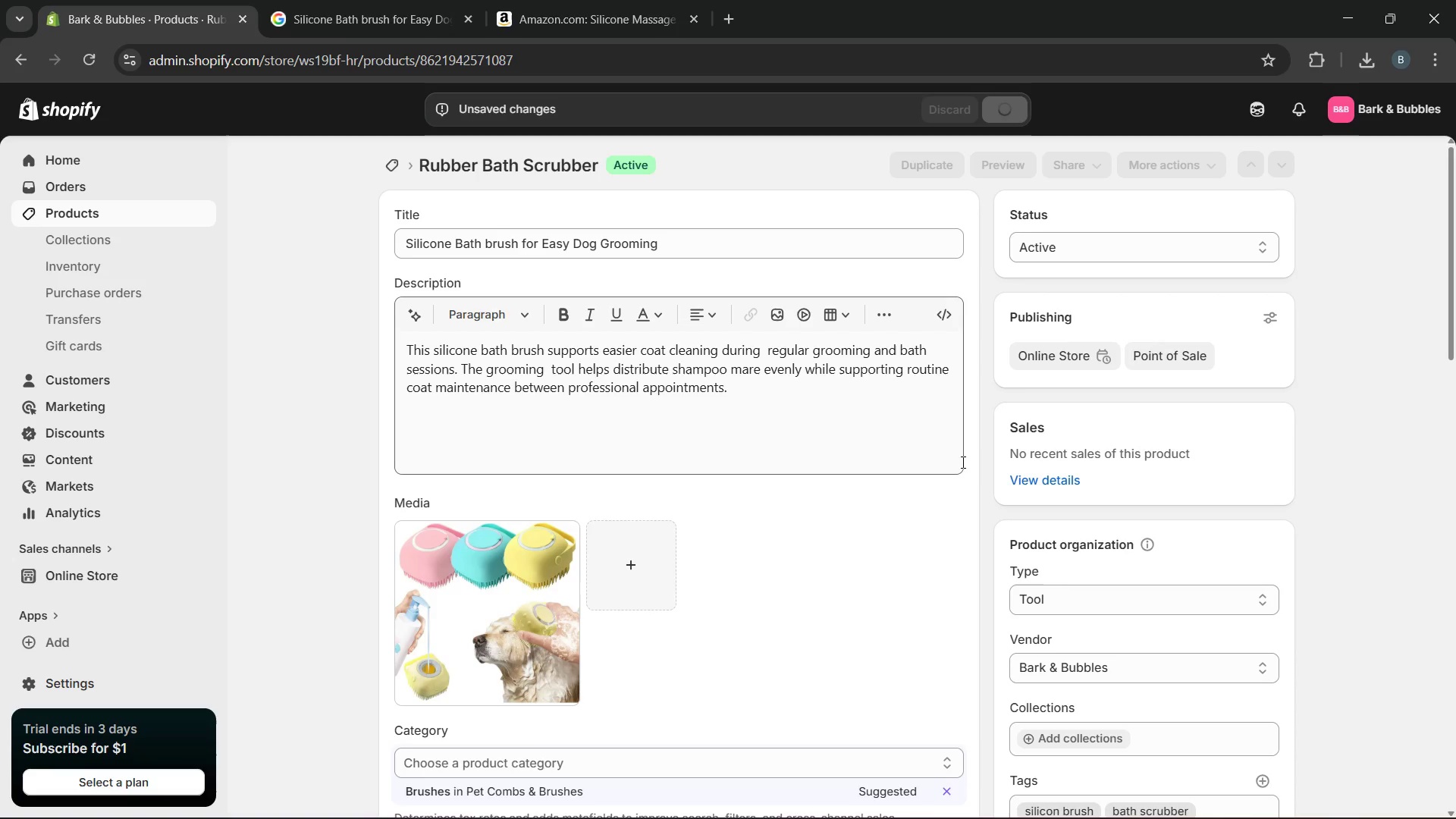 
wait(8.41)
 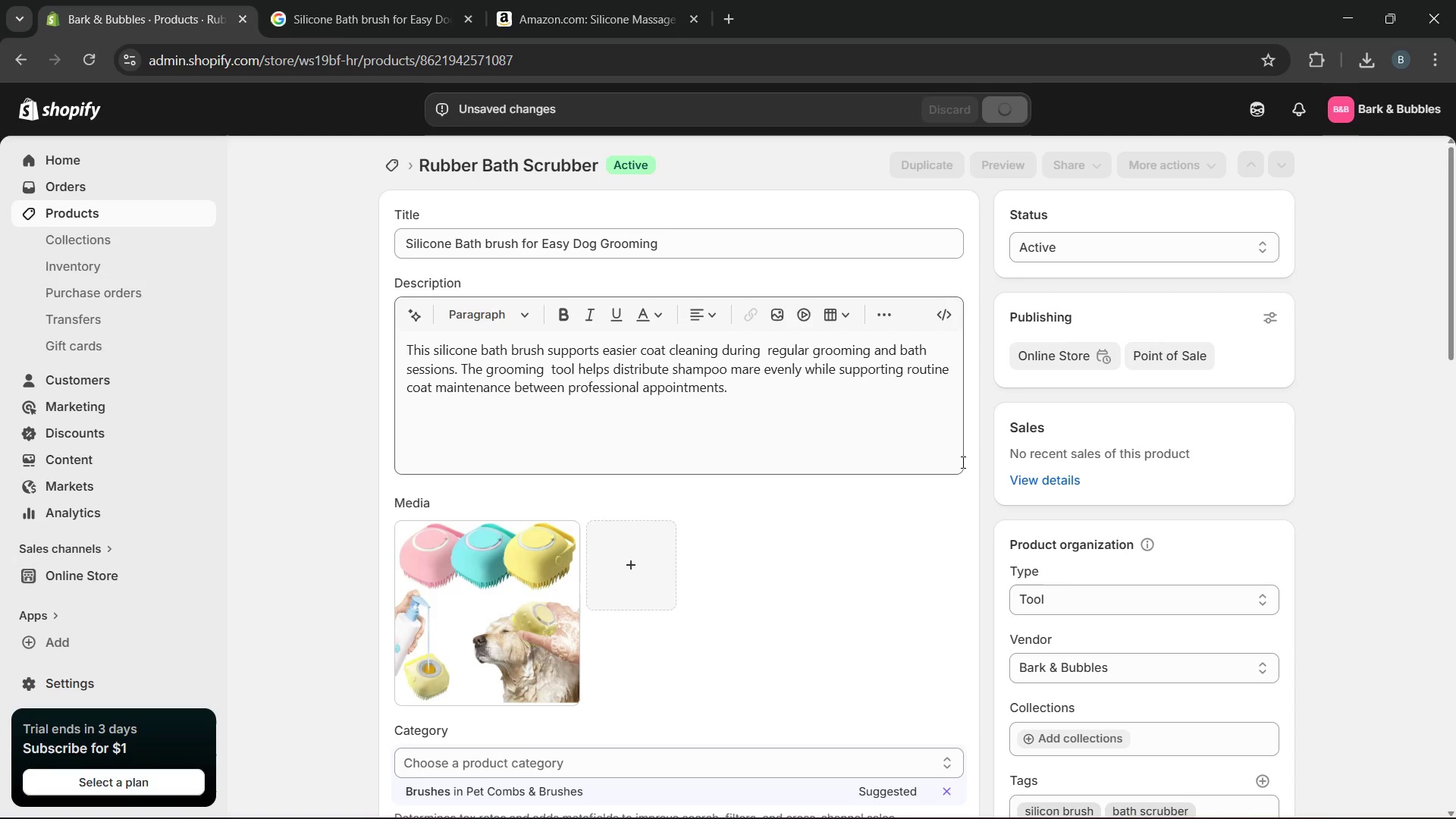 
left_click([175, 215])
 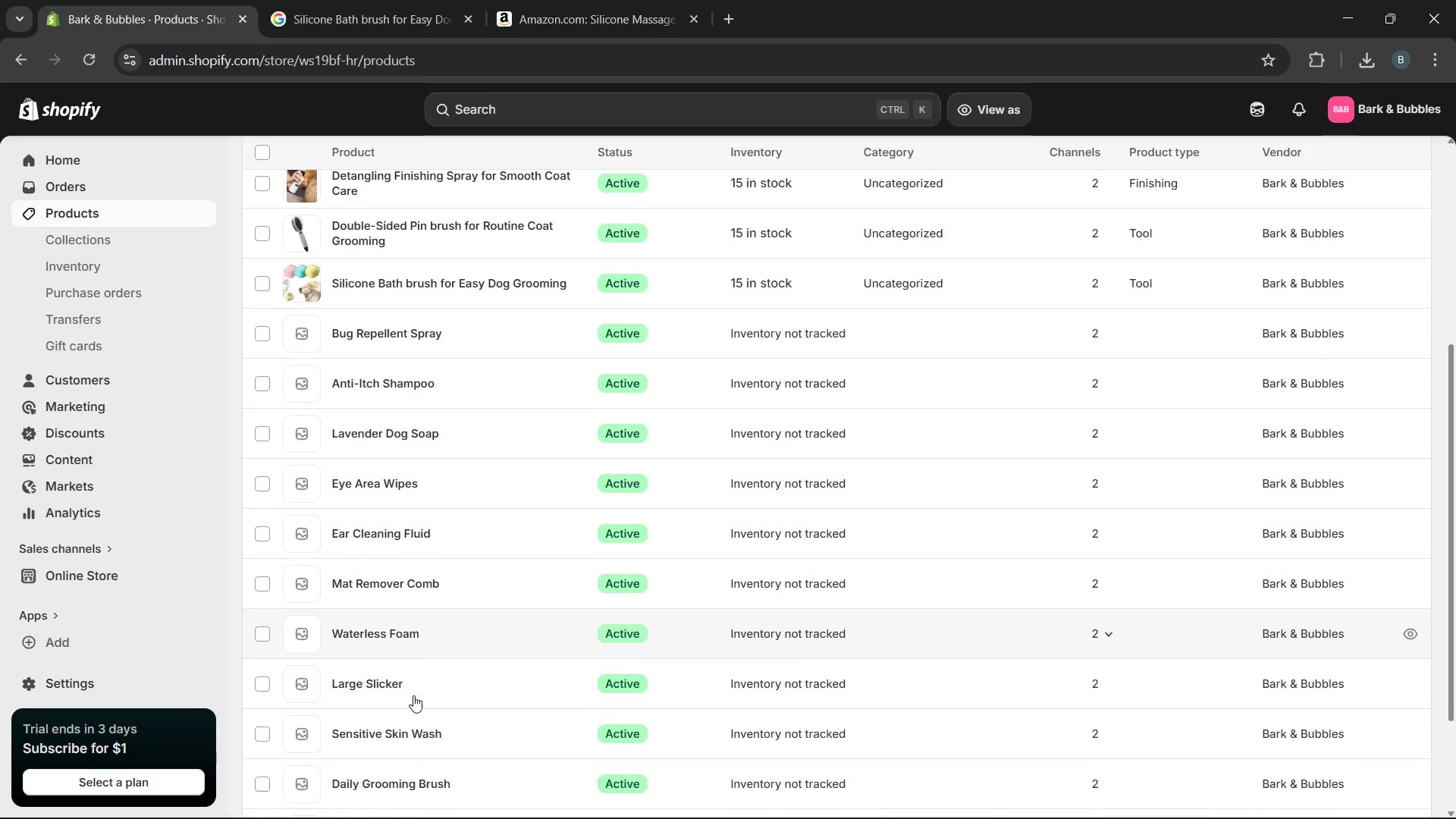 
wait(6.23)
 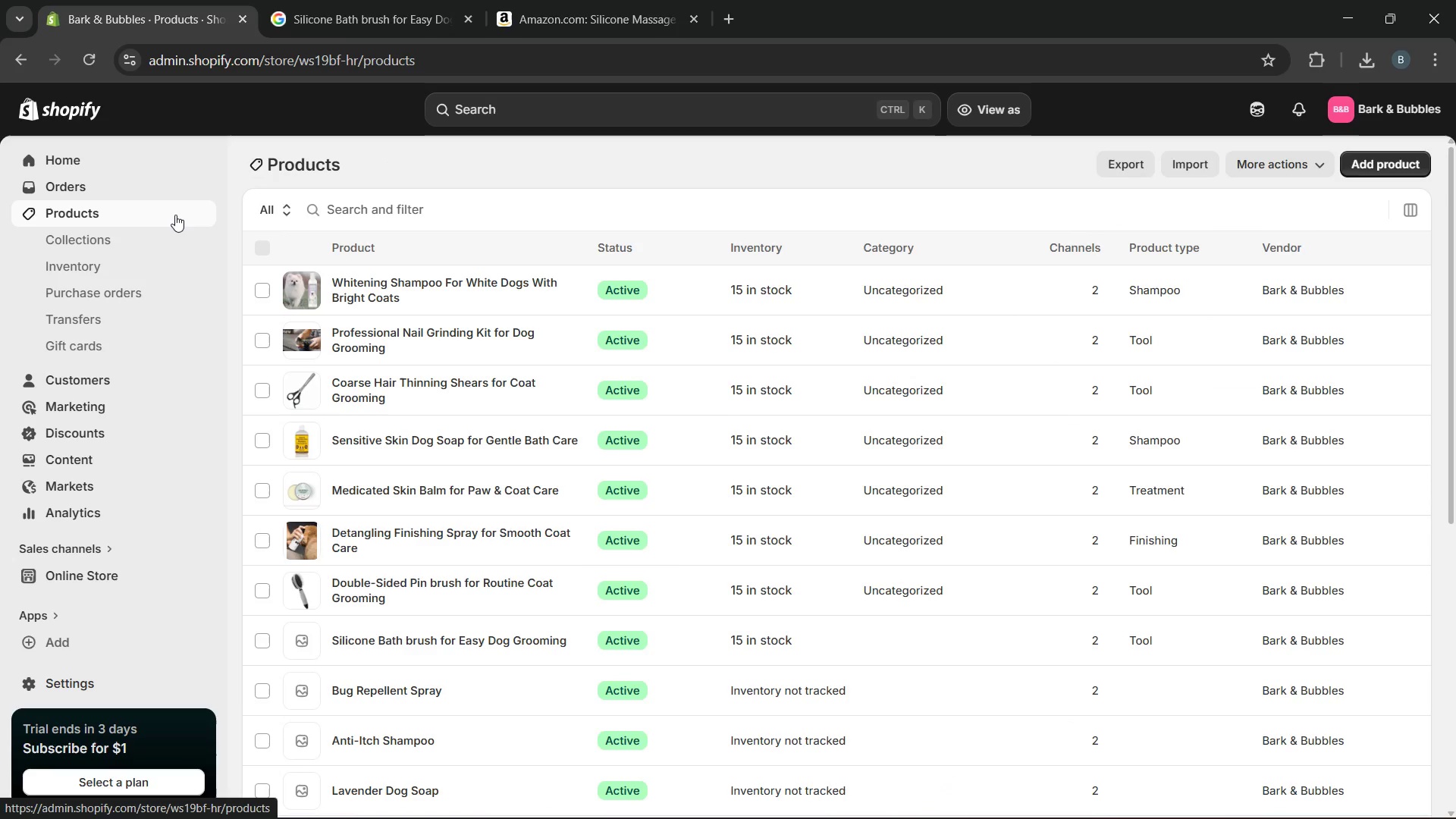 
left_click([368, 312])
 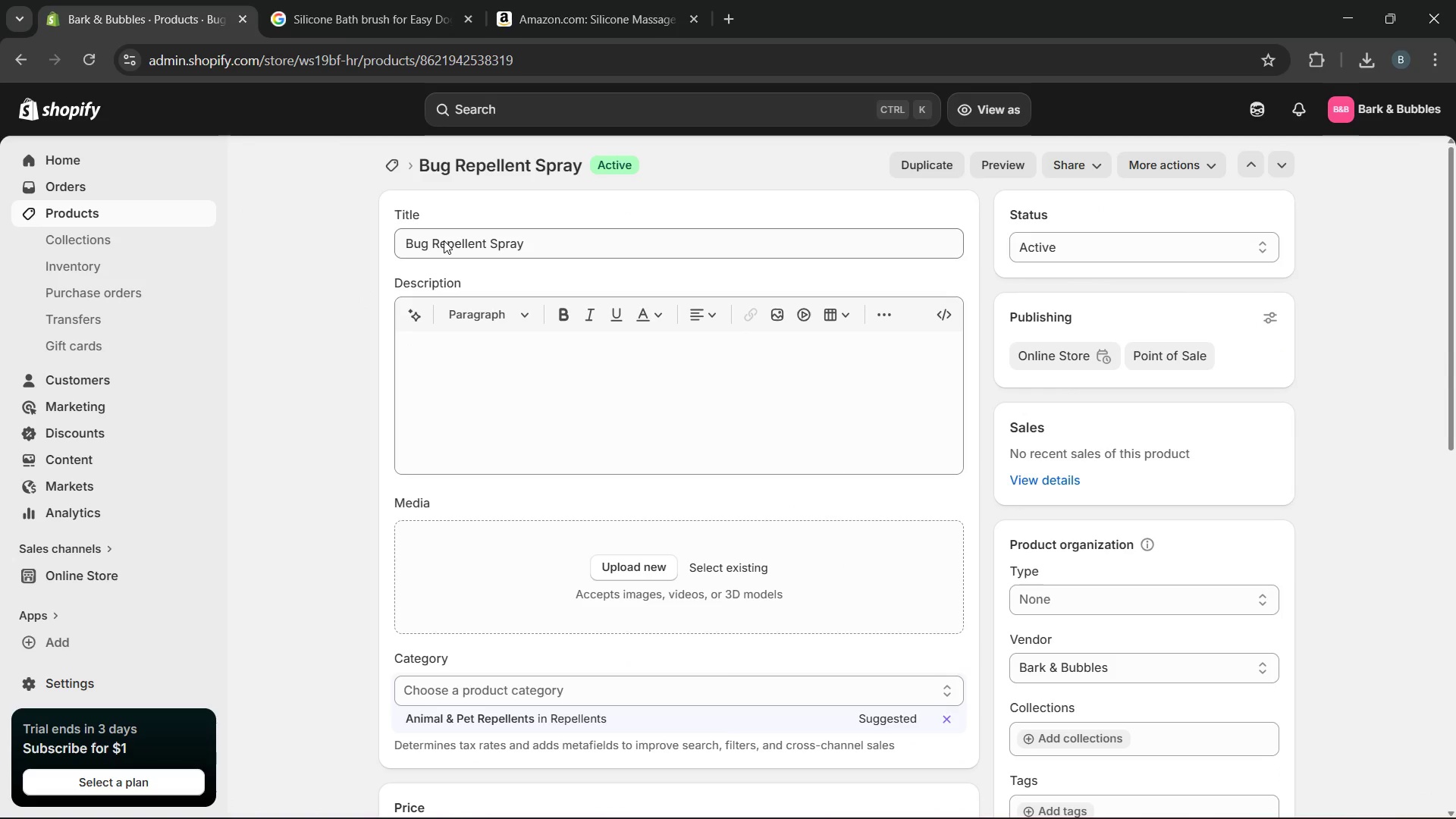 
wait(11.39)
 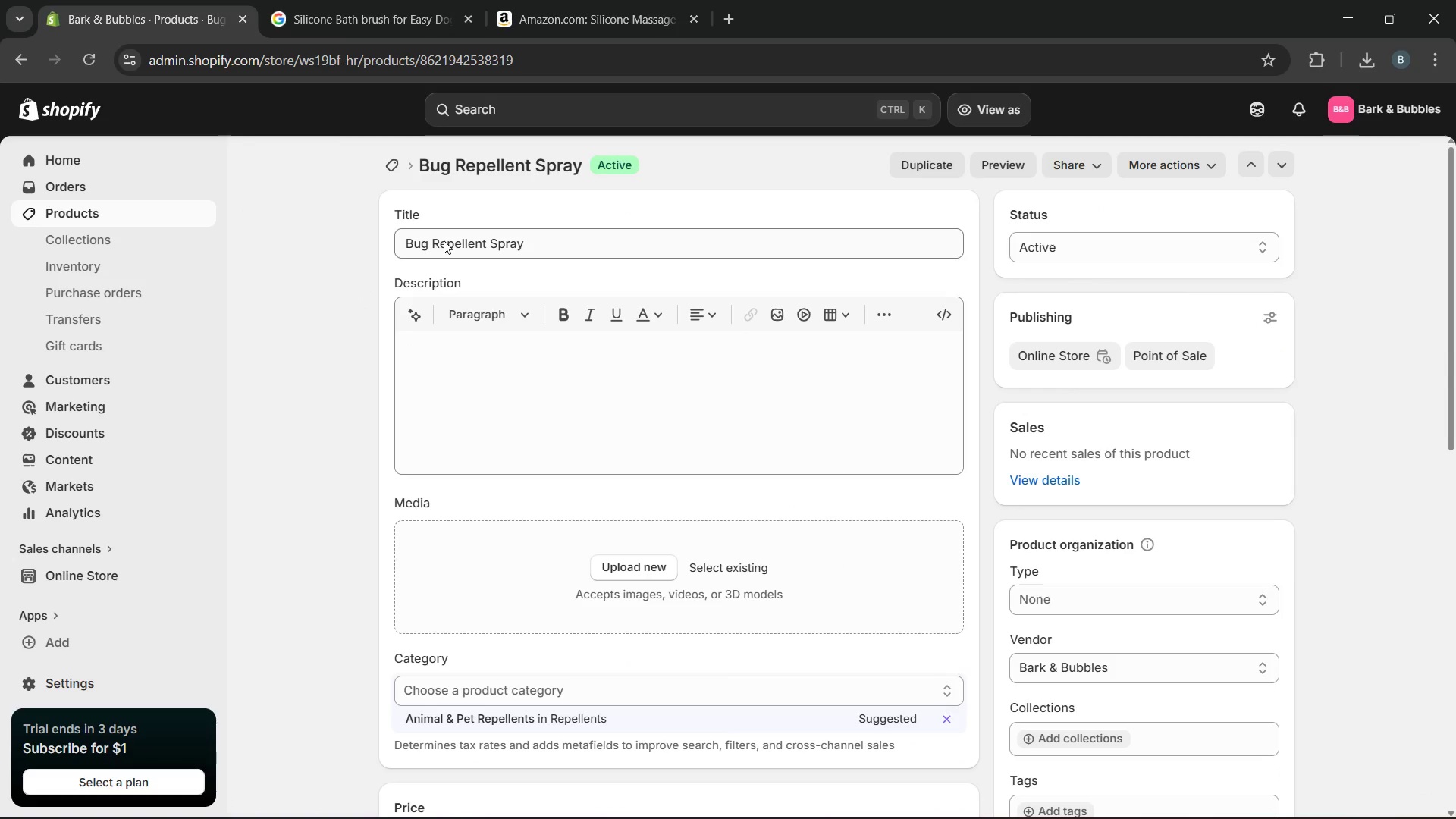 
left_click([178, 209])
 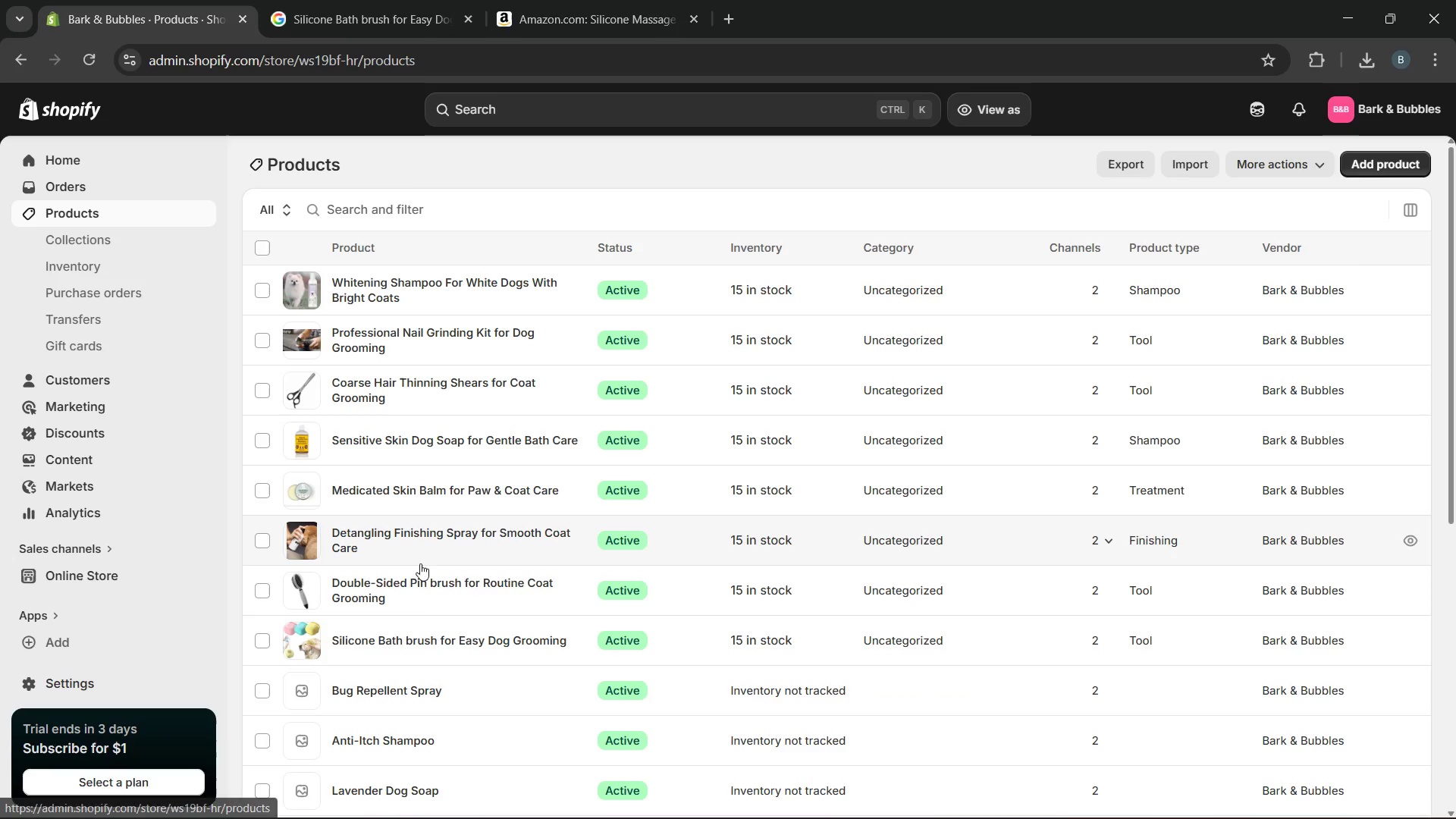 
left_click([417, 644])
 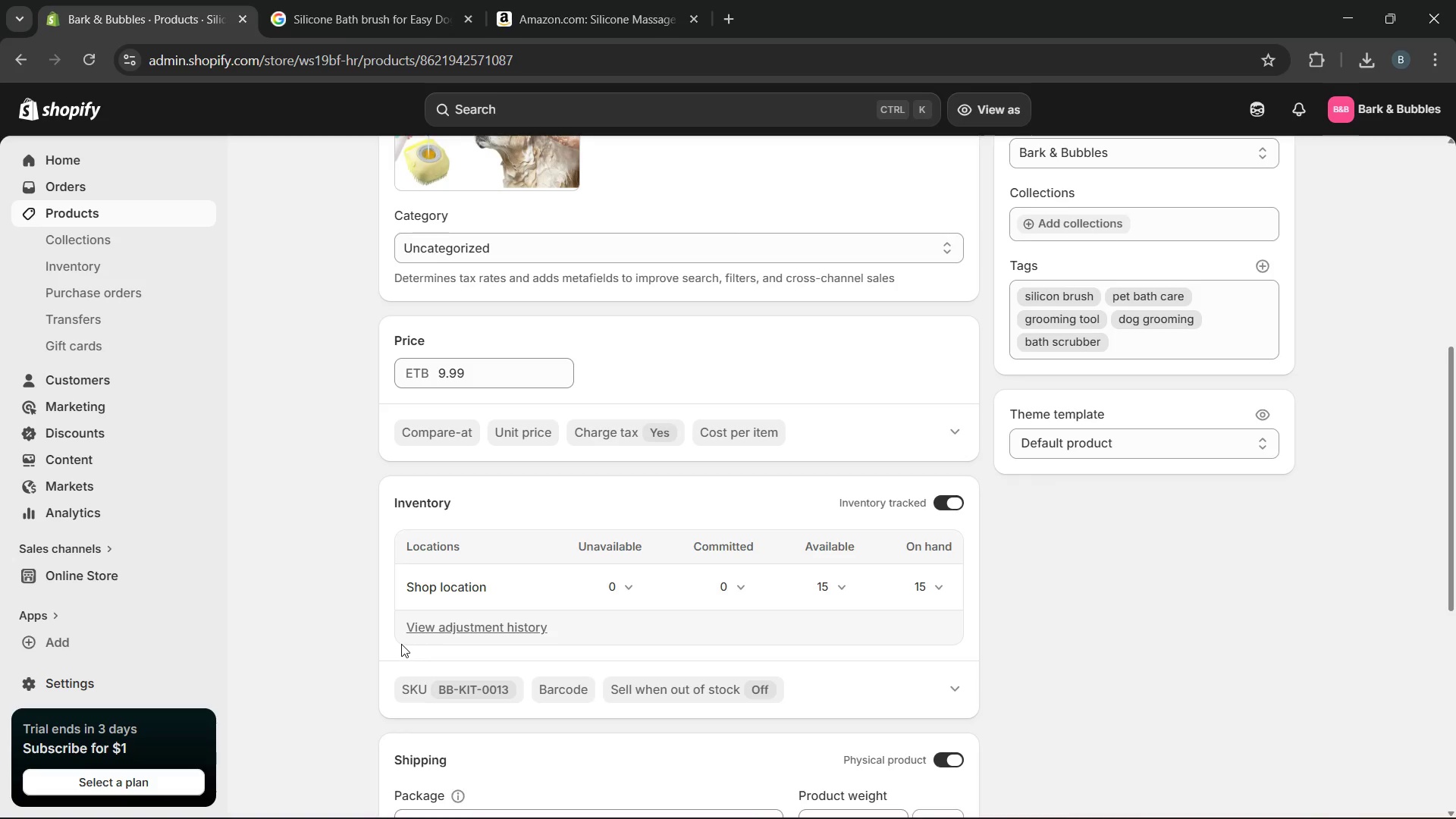 
wait(8.66)
 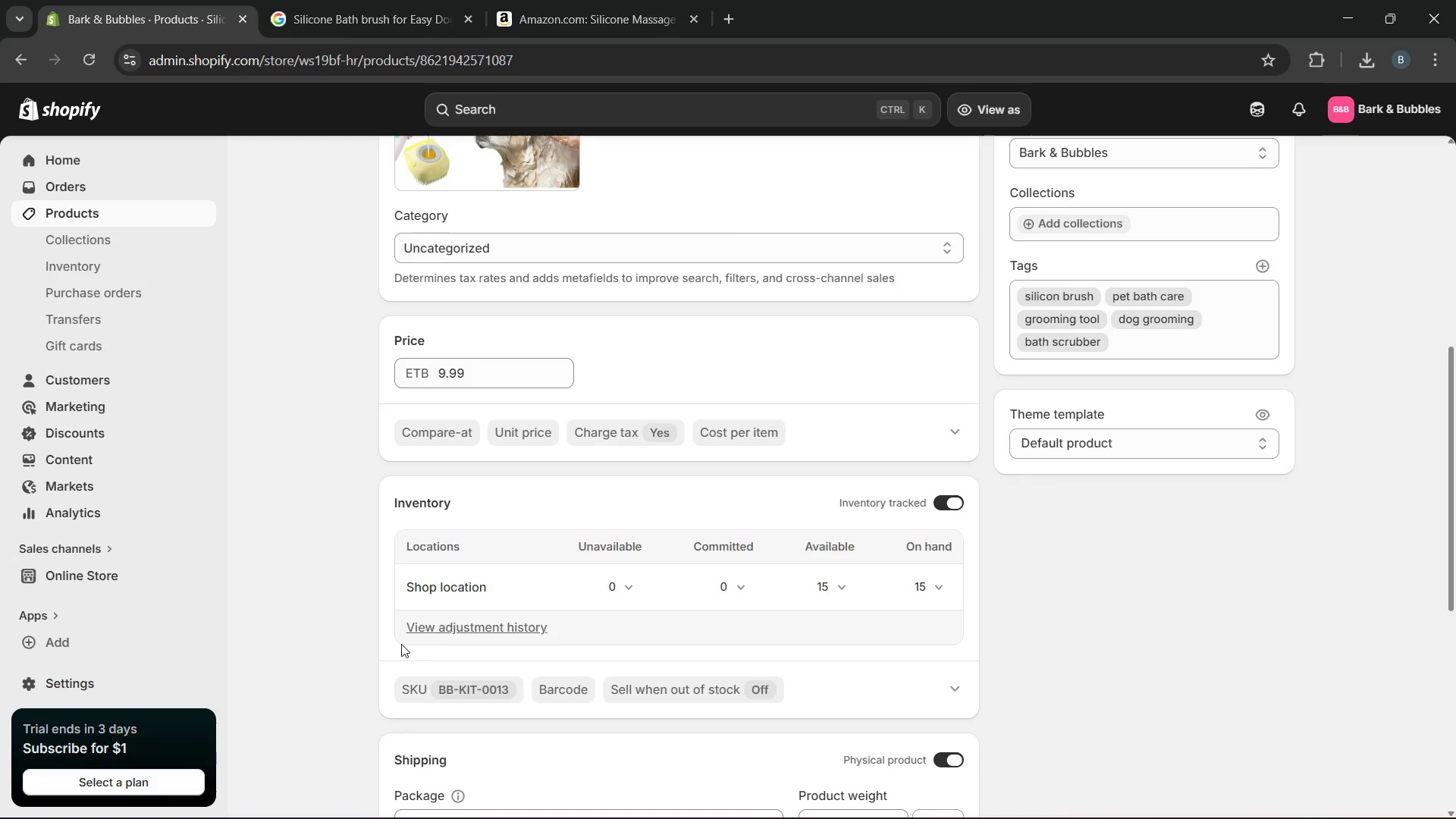 
left_click([163, 212])
 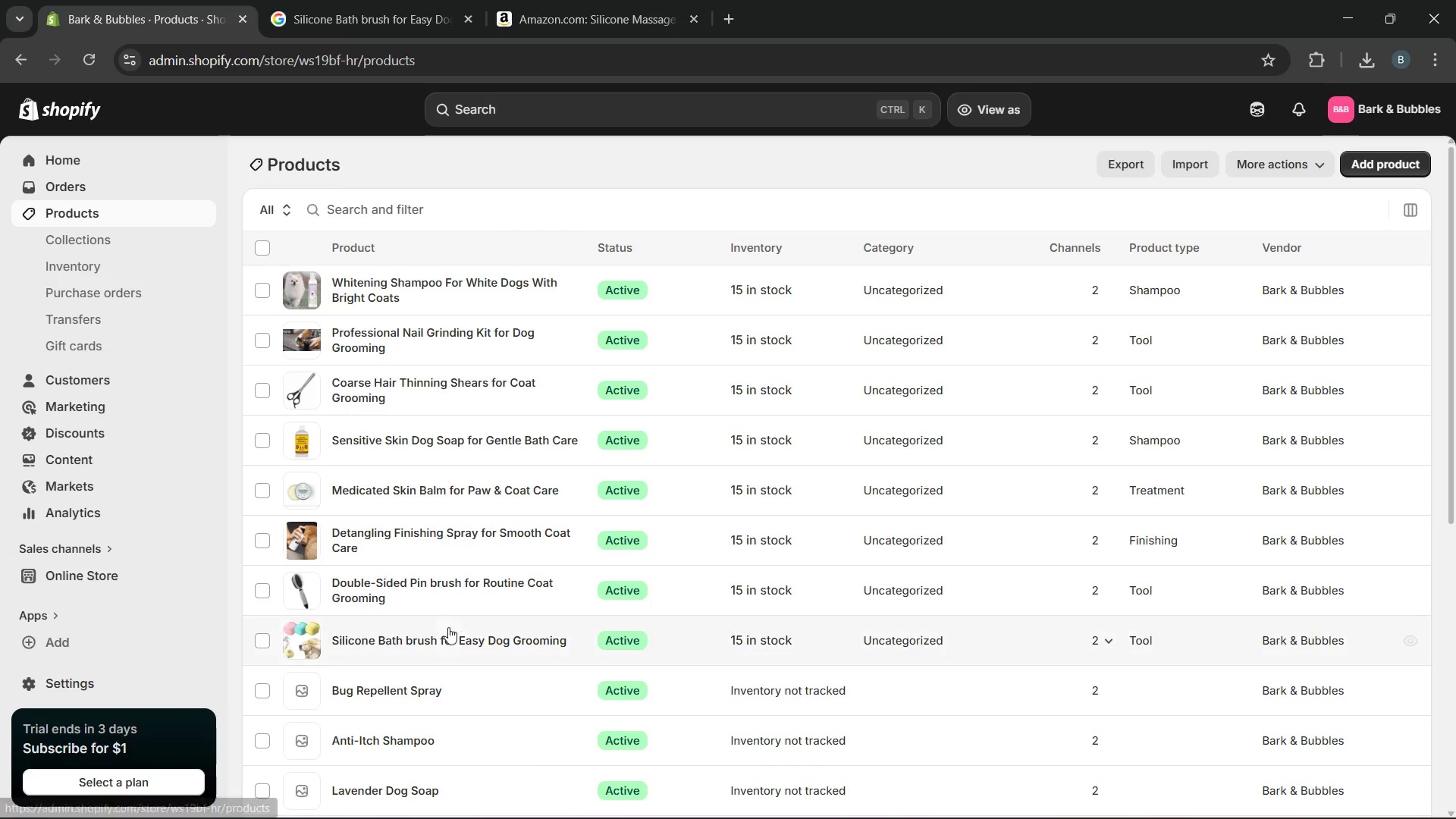 
left_click([406, 683])
 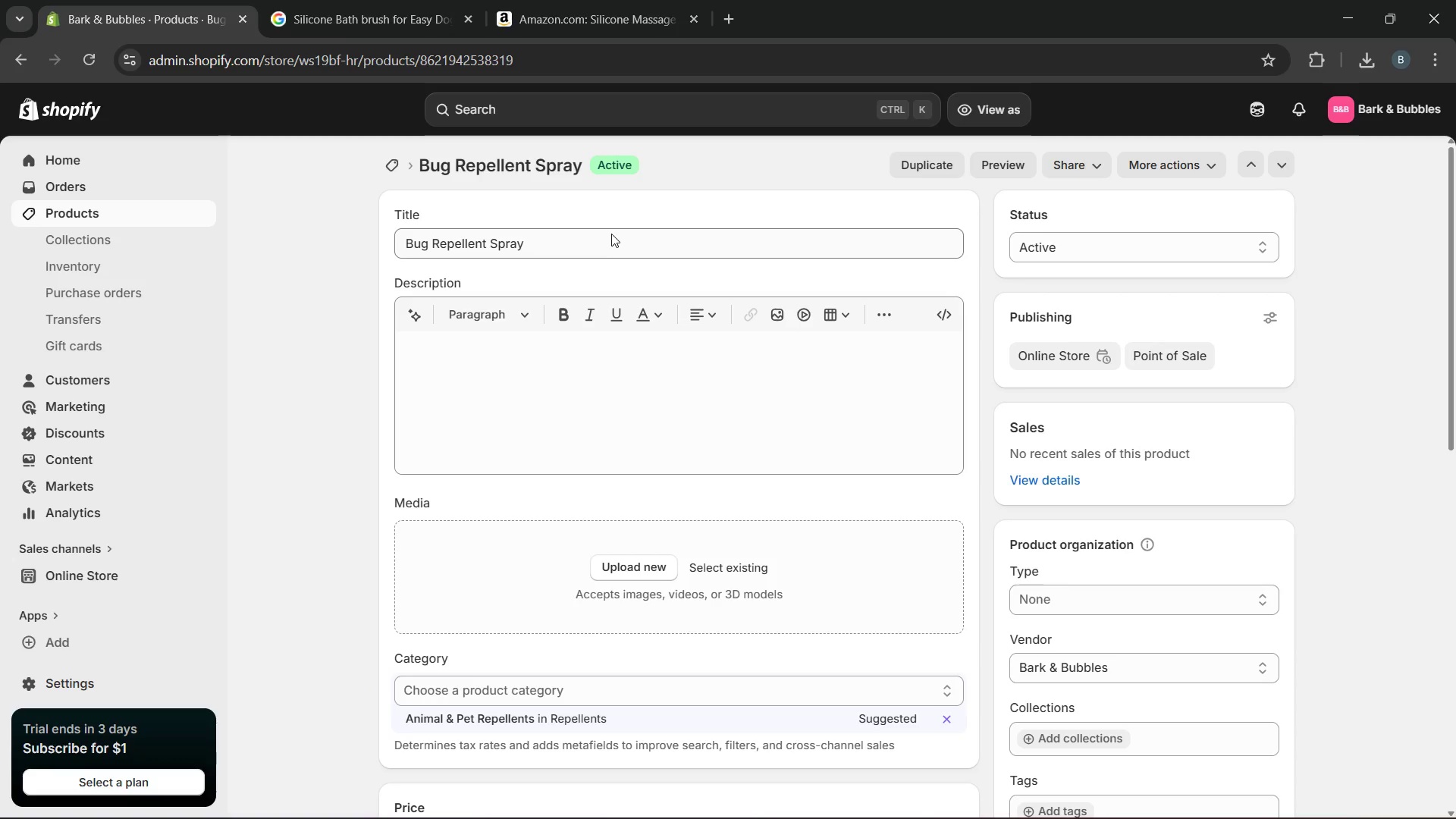 
wait(7.34)
 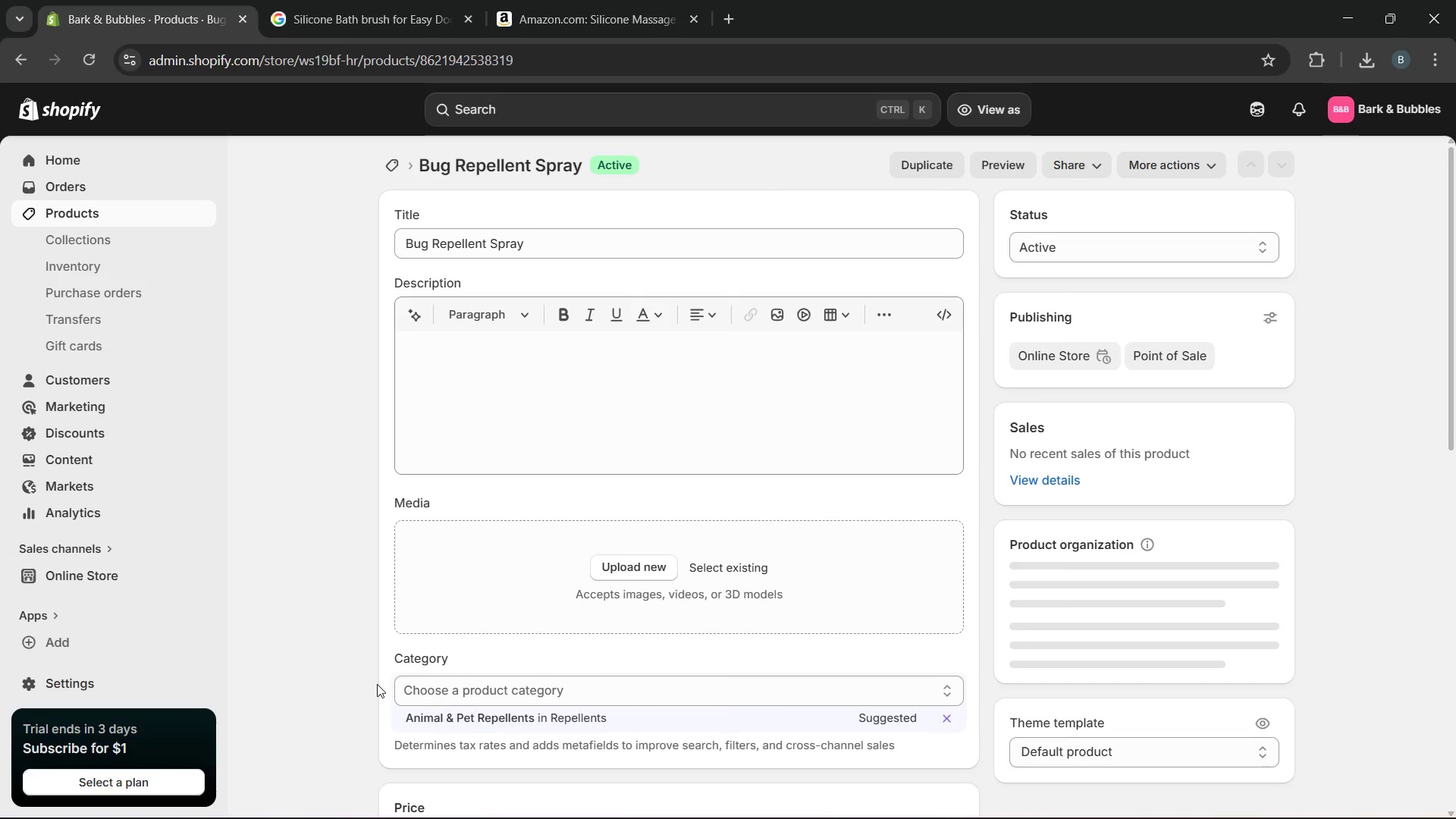 
left_click_drag(start_coordinate=[612, 234], to_coordinate=[391, 231])
 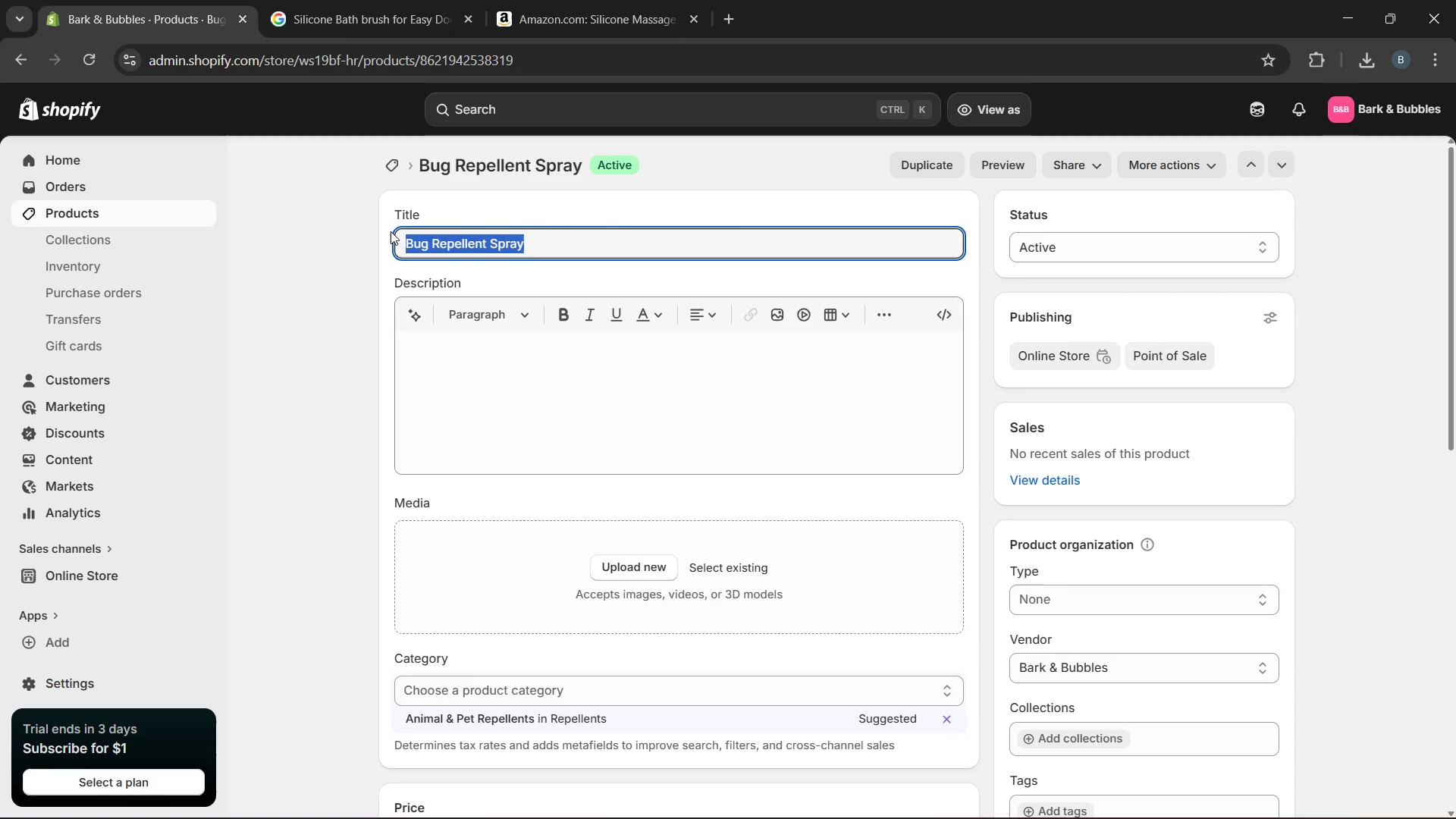 
type(Oatmeal Itch Rel)
 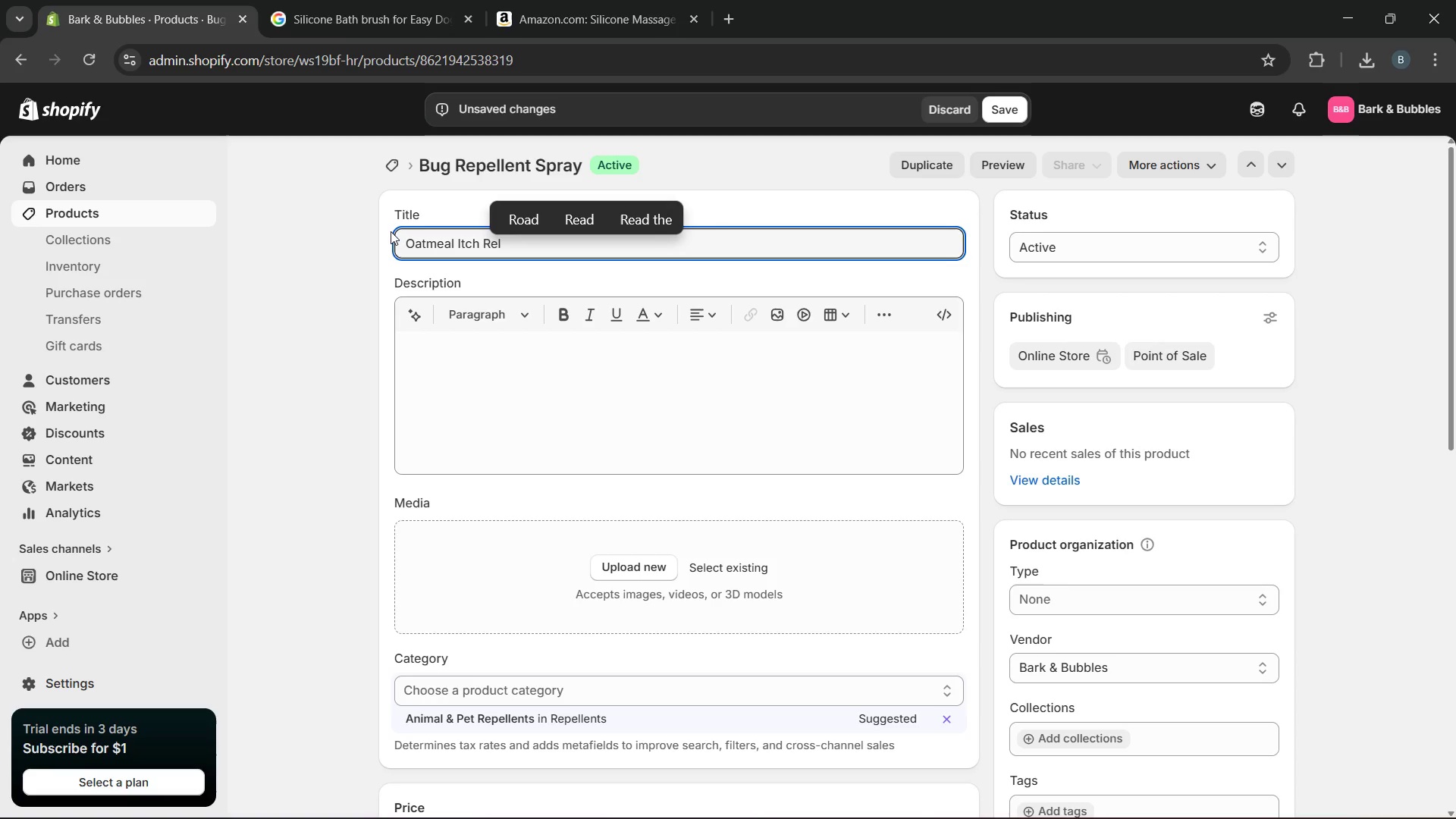 
type(ief Shampoo for sensitive coats)
 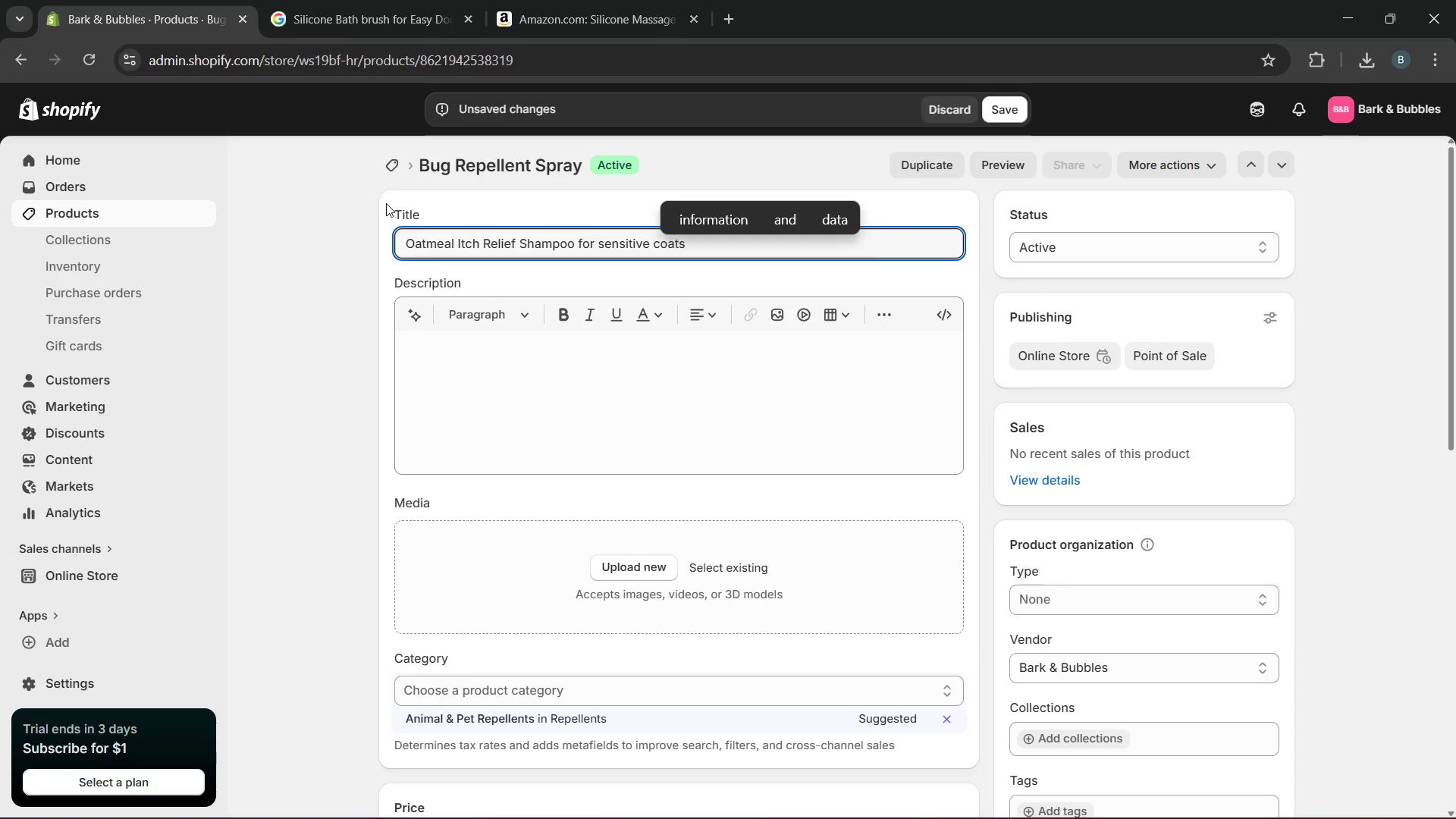 
key(ArrowLeft)
 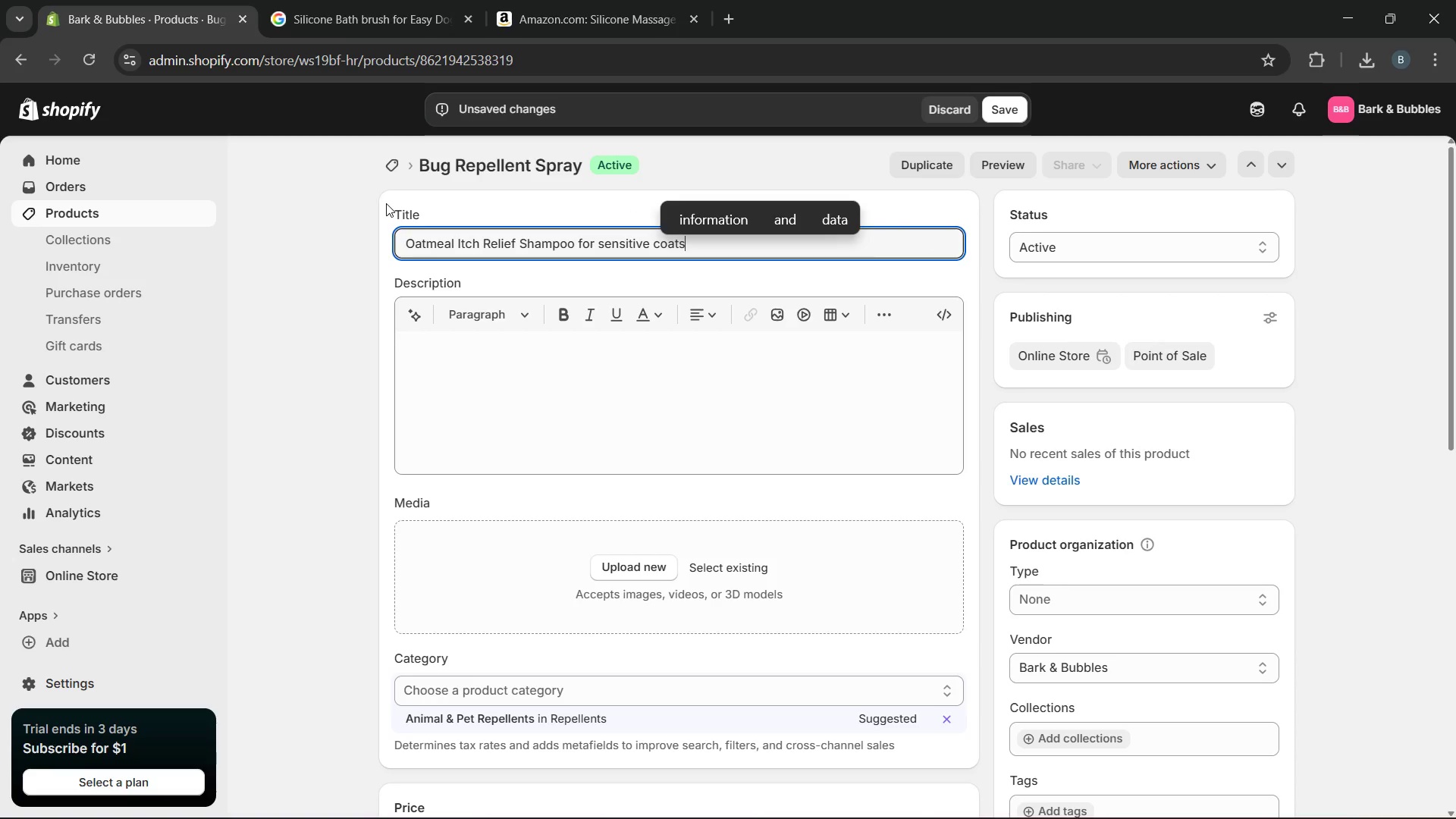 
key(ArrowLeft)
 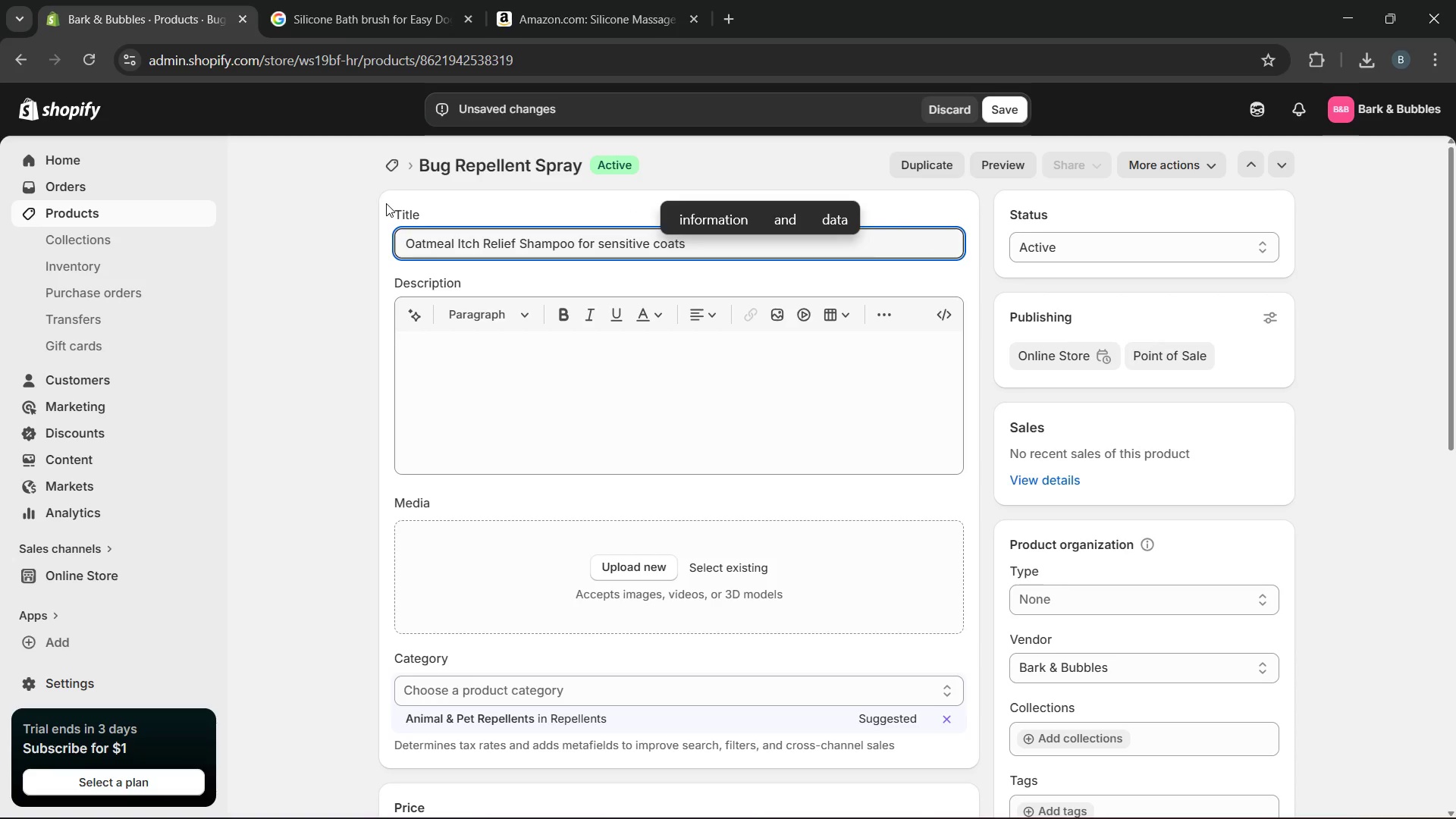 
key(ArrowLeft)
 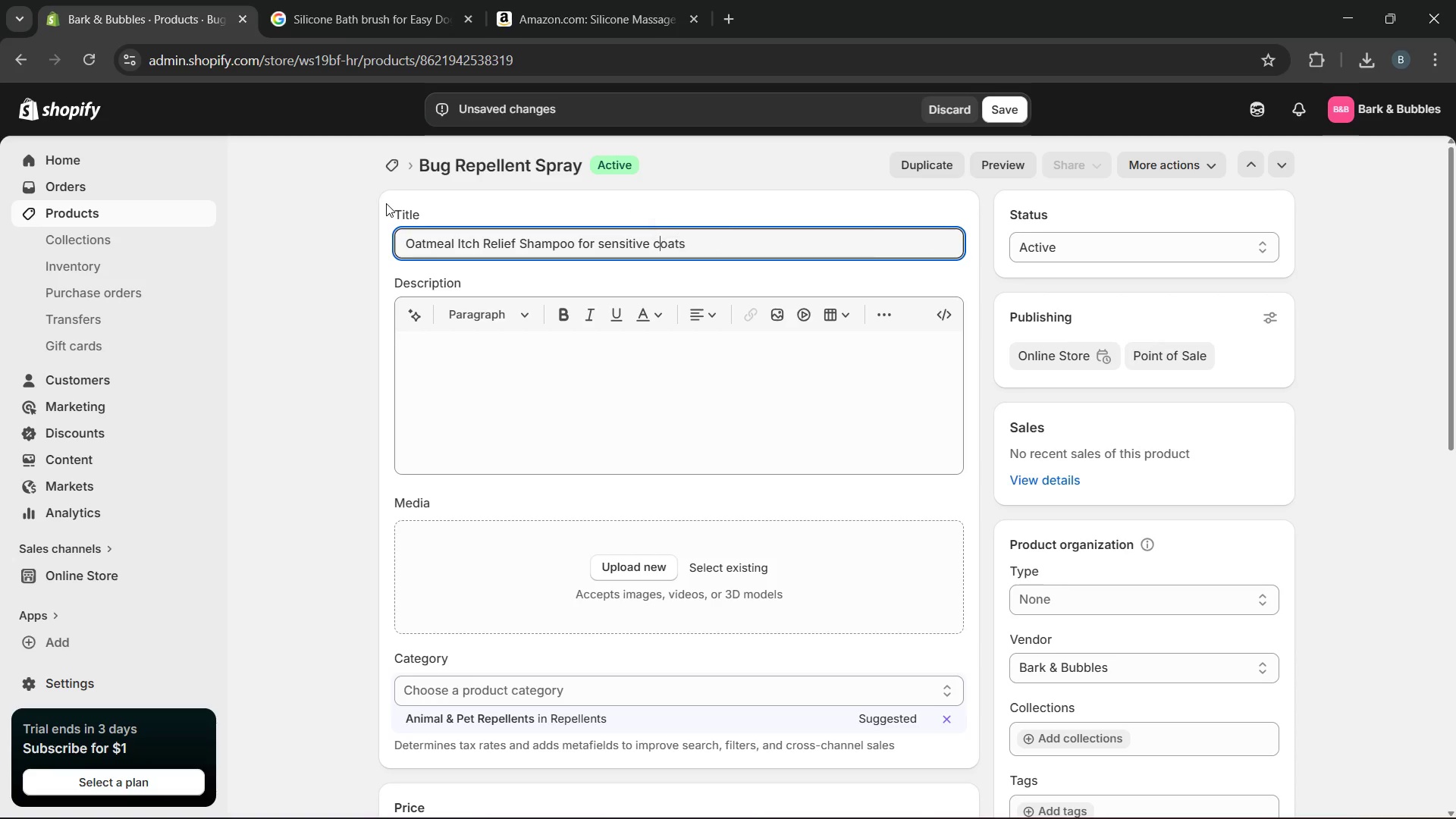 
key(ArrowLeft)
 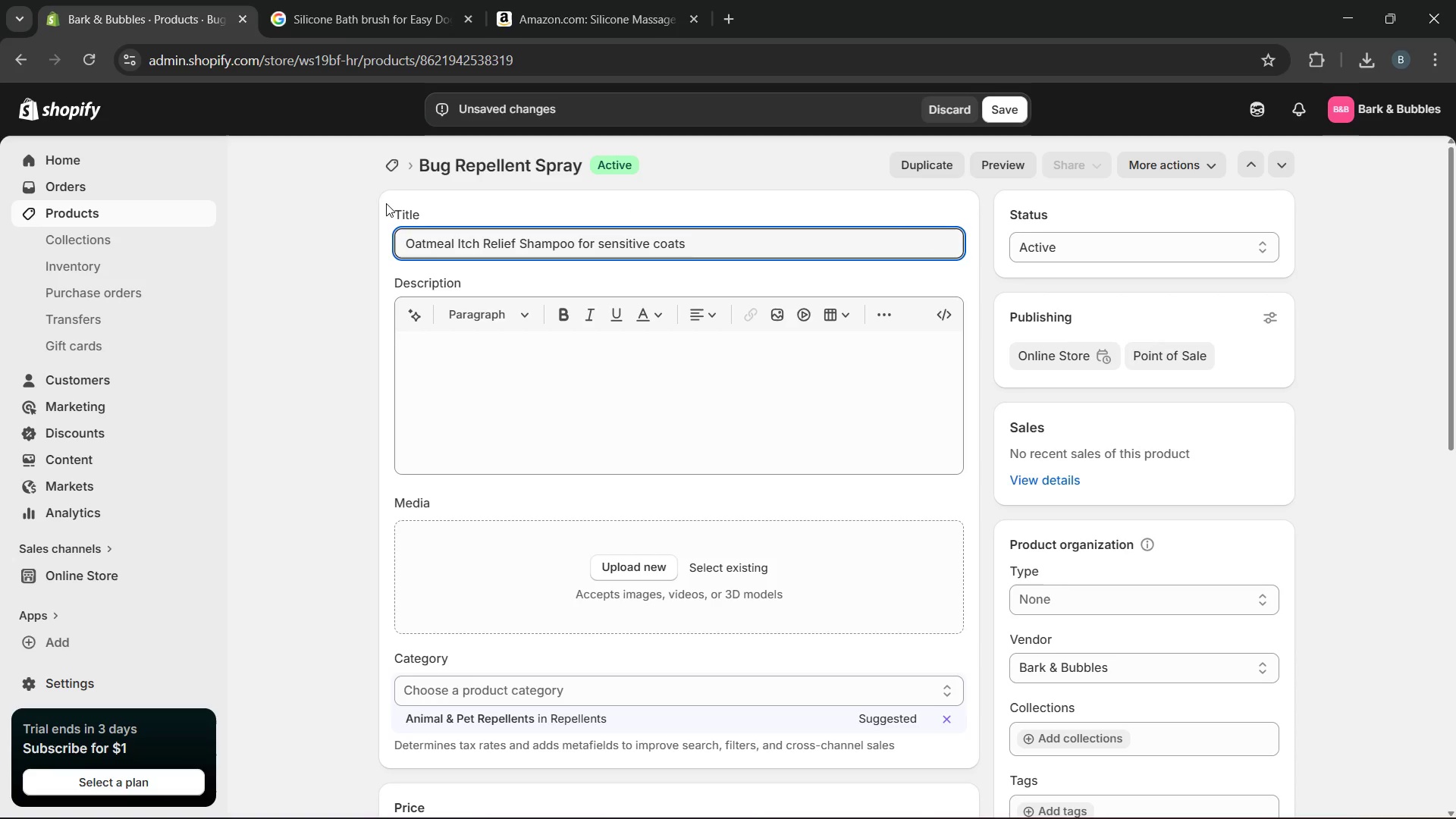 
key(Backspace)
 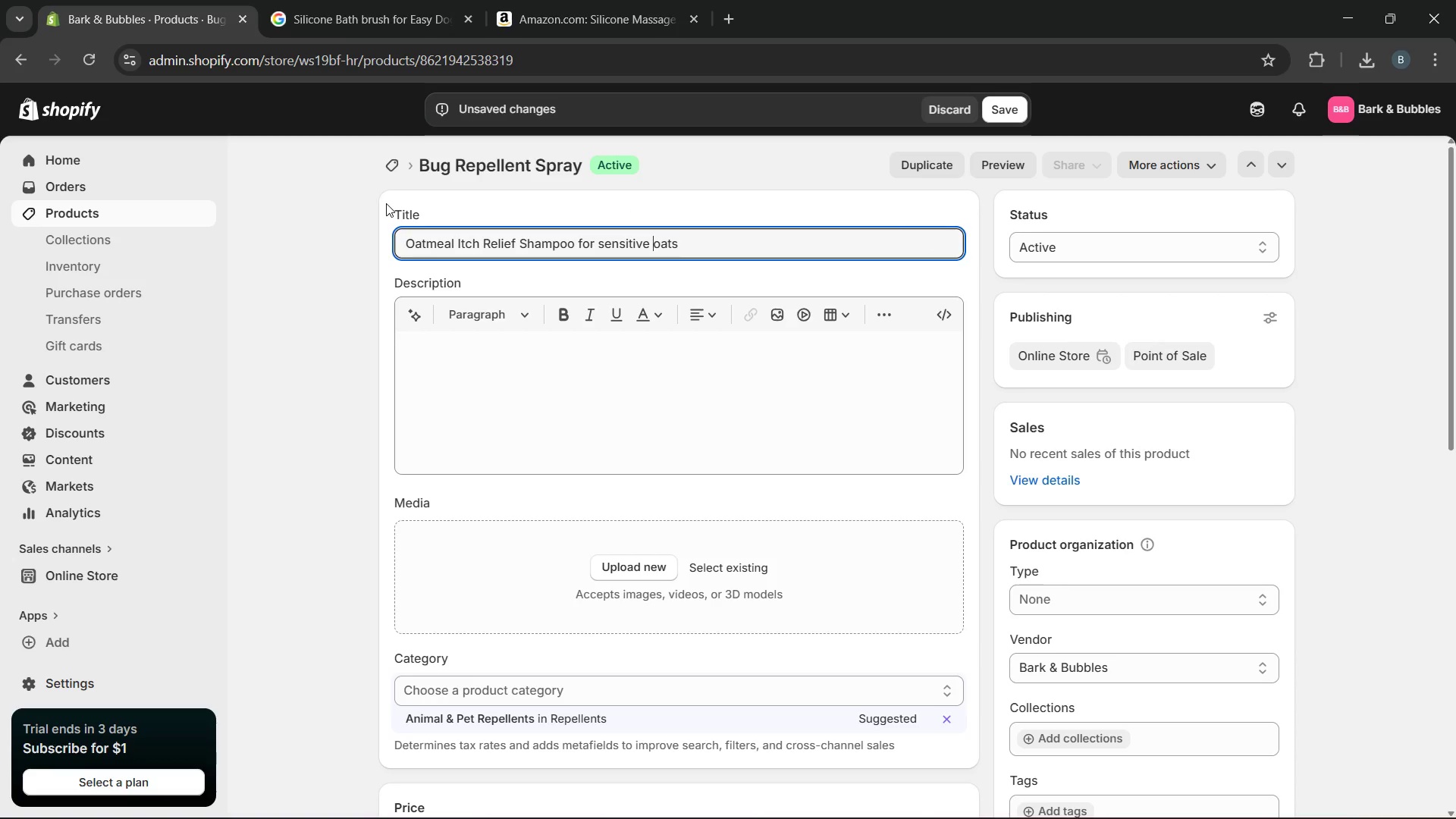 
key(CapsLock)
 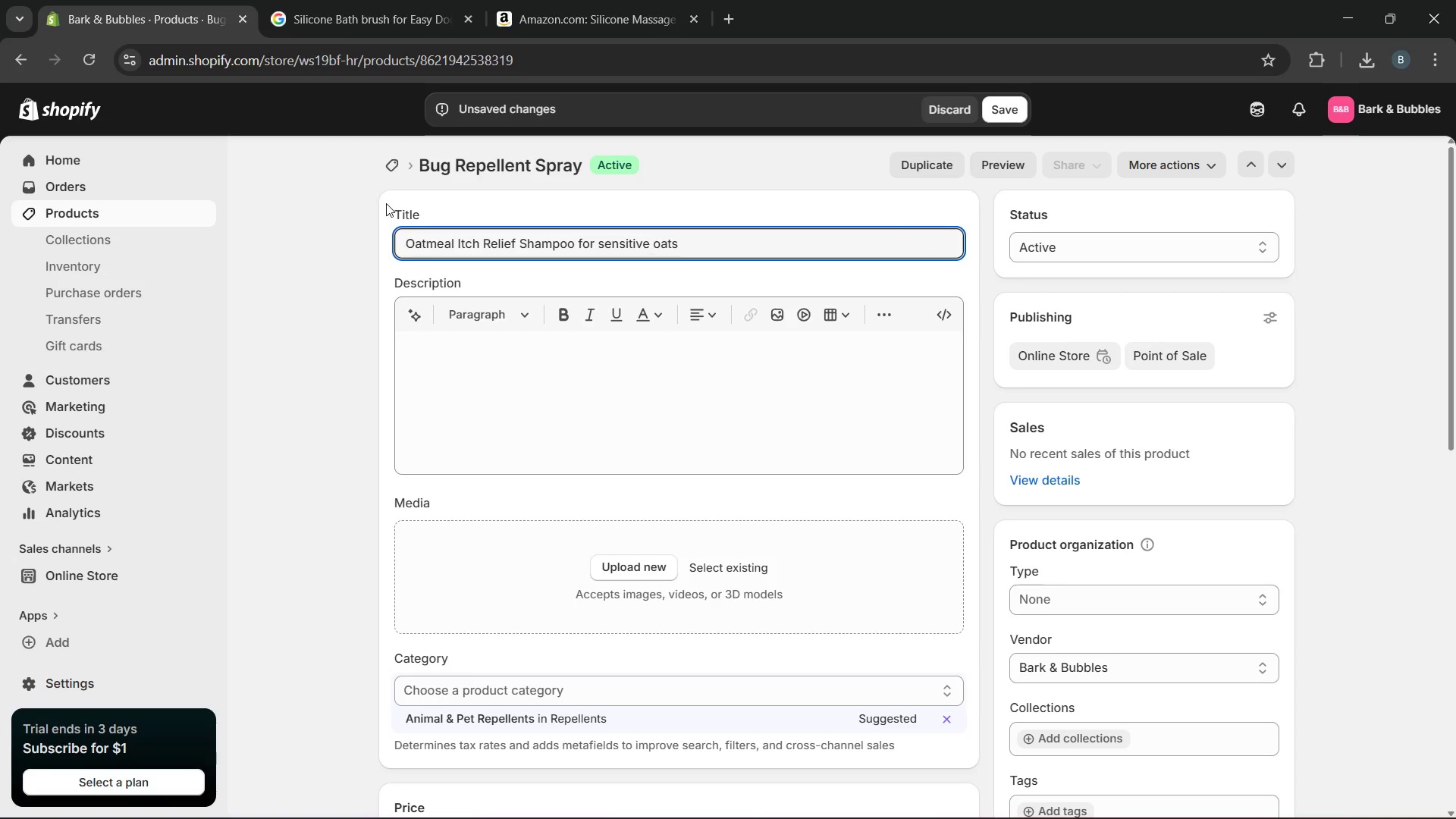 
key(C)
 